 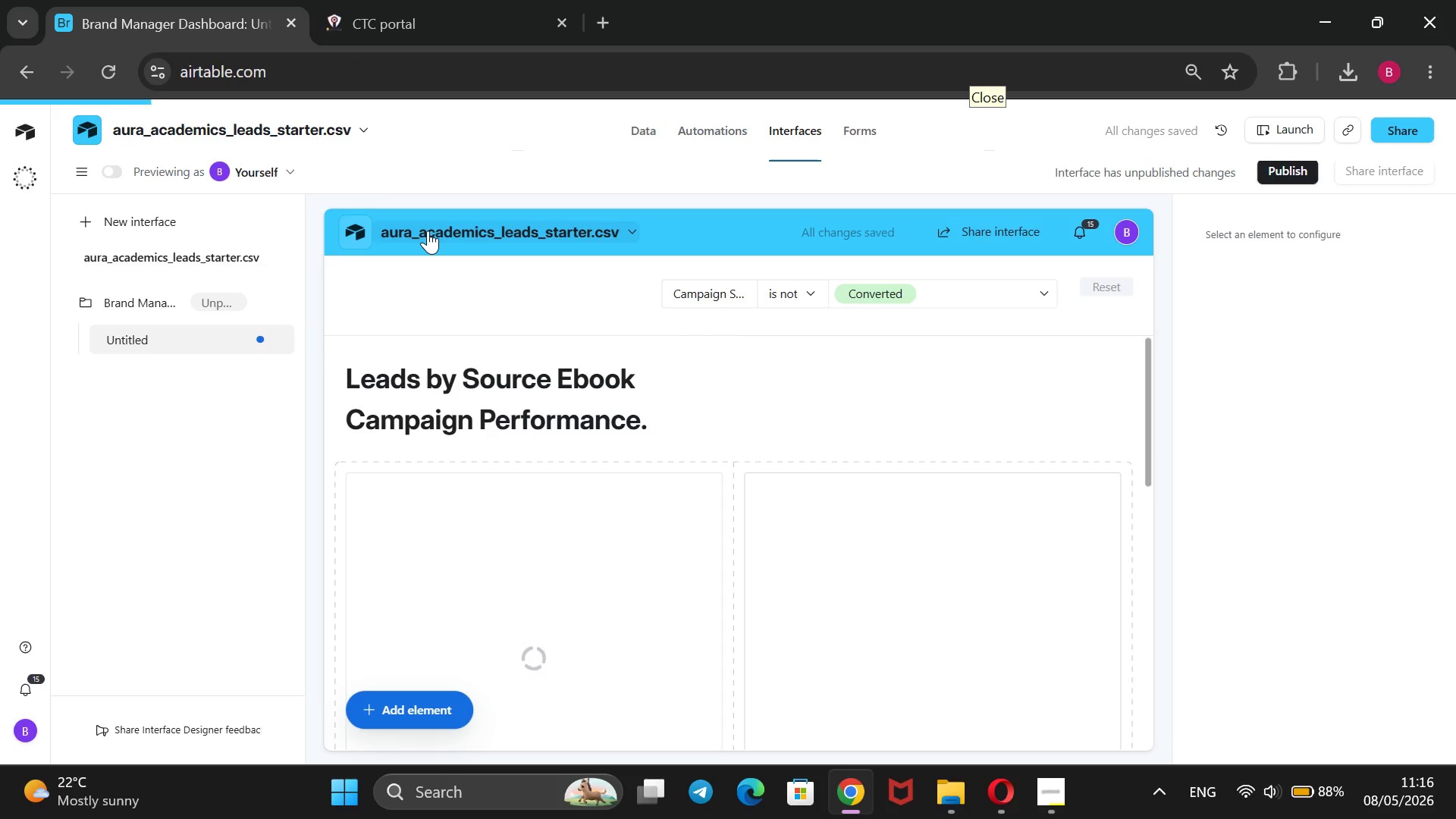 
left_click([1252, 554])
 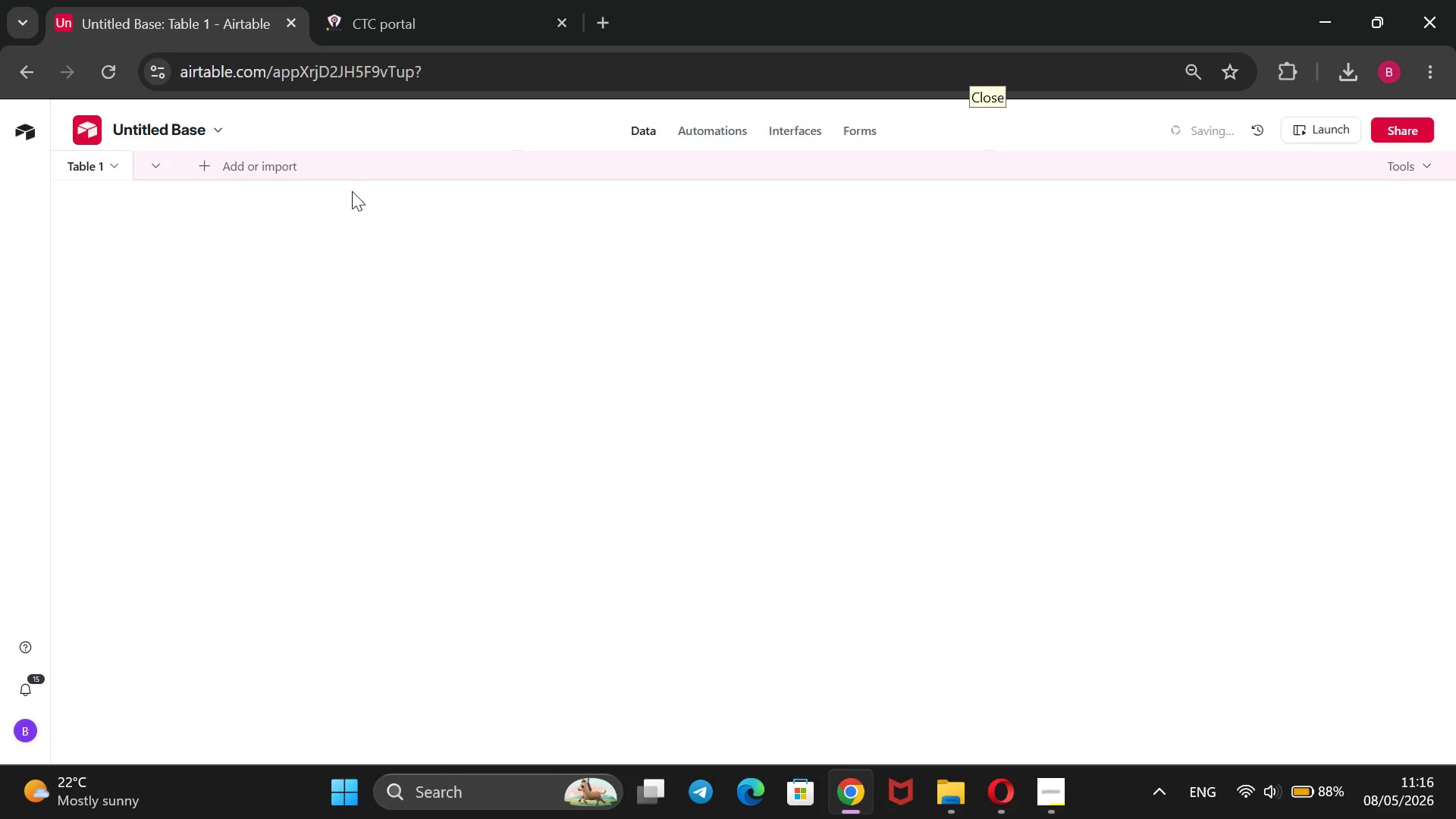 
wait(5.27)
 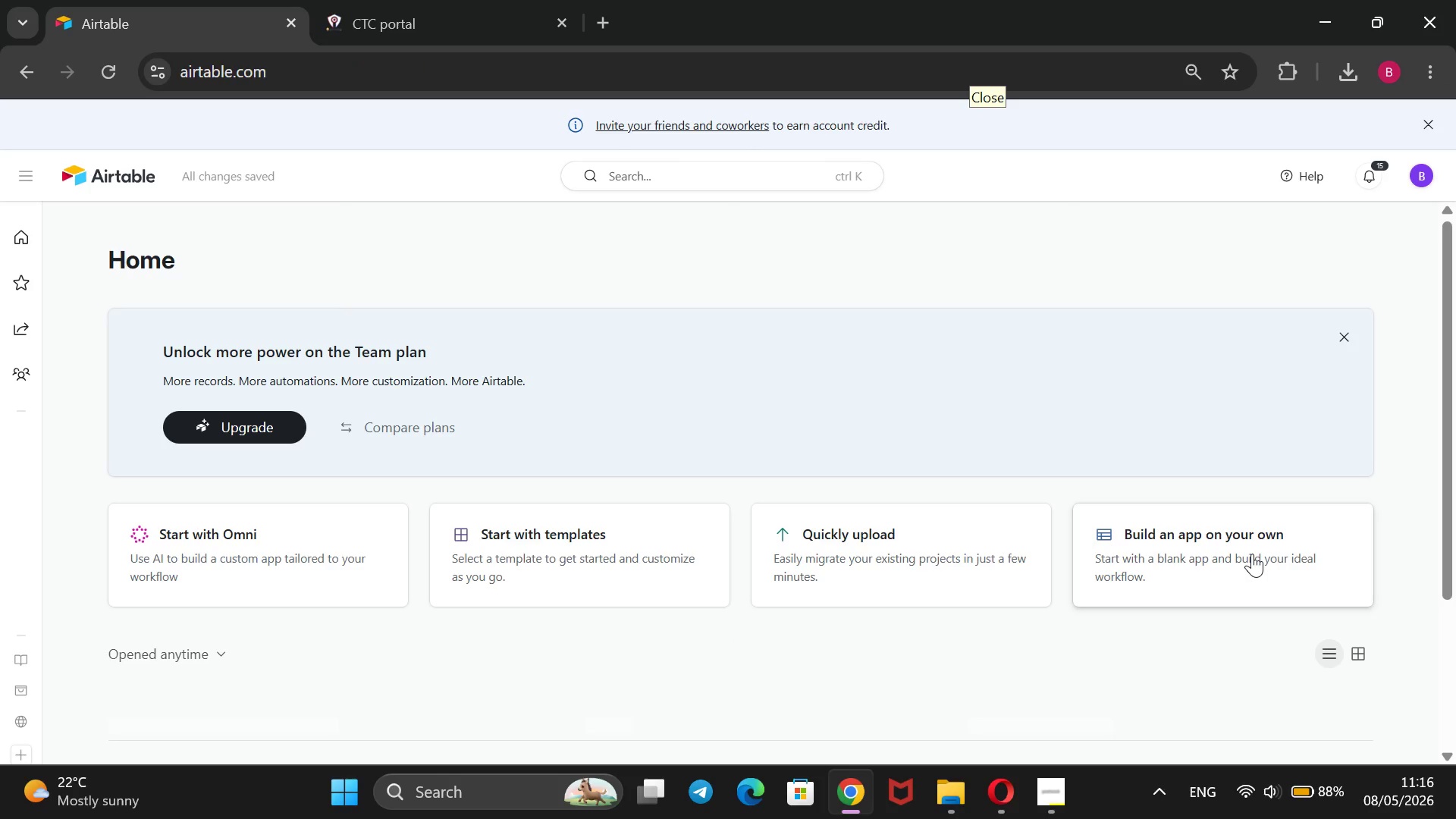 
left_click([200, 168])
 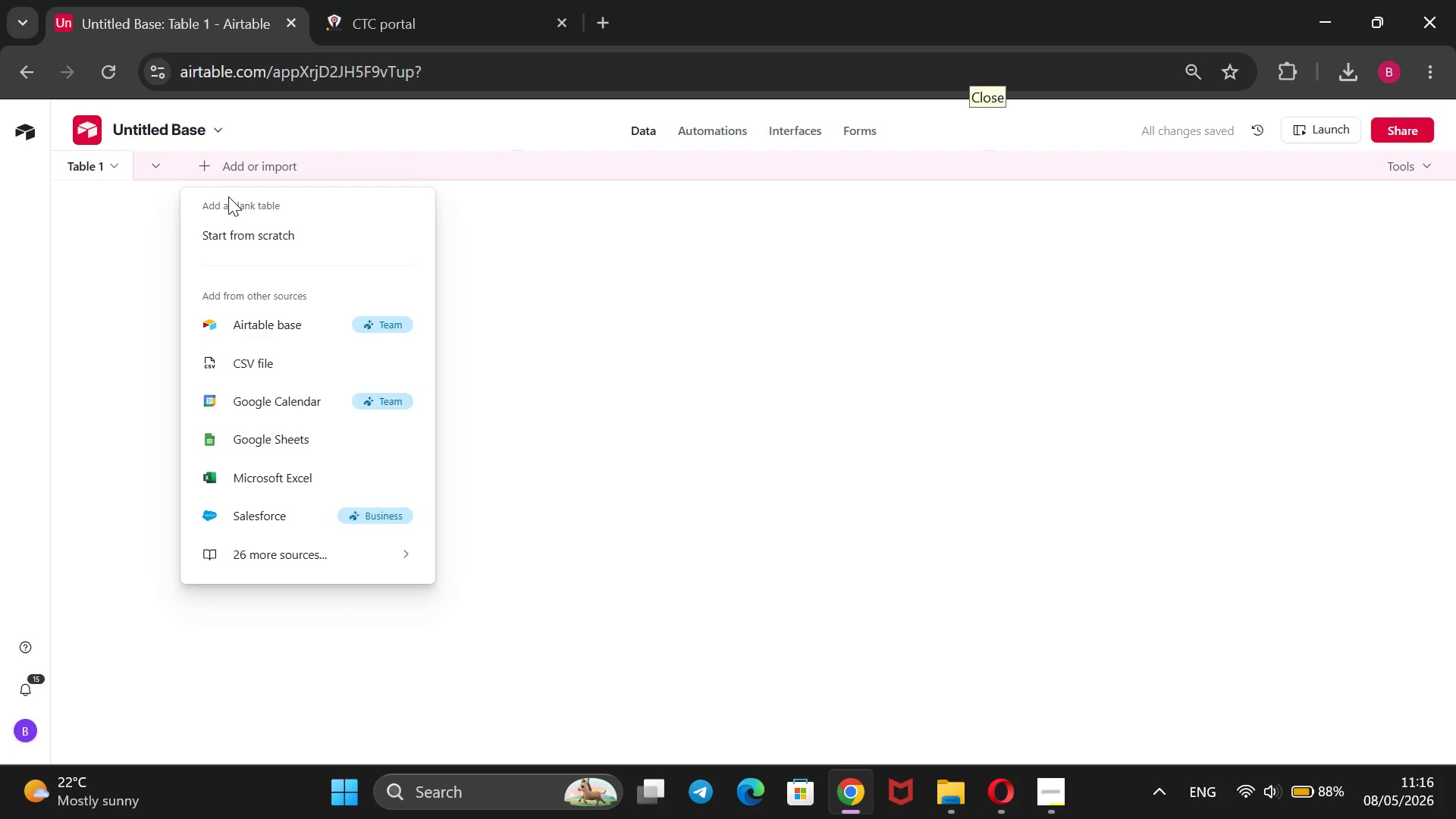 
mouse_move([248, 262])
 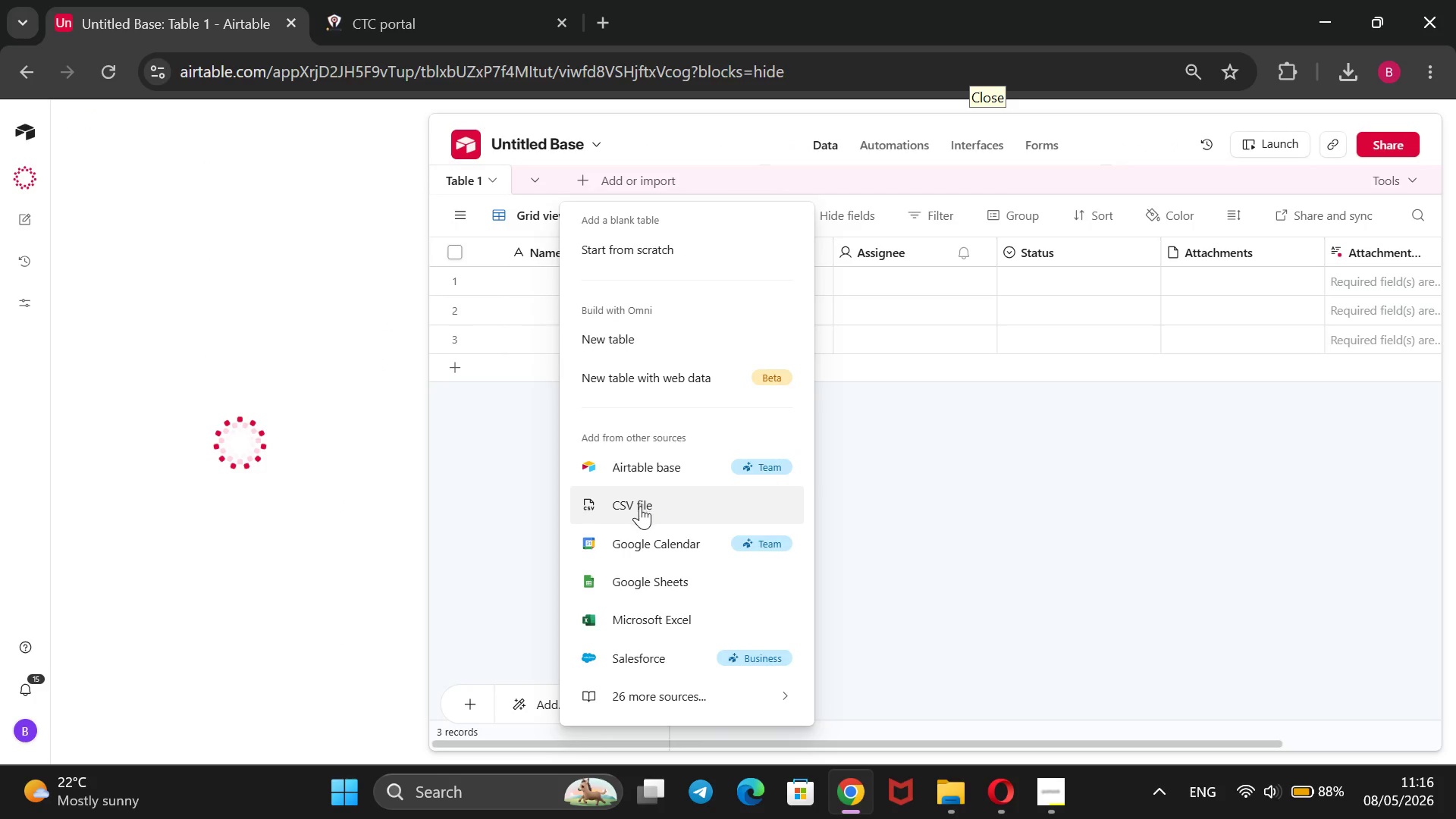 
left_click([640, 506])
 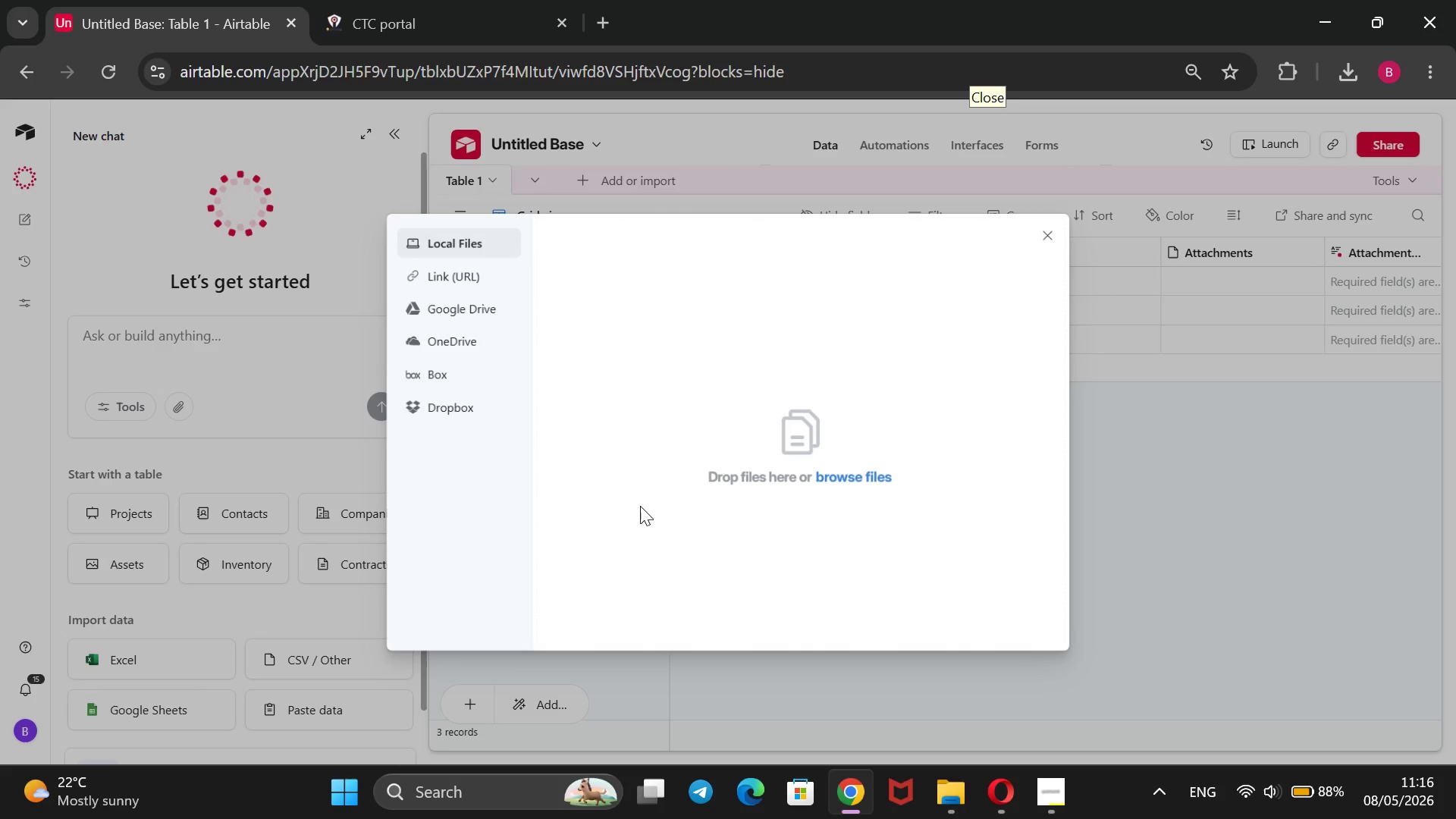 
wait(6.98)
 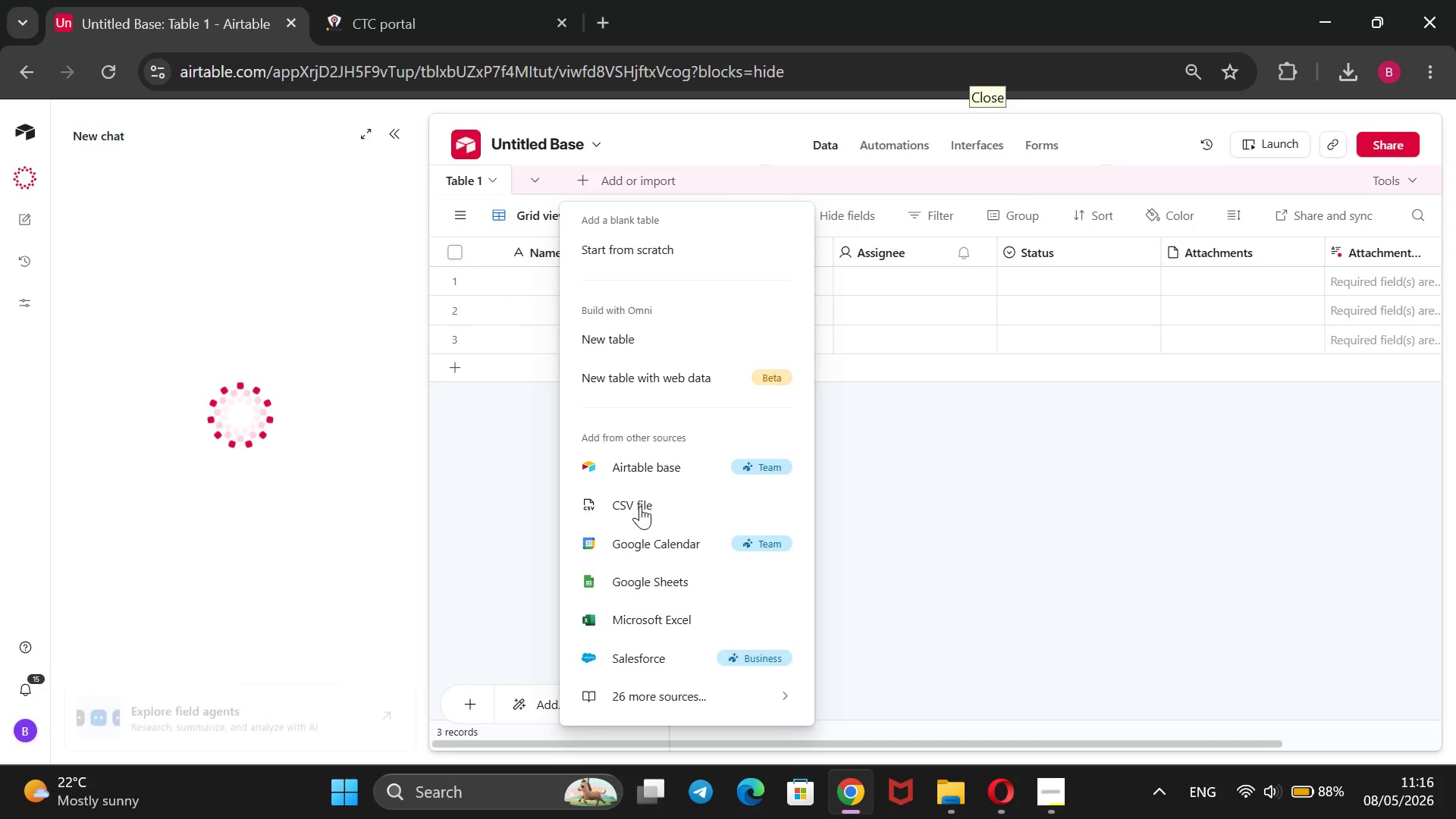 
left_click([841, 472])
 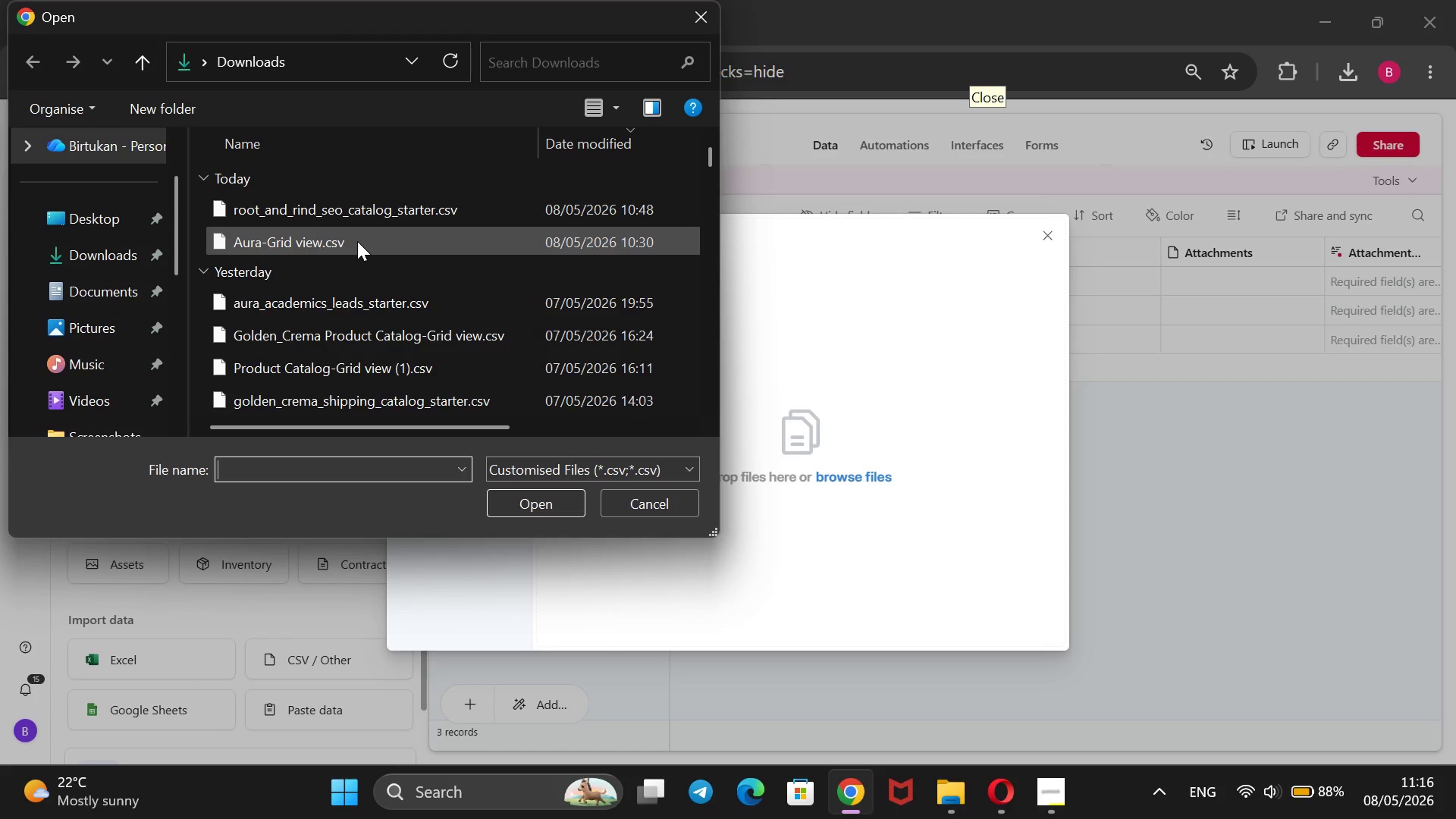 
wait(5.08)
 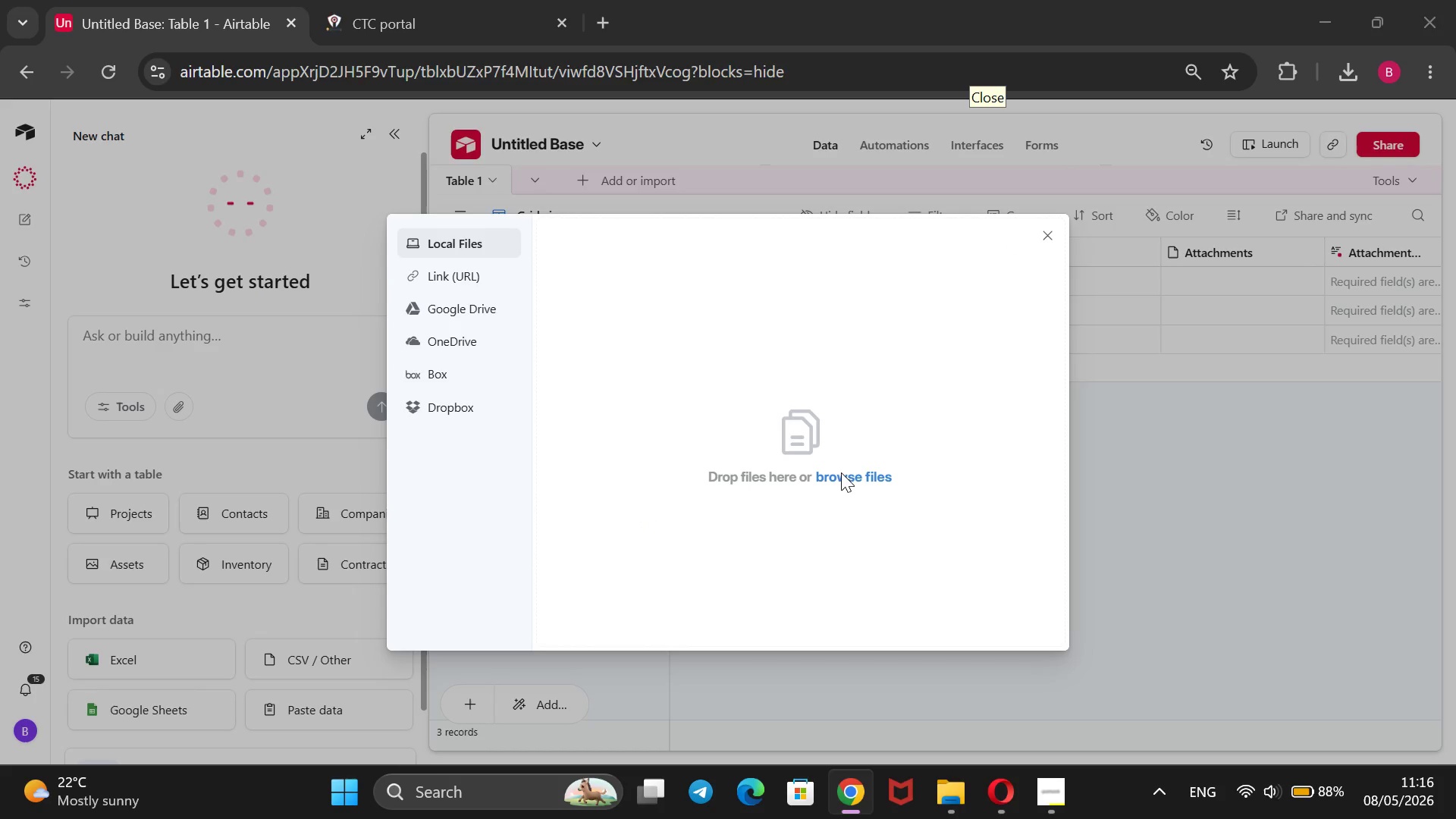 
left_click([357, 216])
 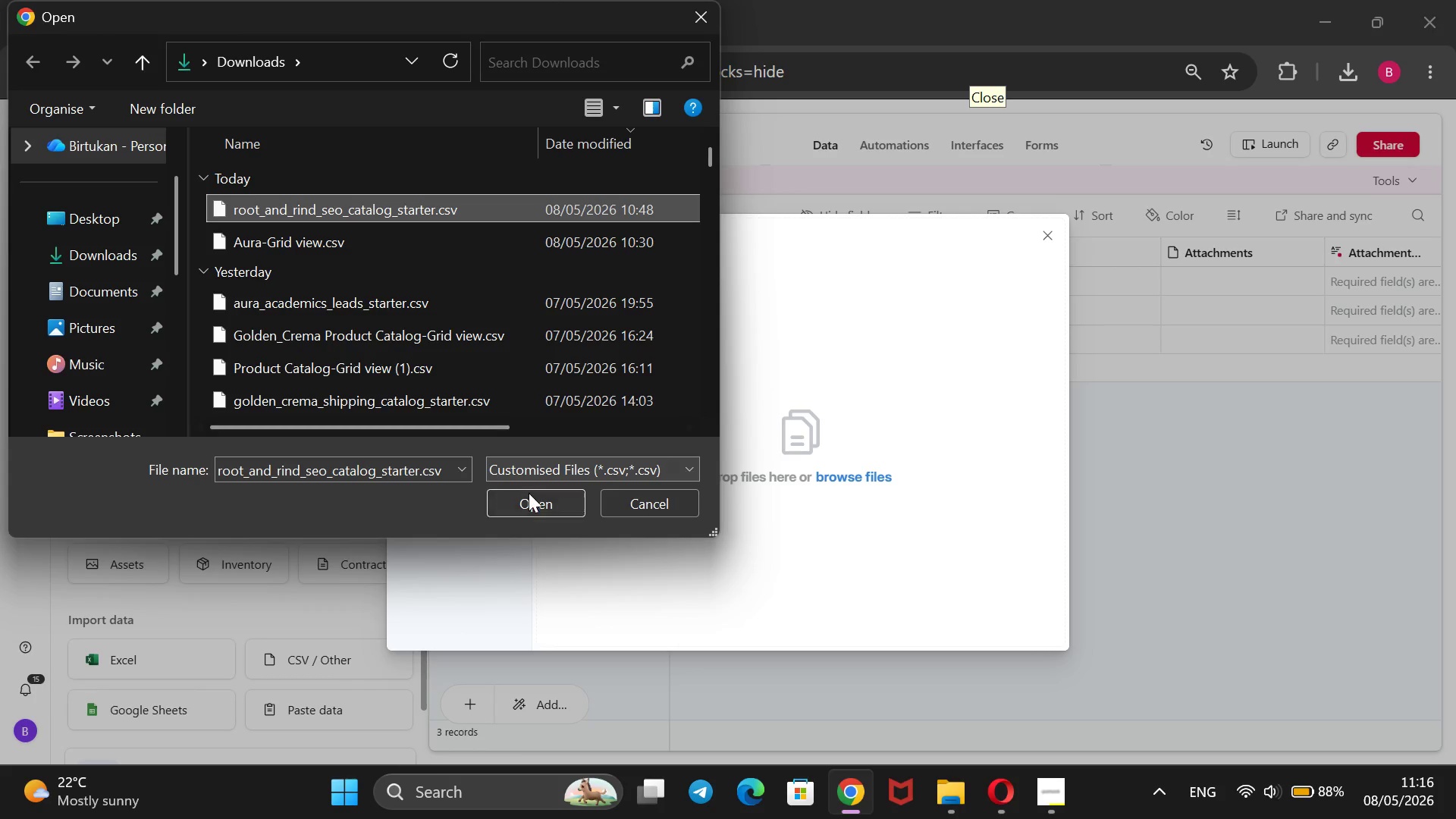 
left_click([529, 493])
 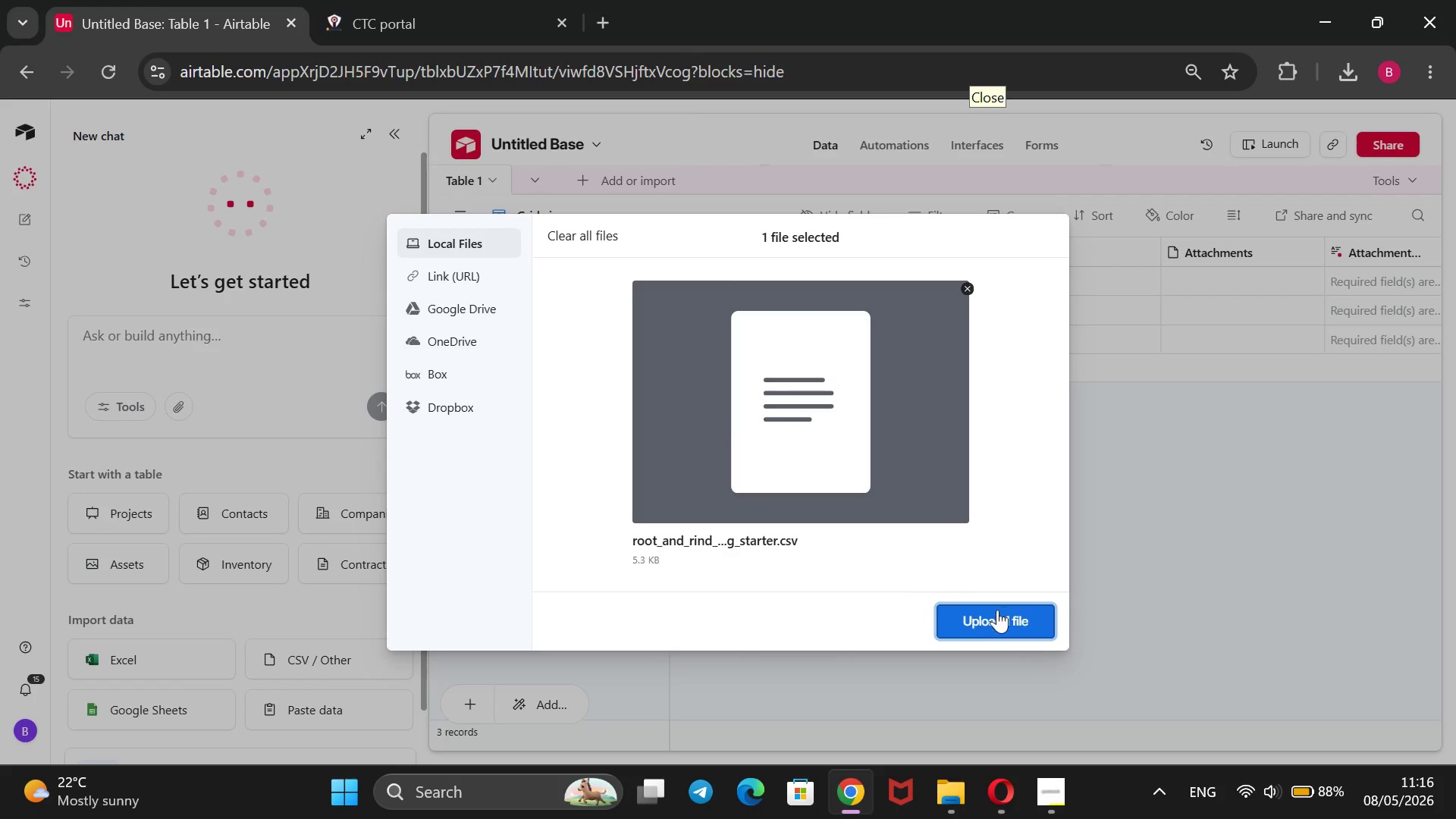 
left_click([1004, 613])
 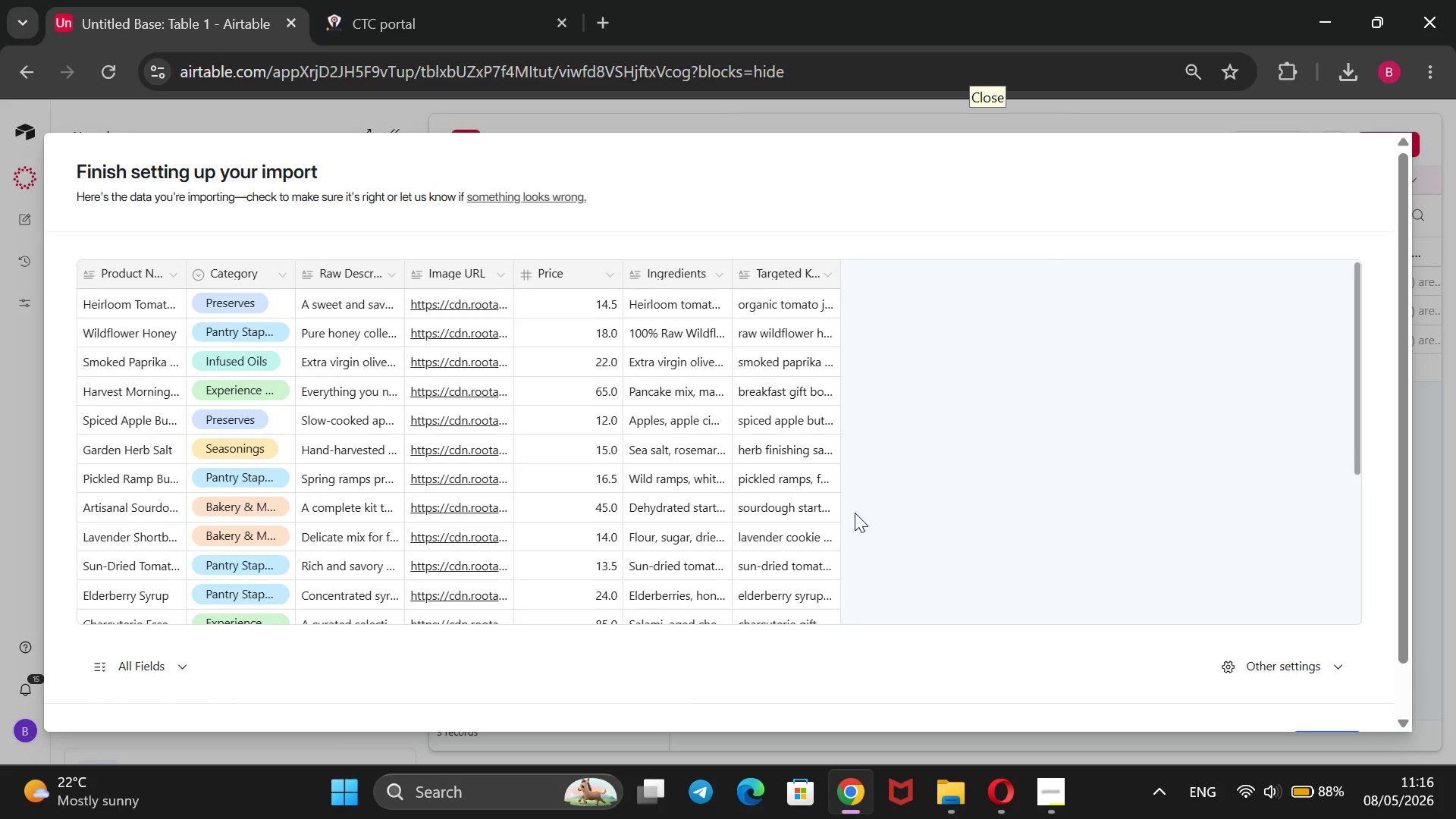 
wait(18.47)
 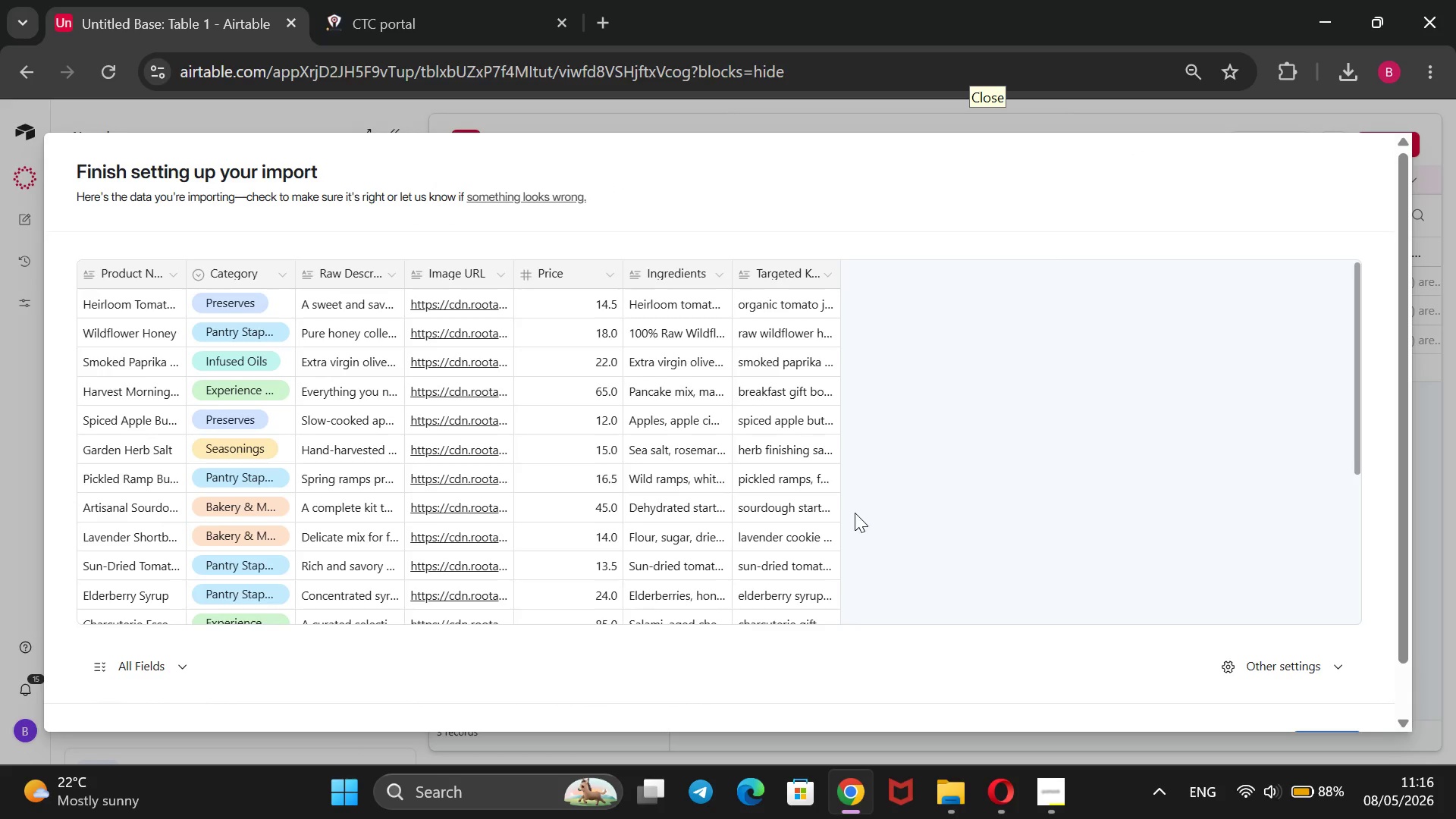 
scroll: coordinate [1316, 450], scroll_direction: down, amount: 2.0
 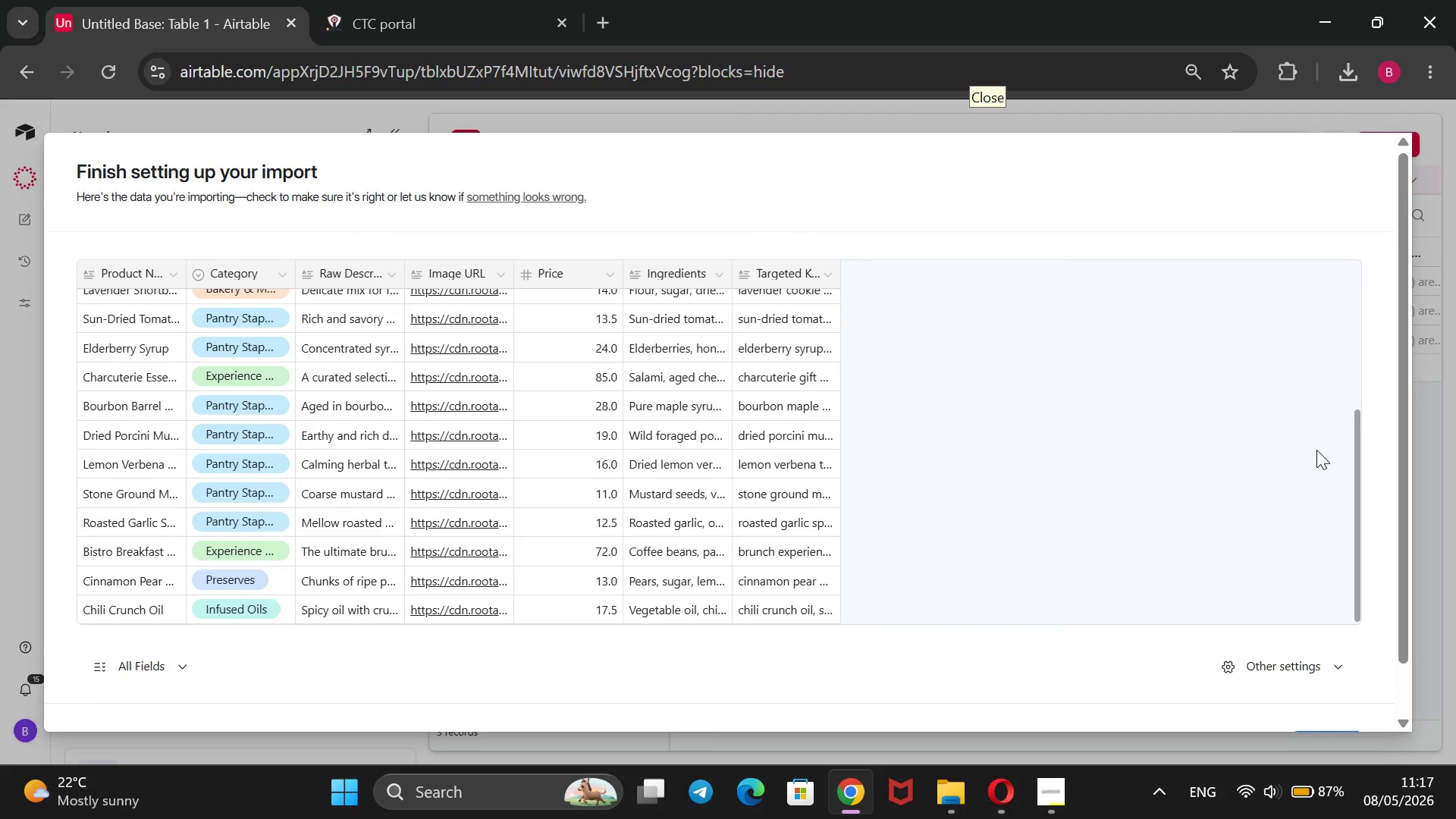 
scroll: coordinate [1348, 464], scroll_direction: up, amount: 3.0
 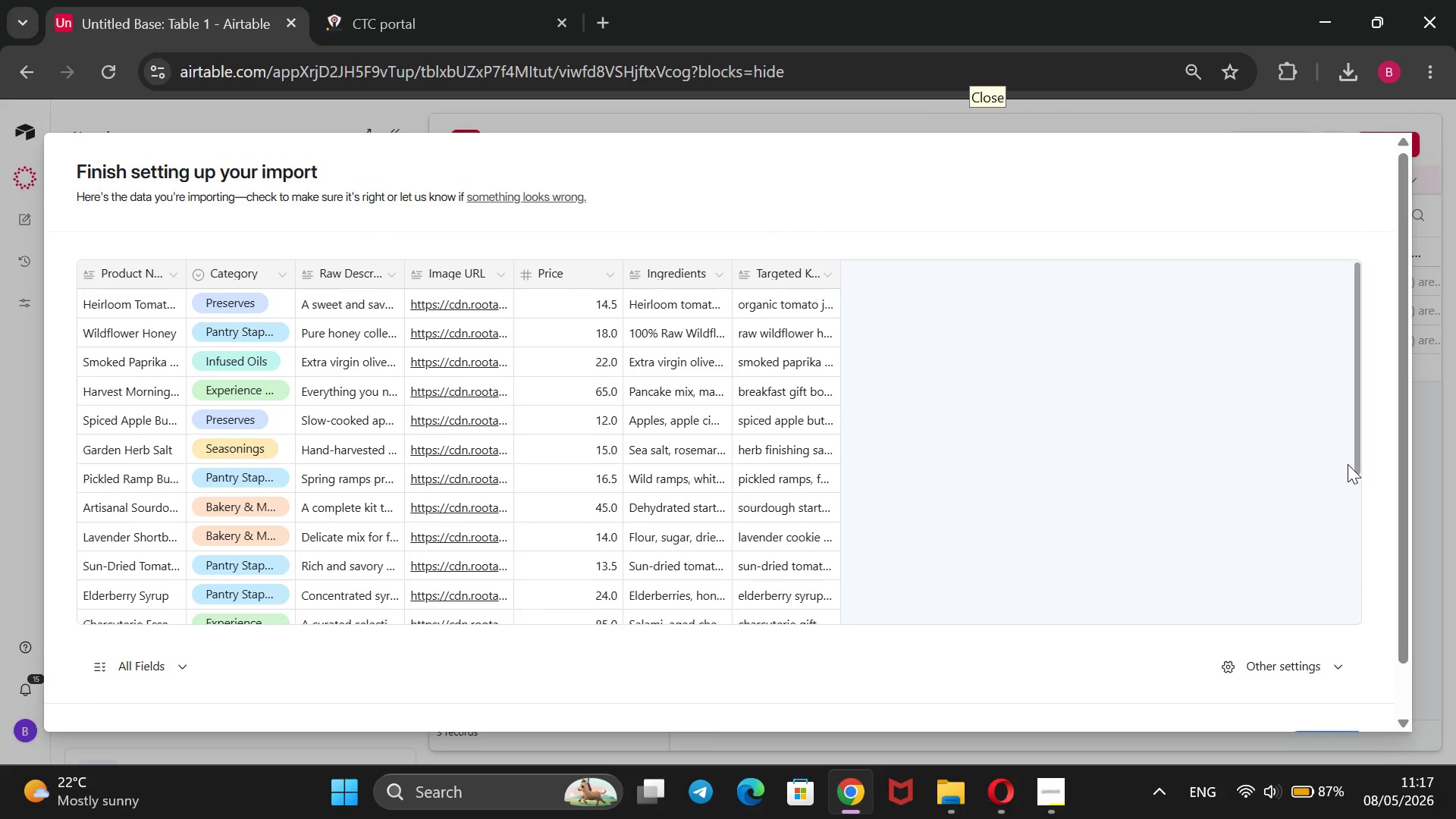 
scroll: coordinate [1400, 615], scroll_direction: down, amount: 5.0
 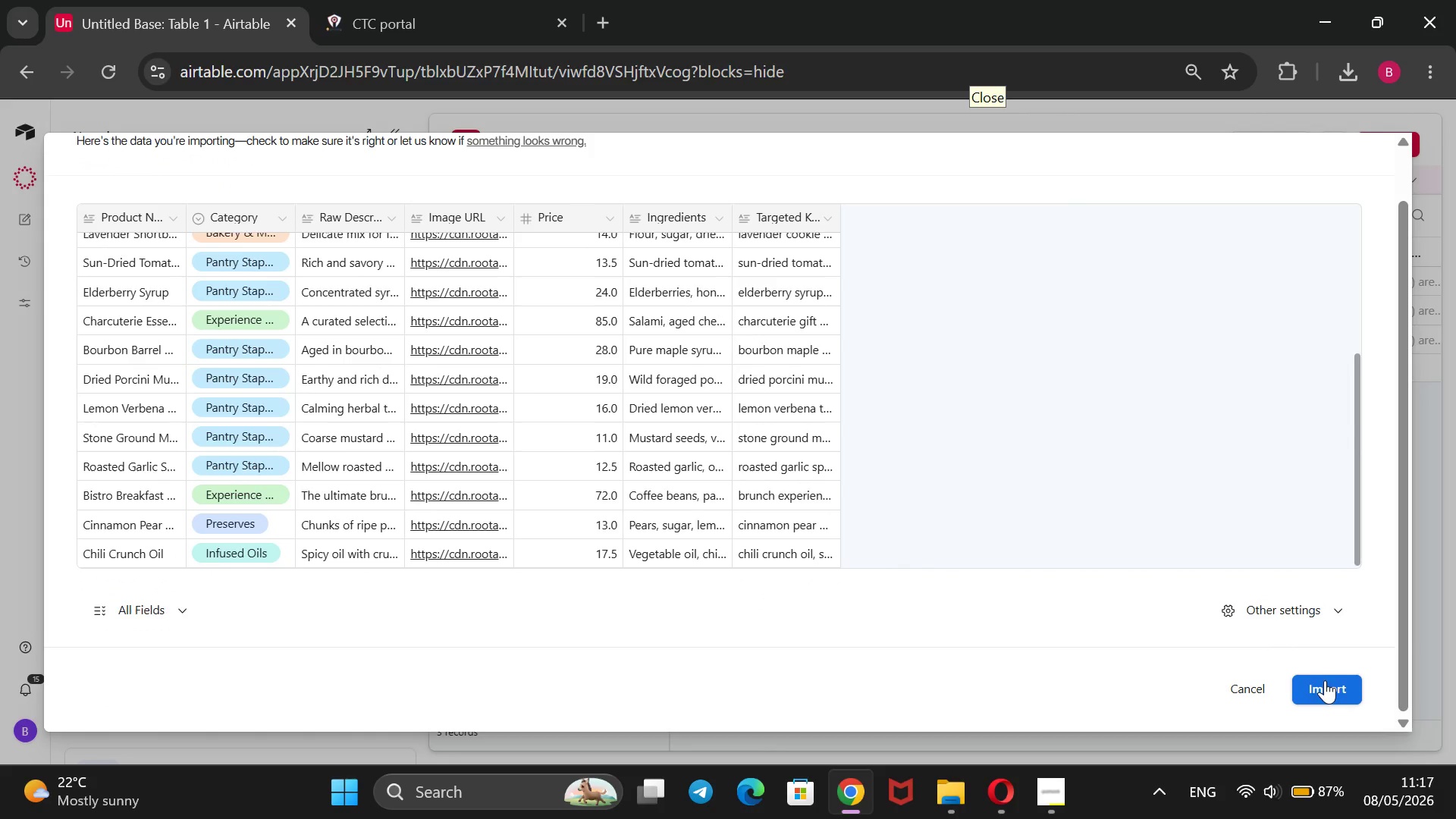 
left_click([1317, 683])
 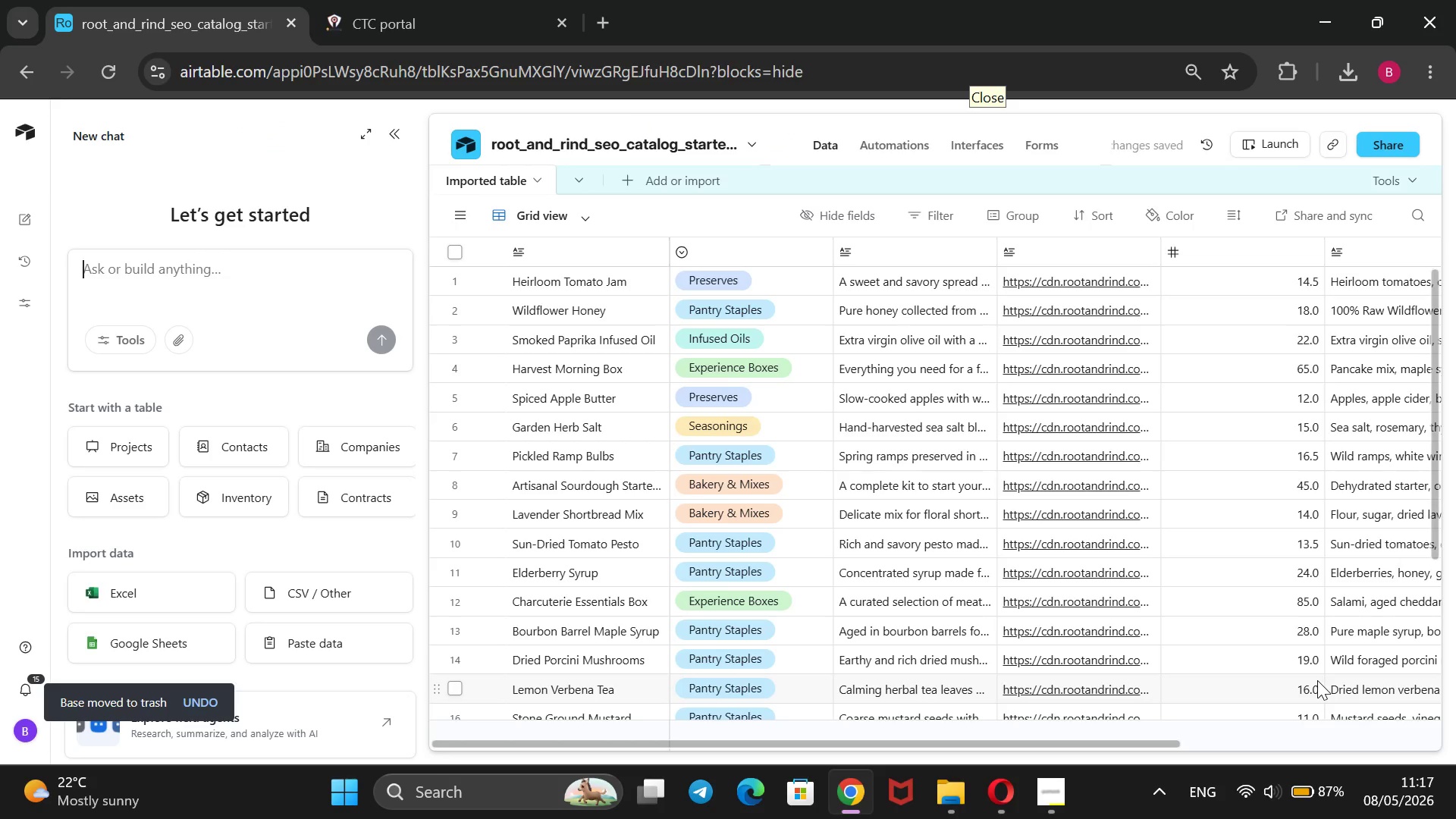 
wait(20.62)
 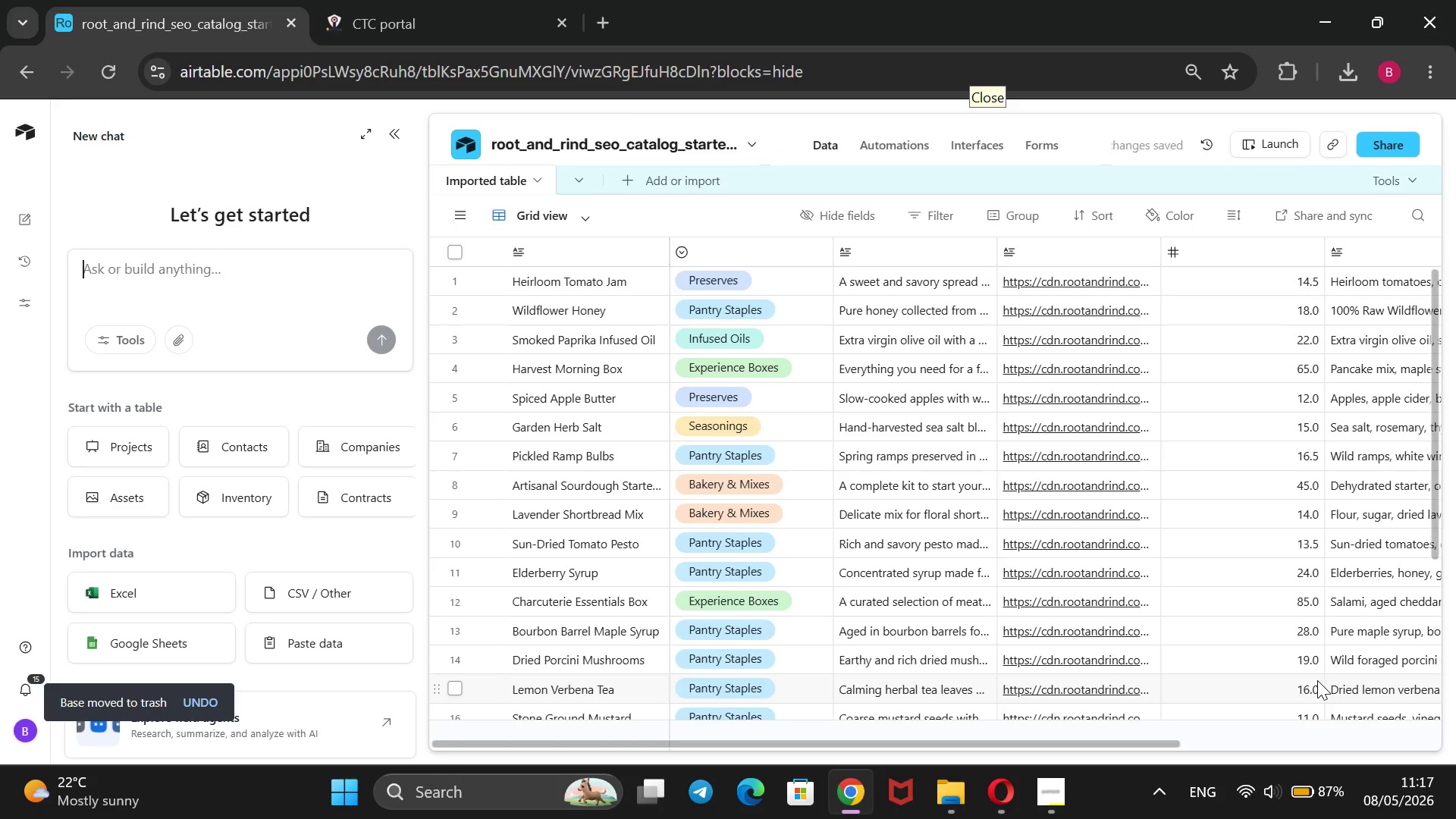 
left_click([391, 133])
 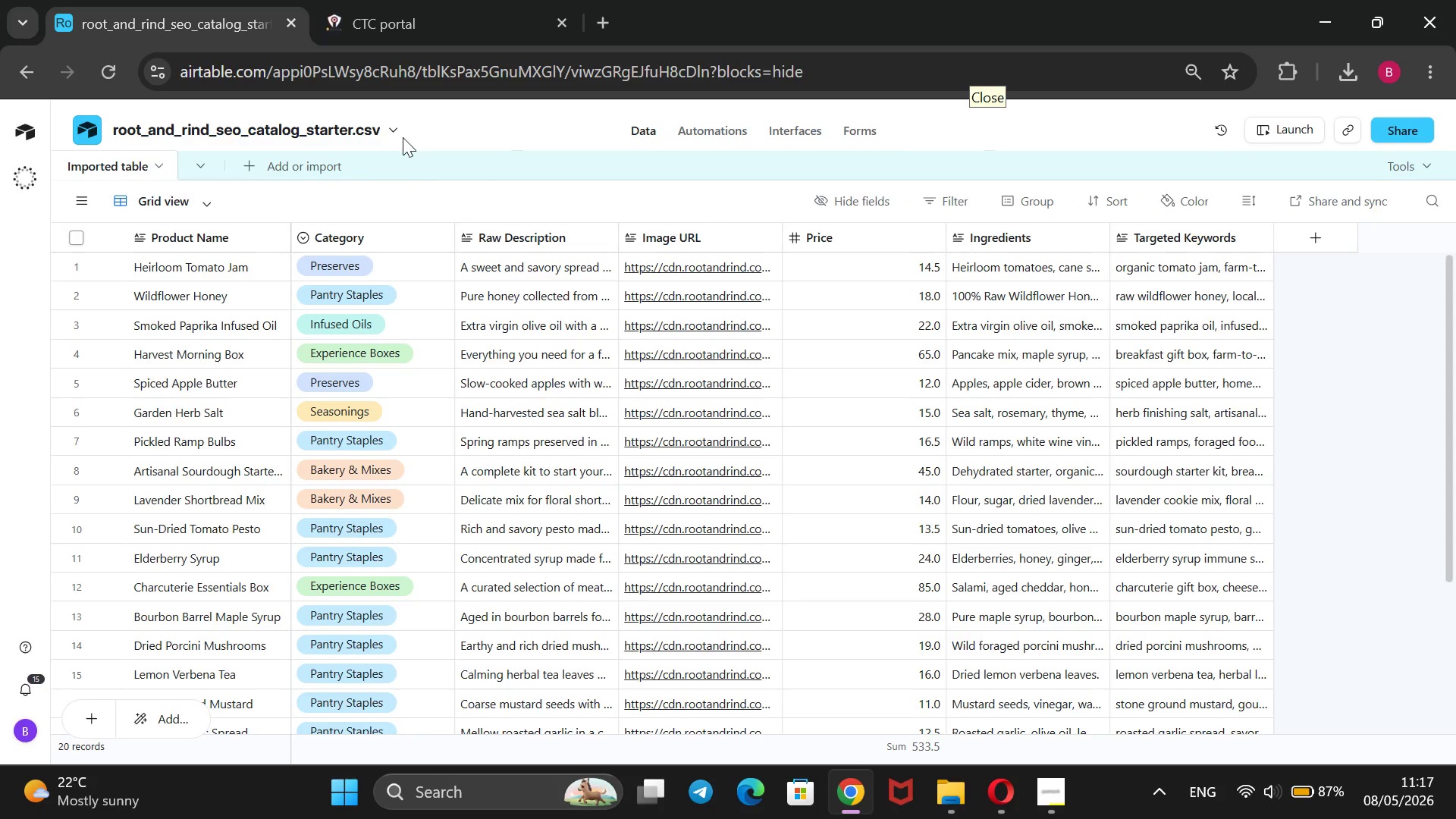 
wait(11.39)
 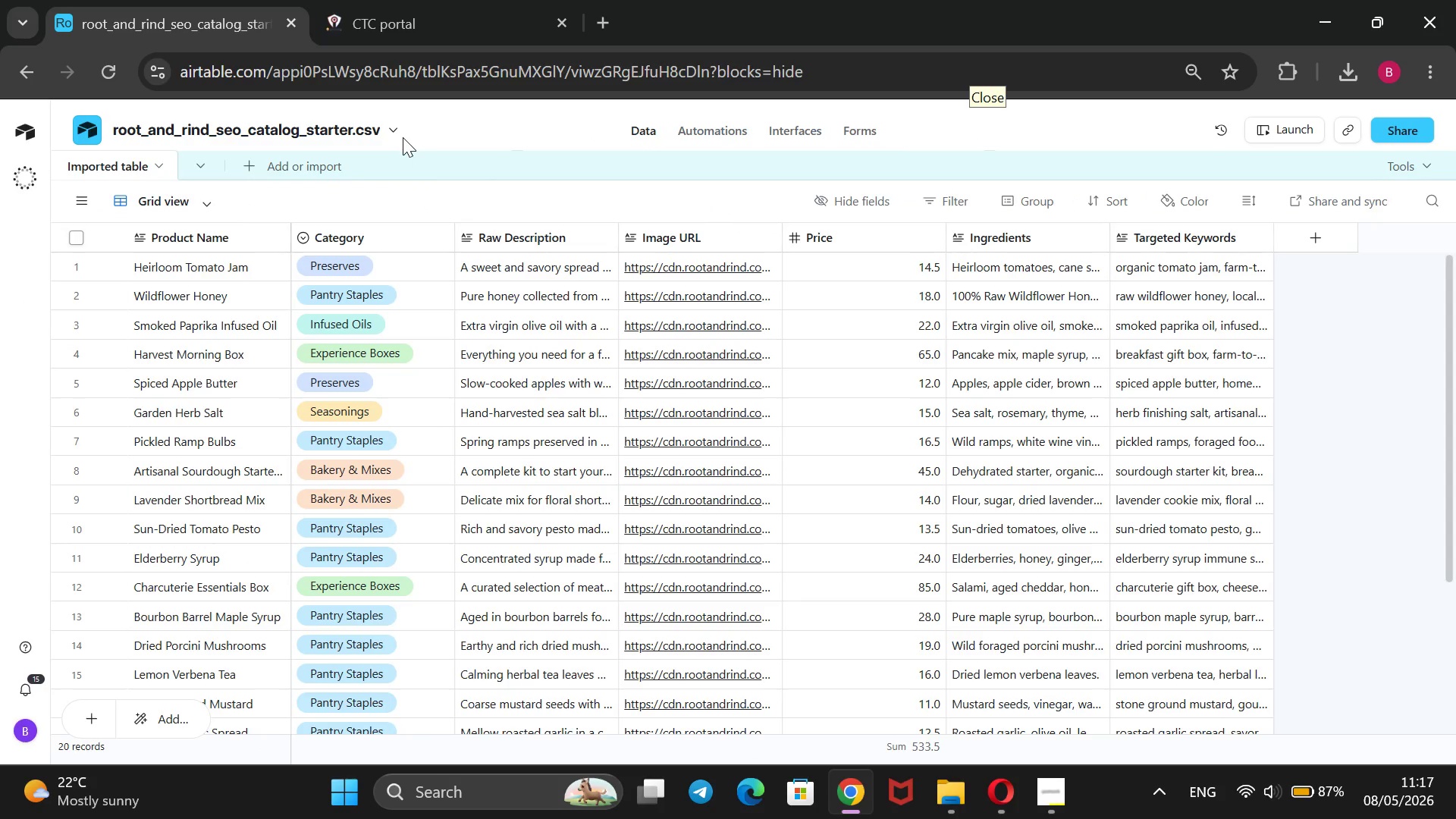 
right_click([202, 236])
 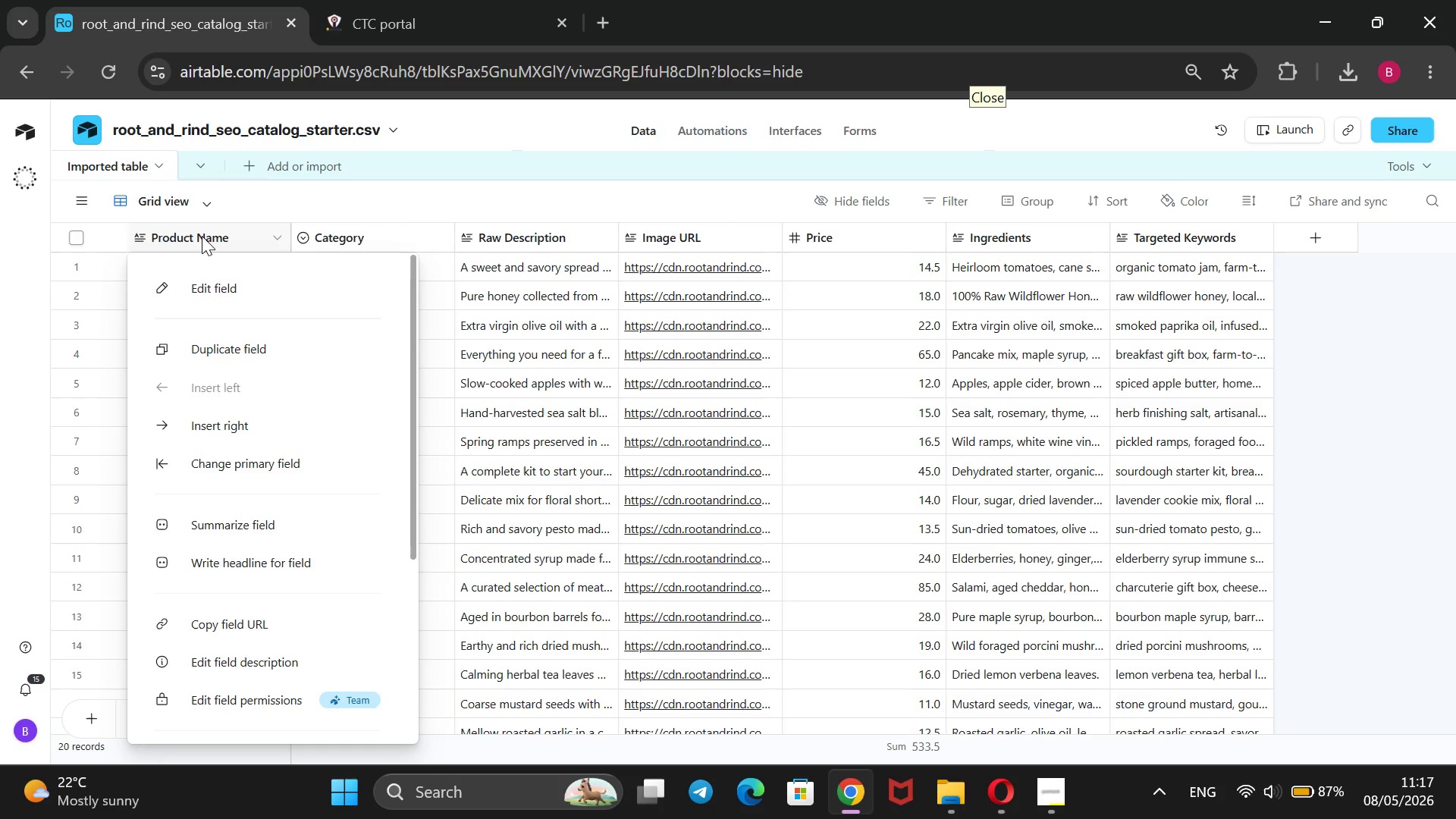 
wait(13.53)
 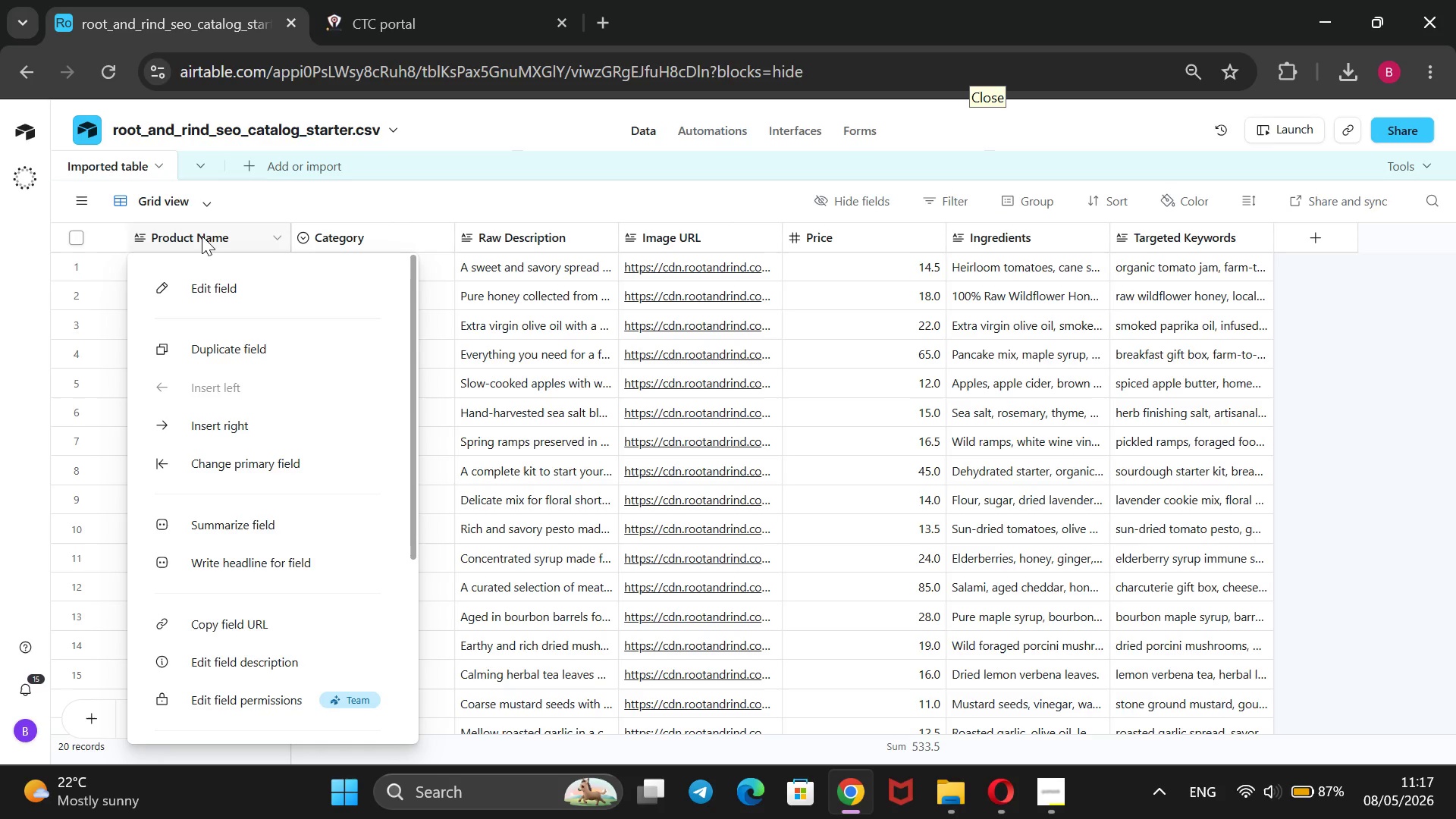 
left_click([209, 294])
 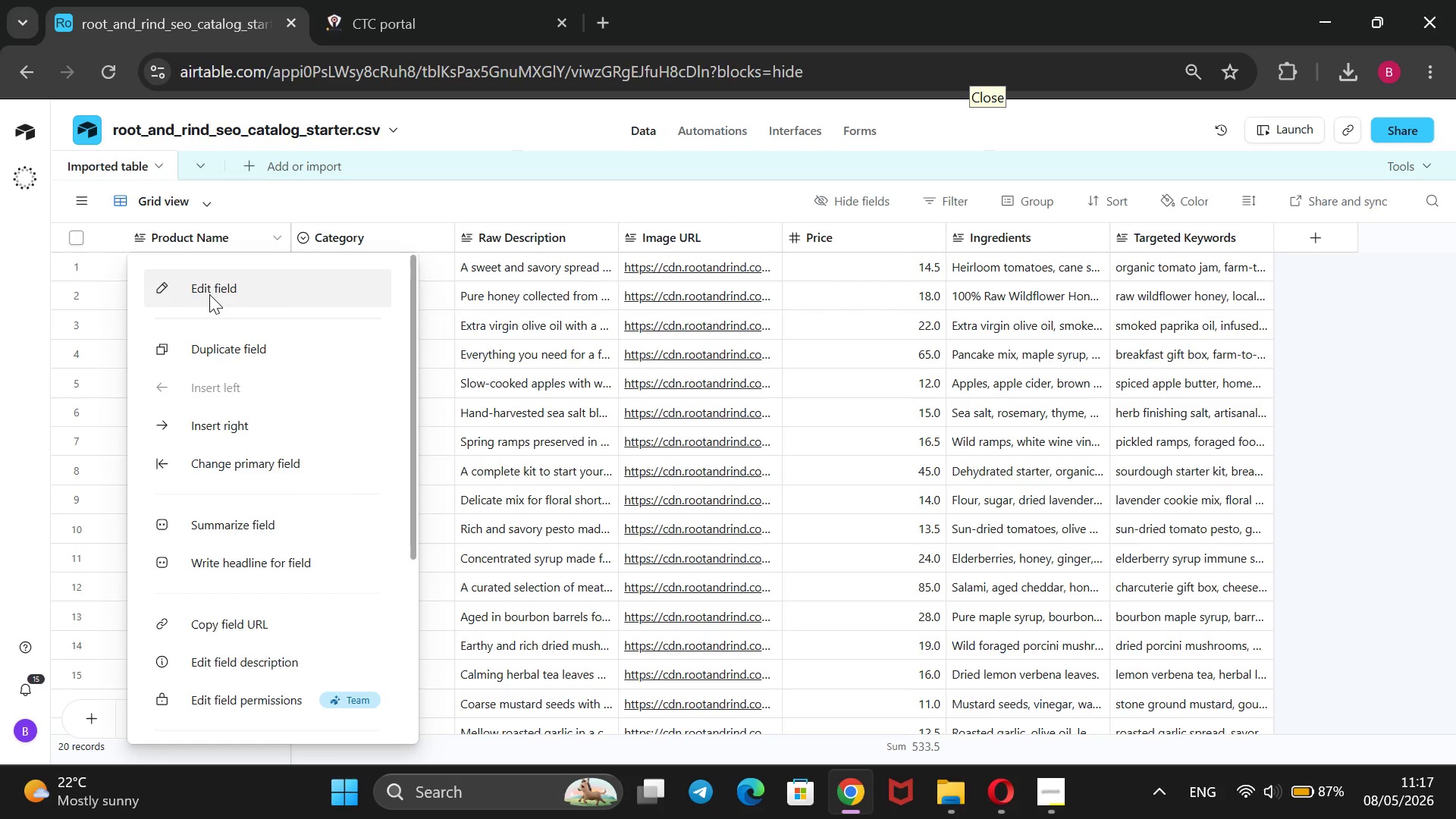 
wait(10.81)
 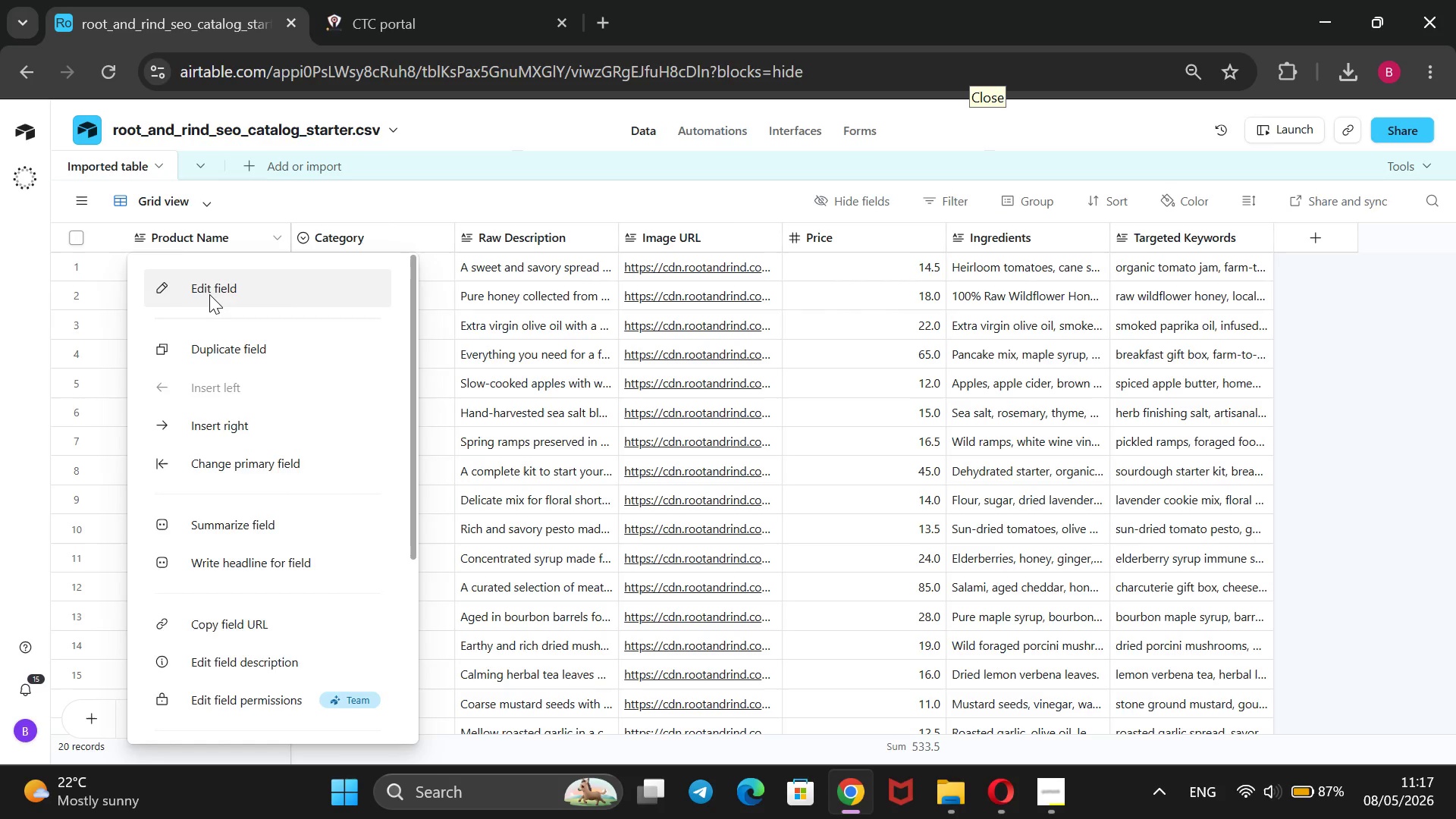 
left_click([302, 334])
 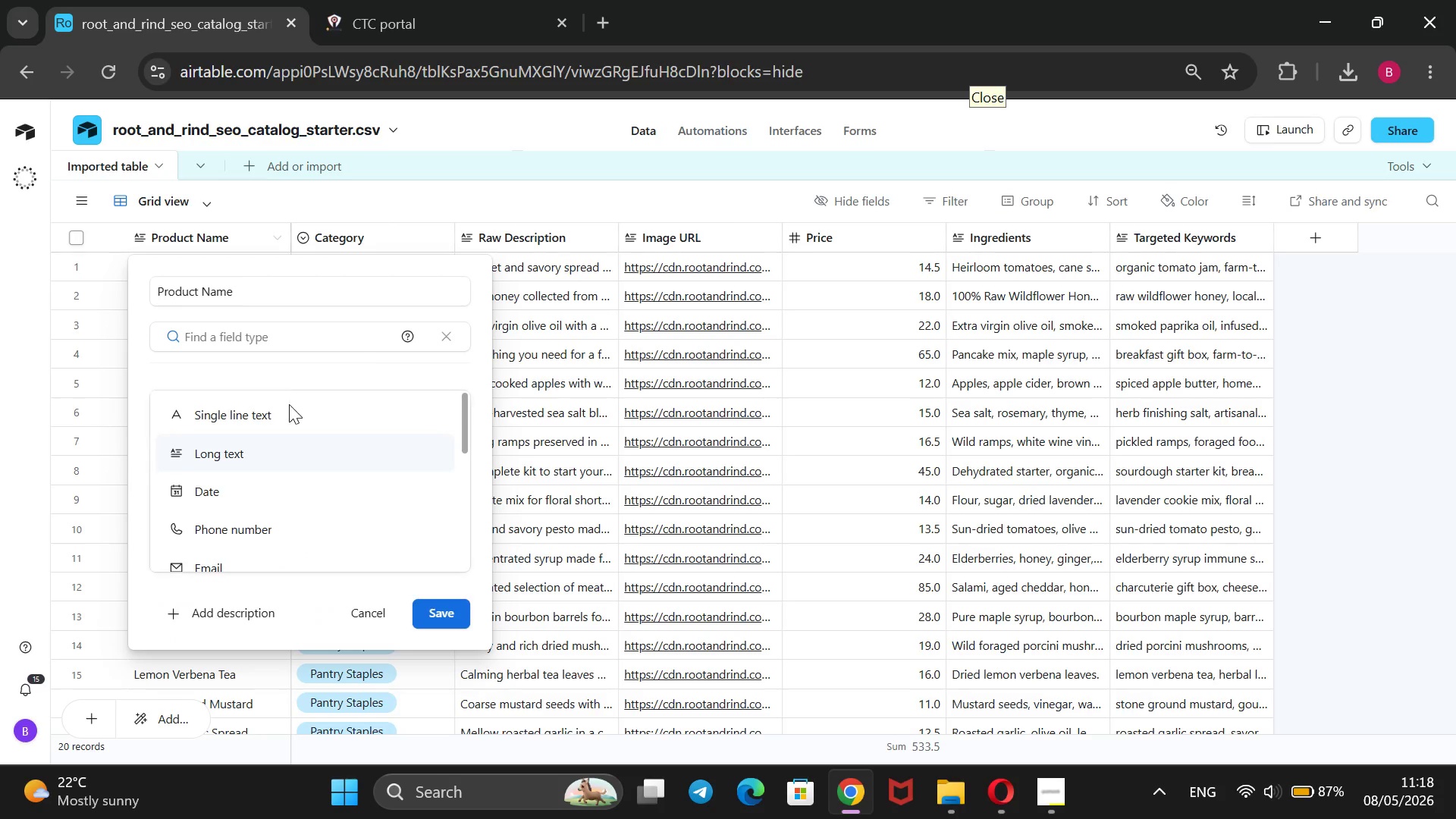 
left_click([287, 408])
 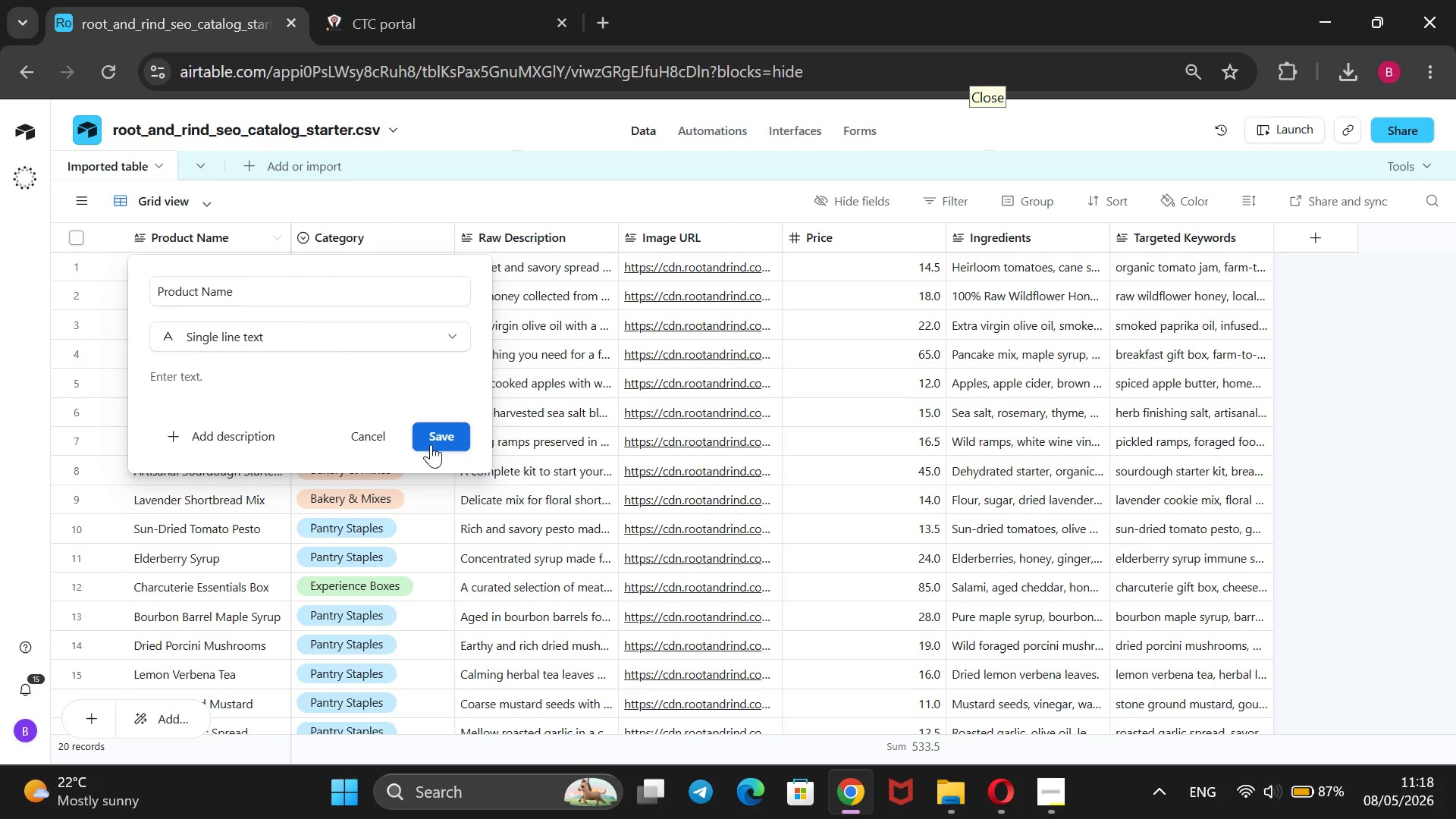 
left_click([431, 444])
 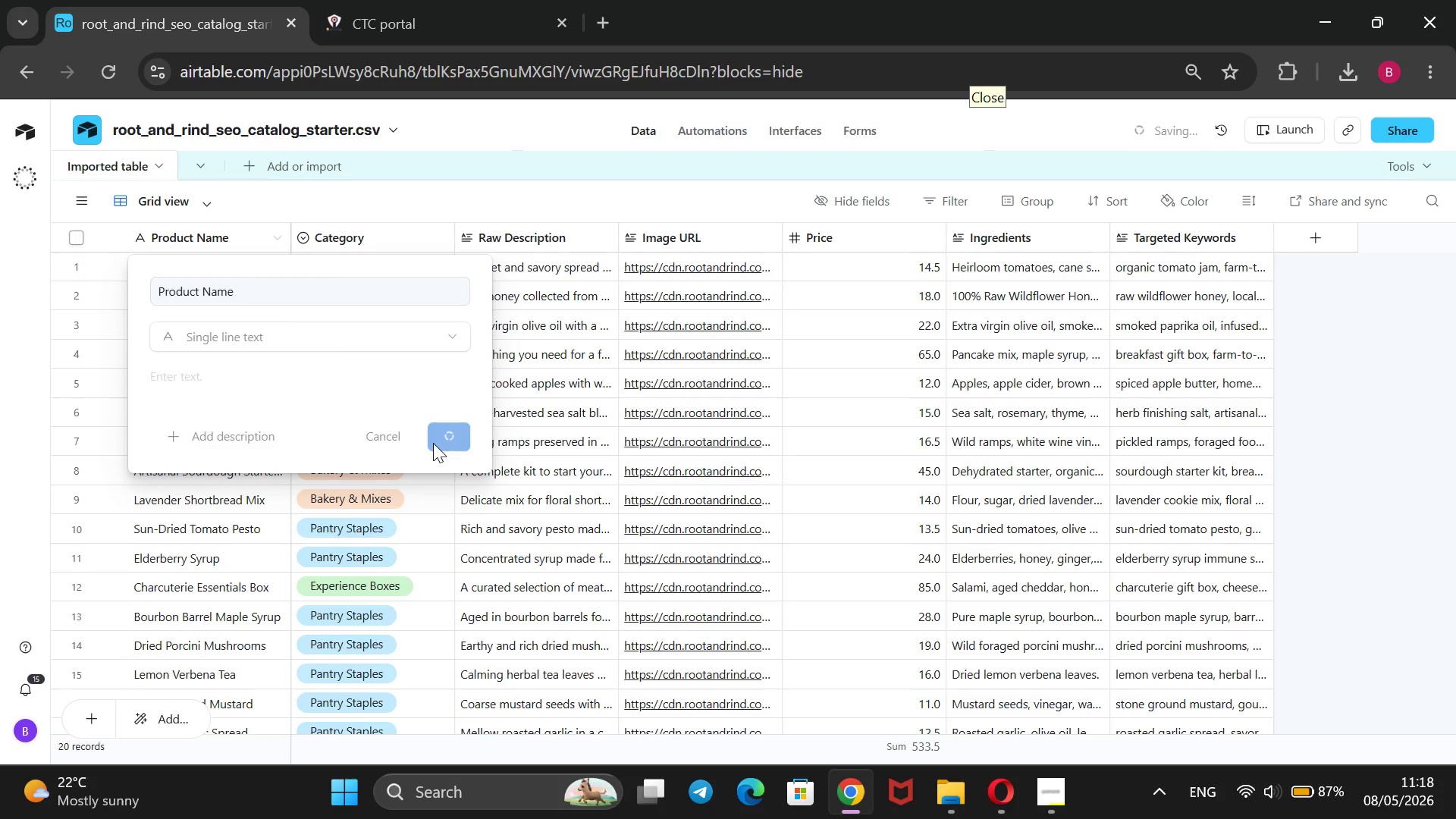 
wait(9.7)
 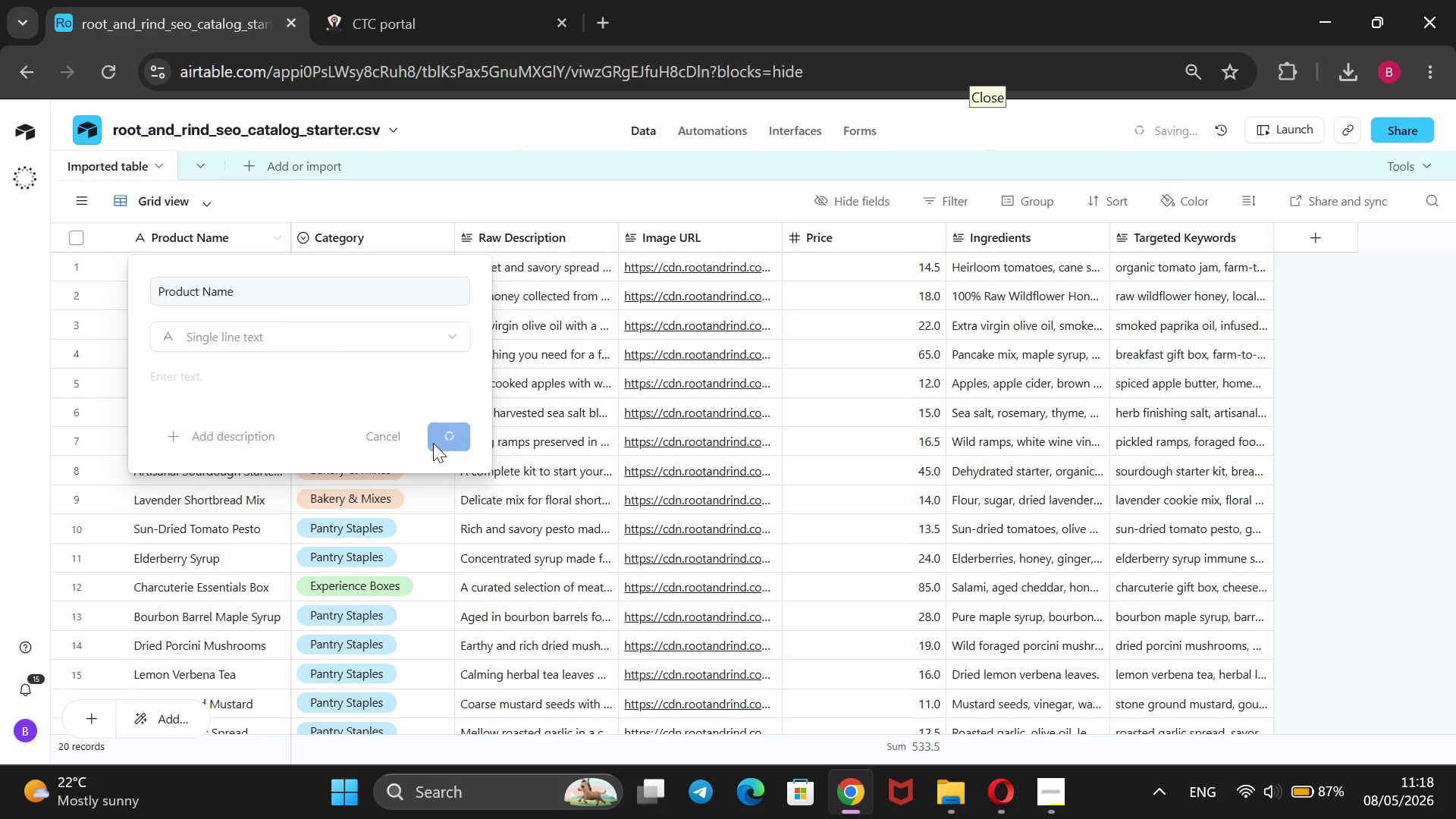 
right_click([859, 240])
 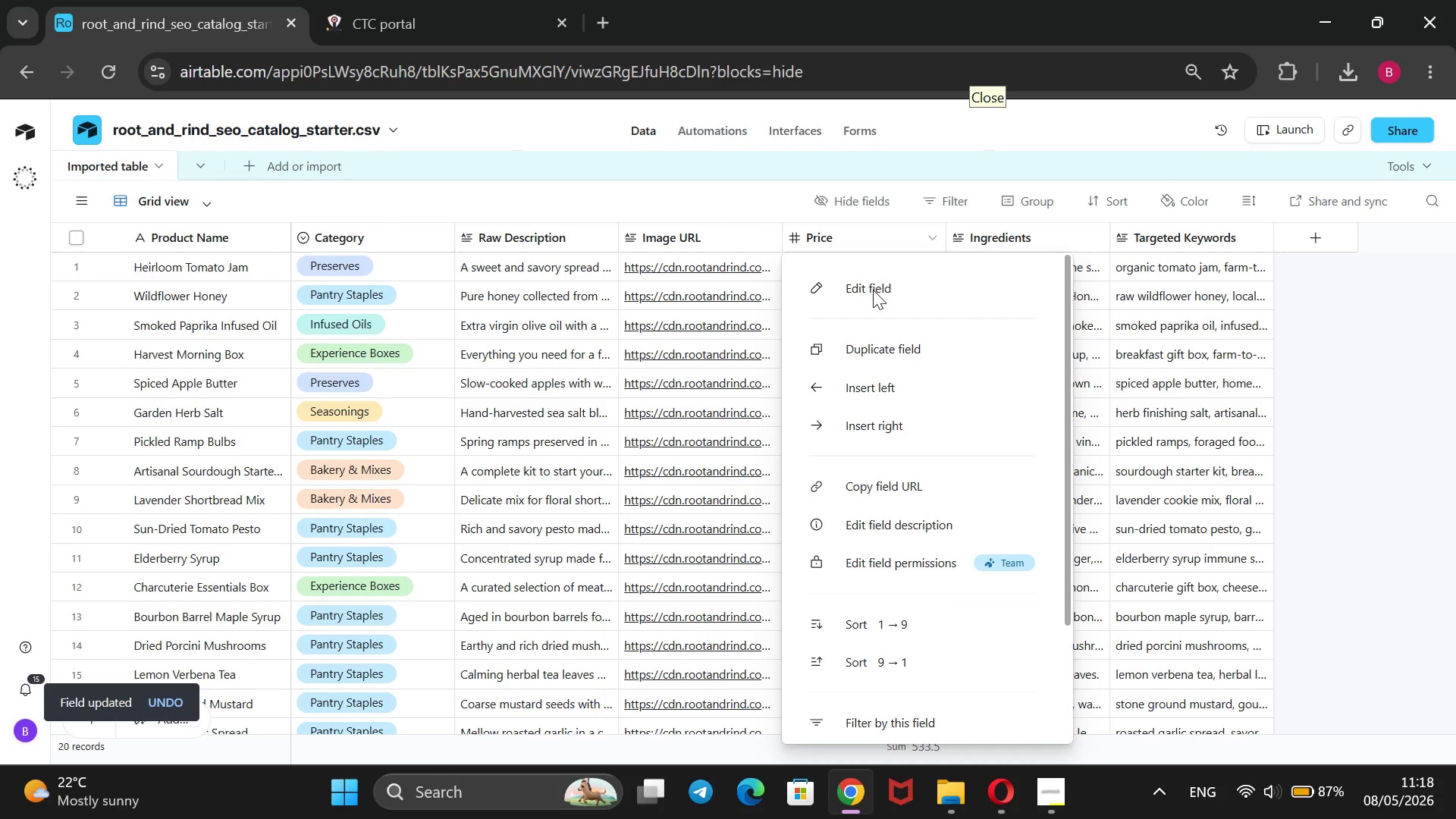 
wait(7.41)
 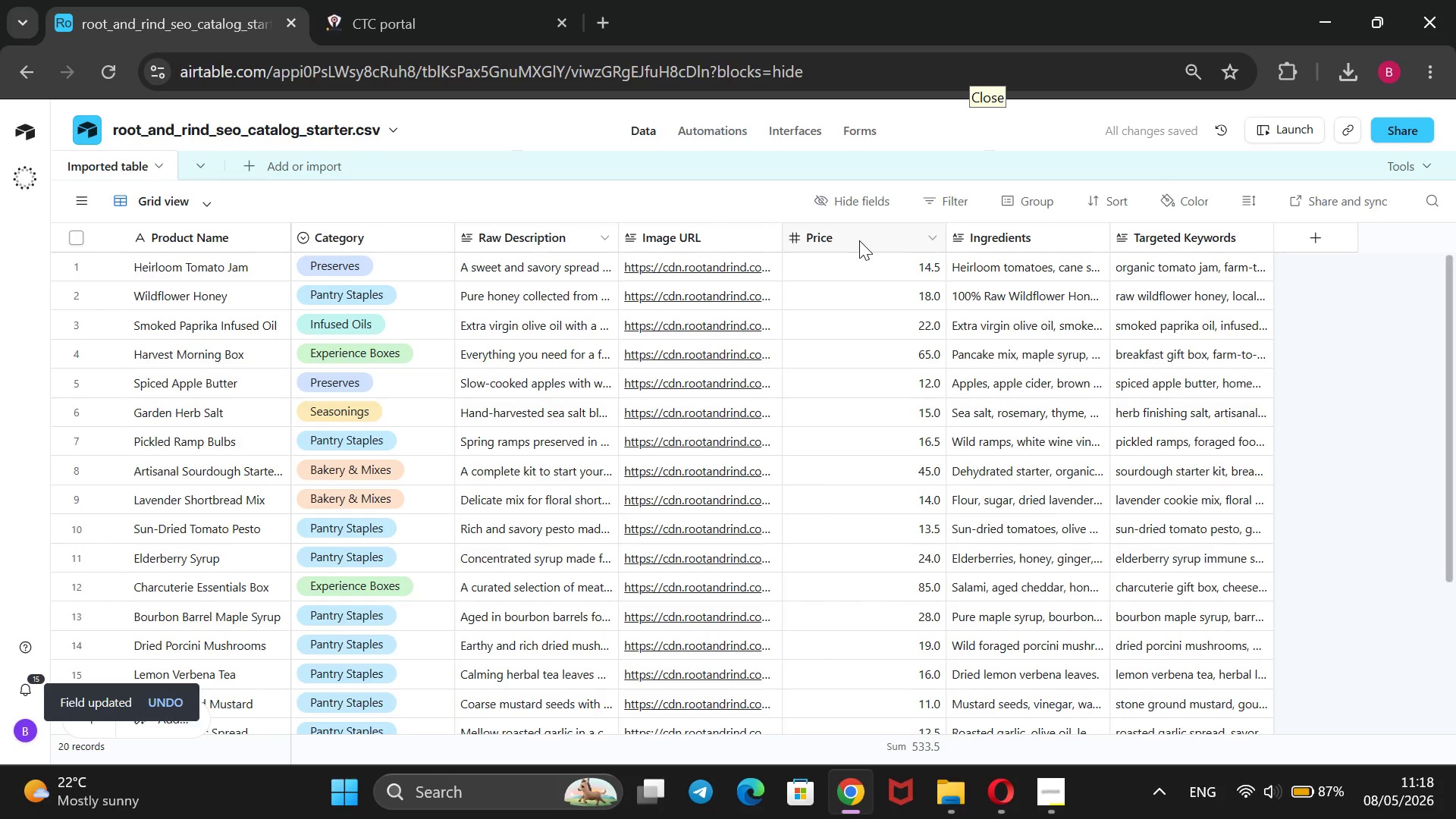 
left_click([855, 287])
 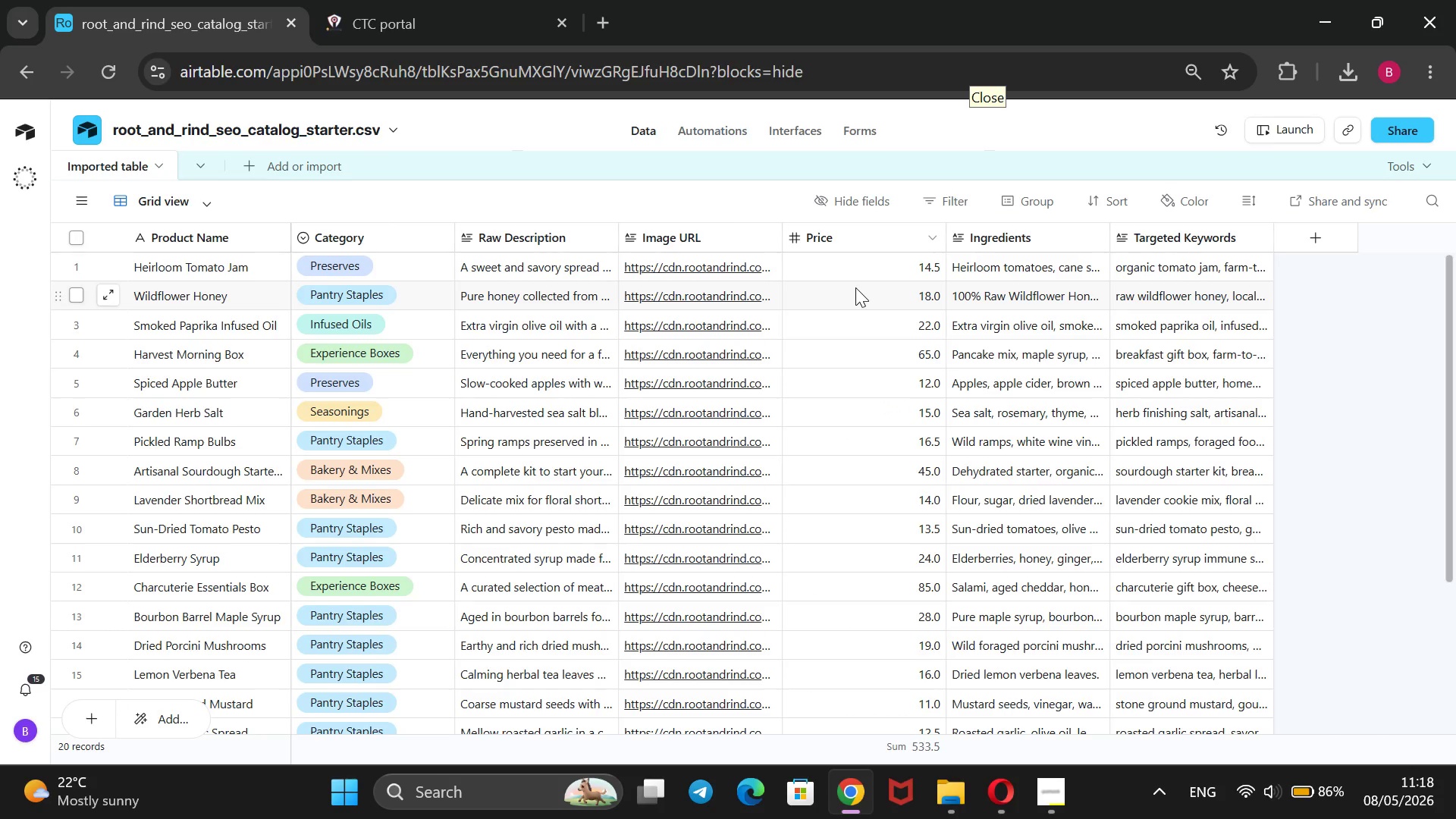 
wait(11.19)
 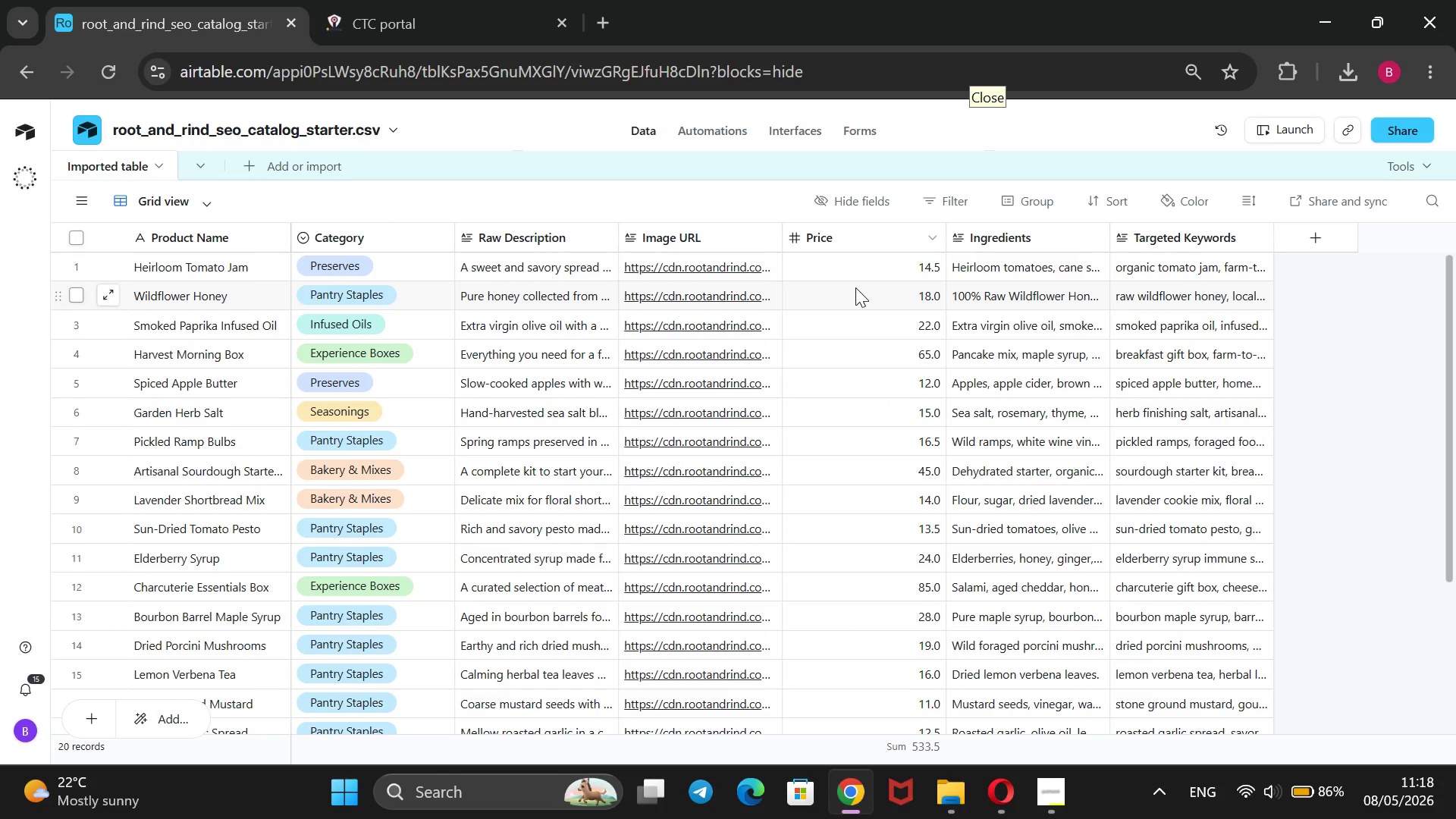 
left_click([943, 343])
 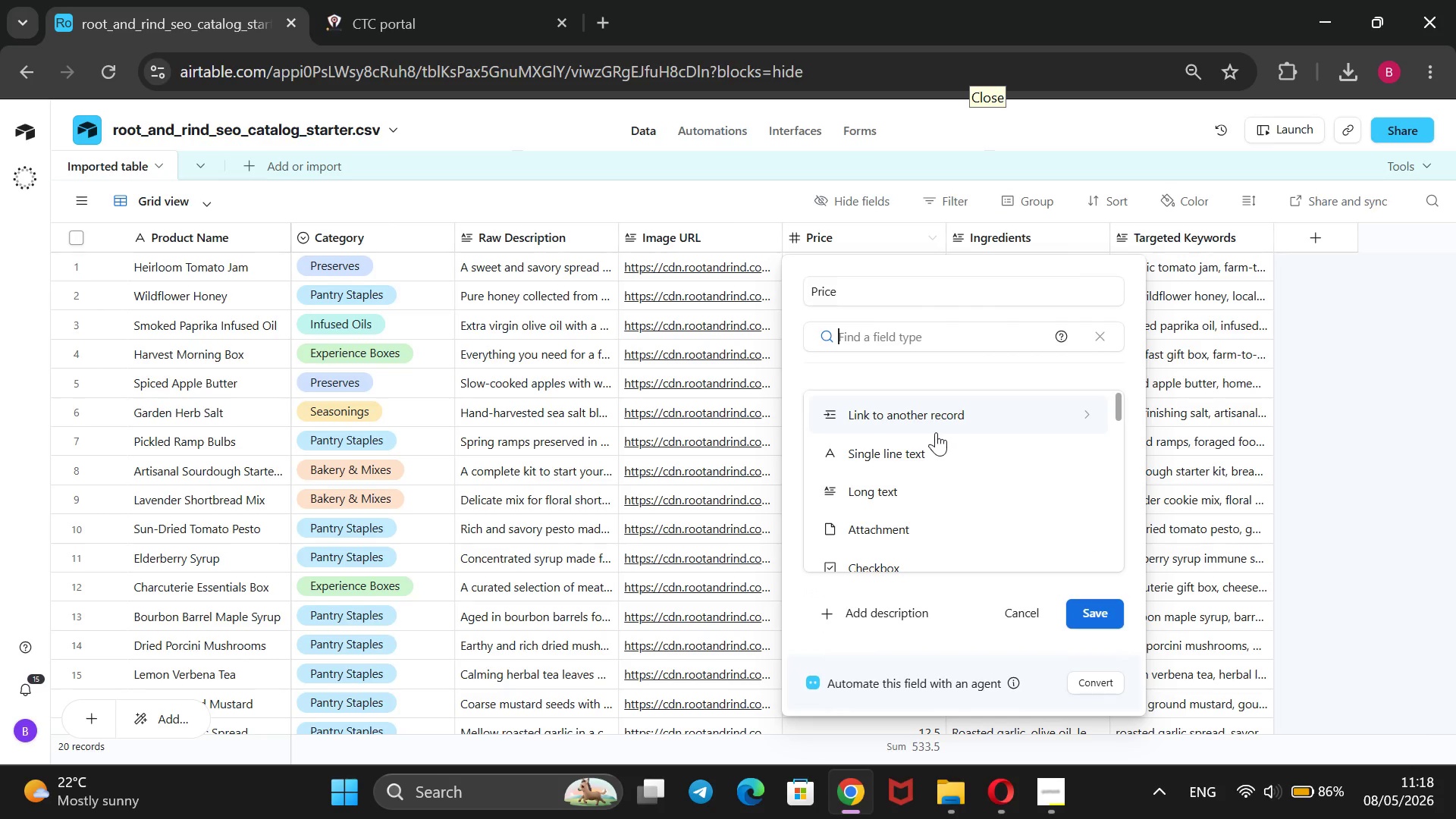 
scroll: coordinate [936, 447], scroll_direction: down, amount: 3.0
 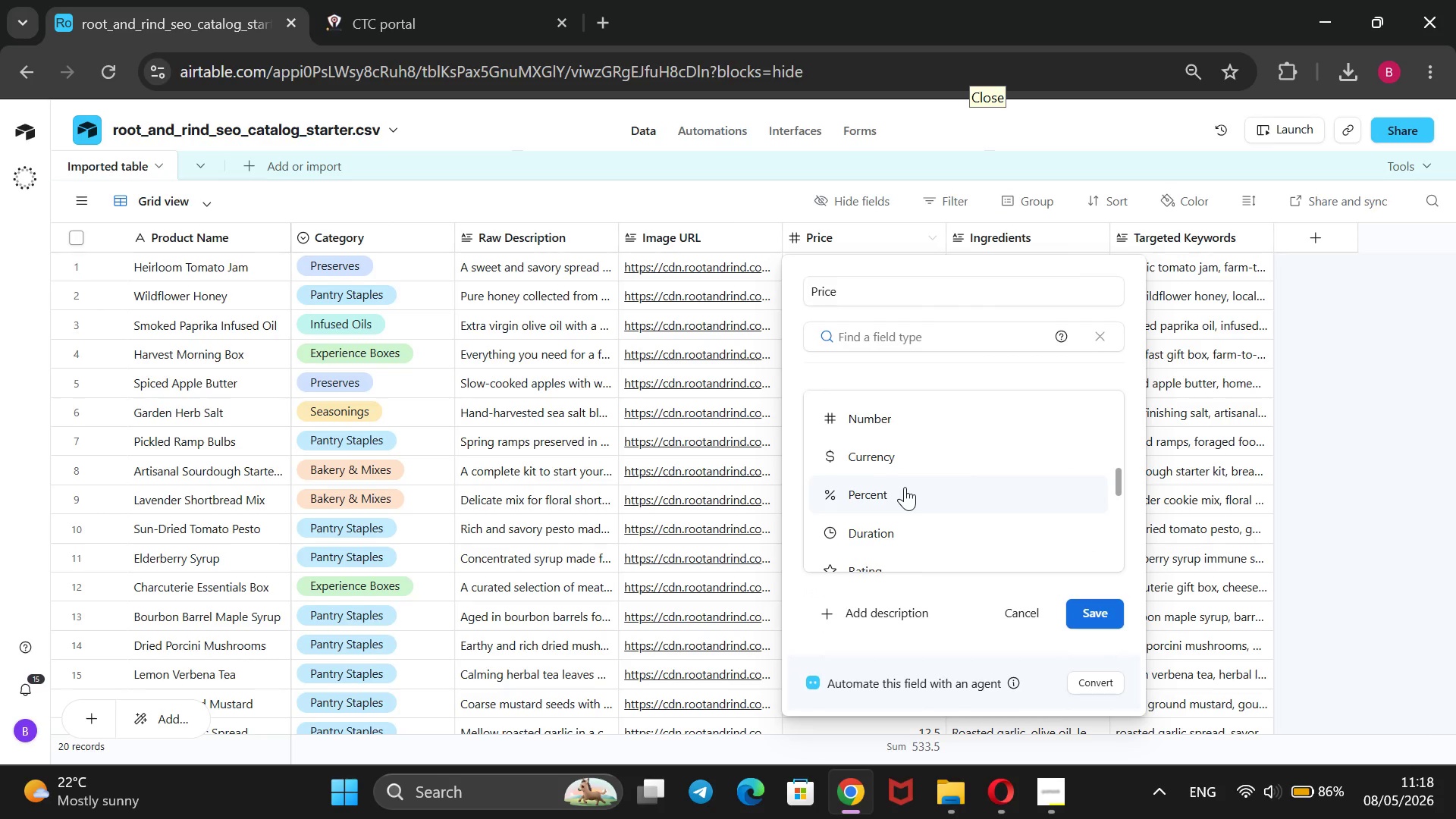 
left_click([904, 470])
 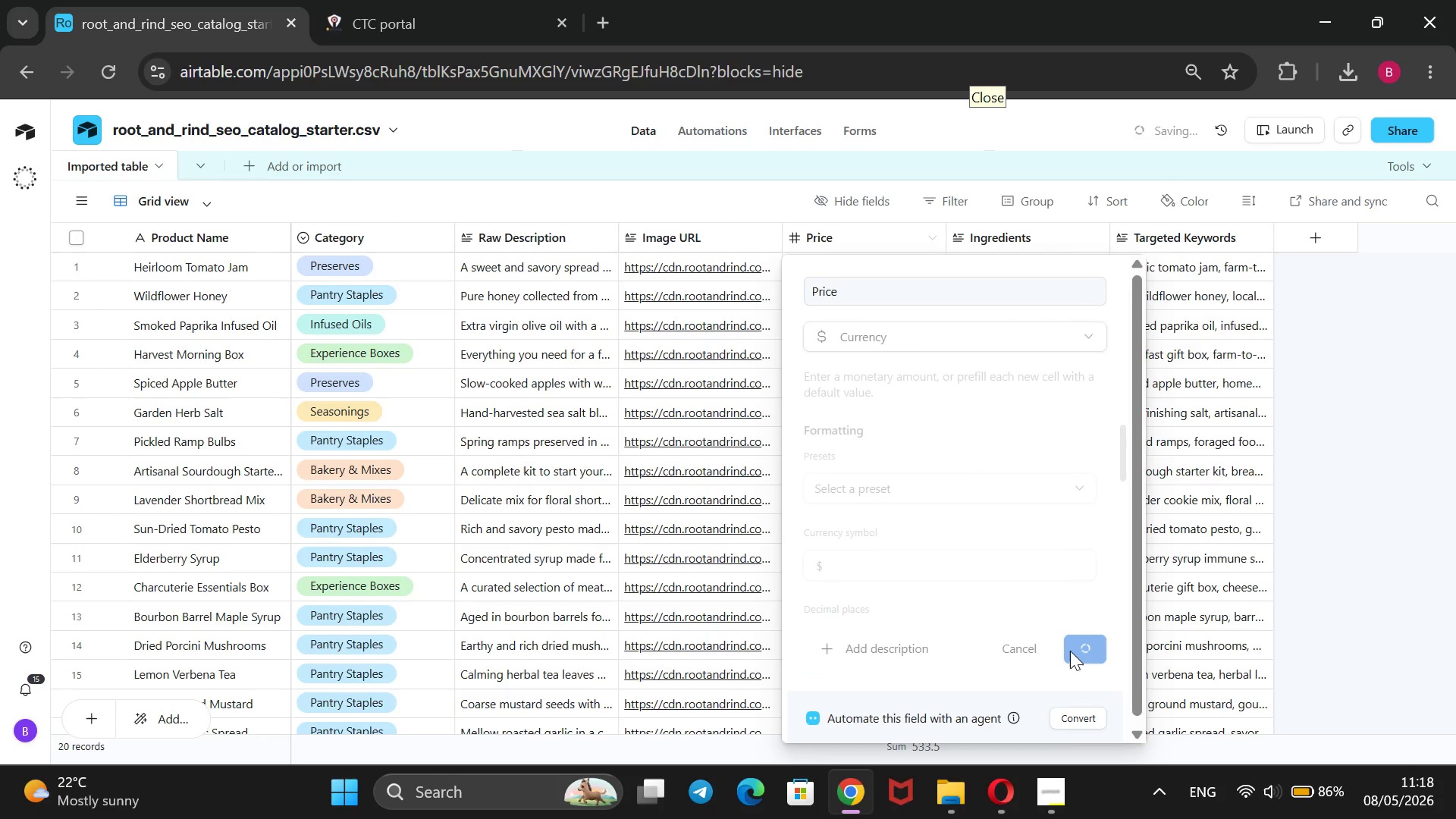 
wait(8.38)
 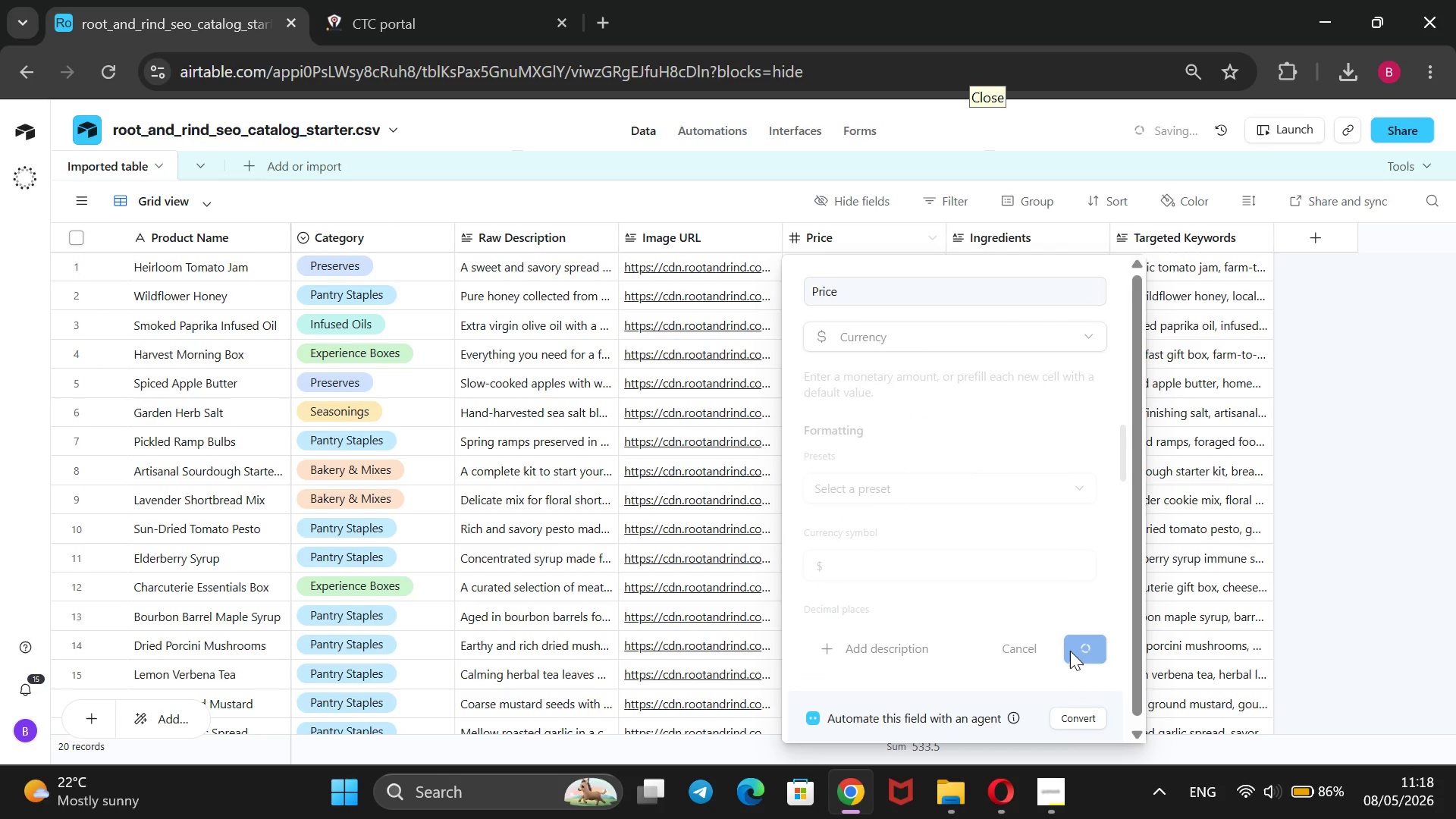 
left_click([1085, 639])
 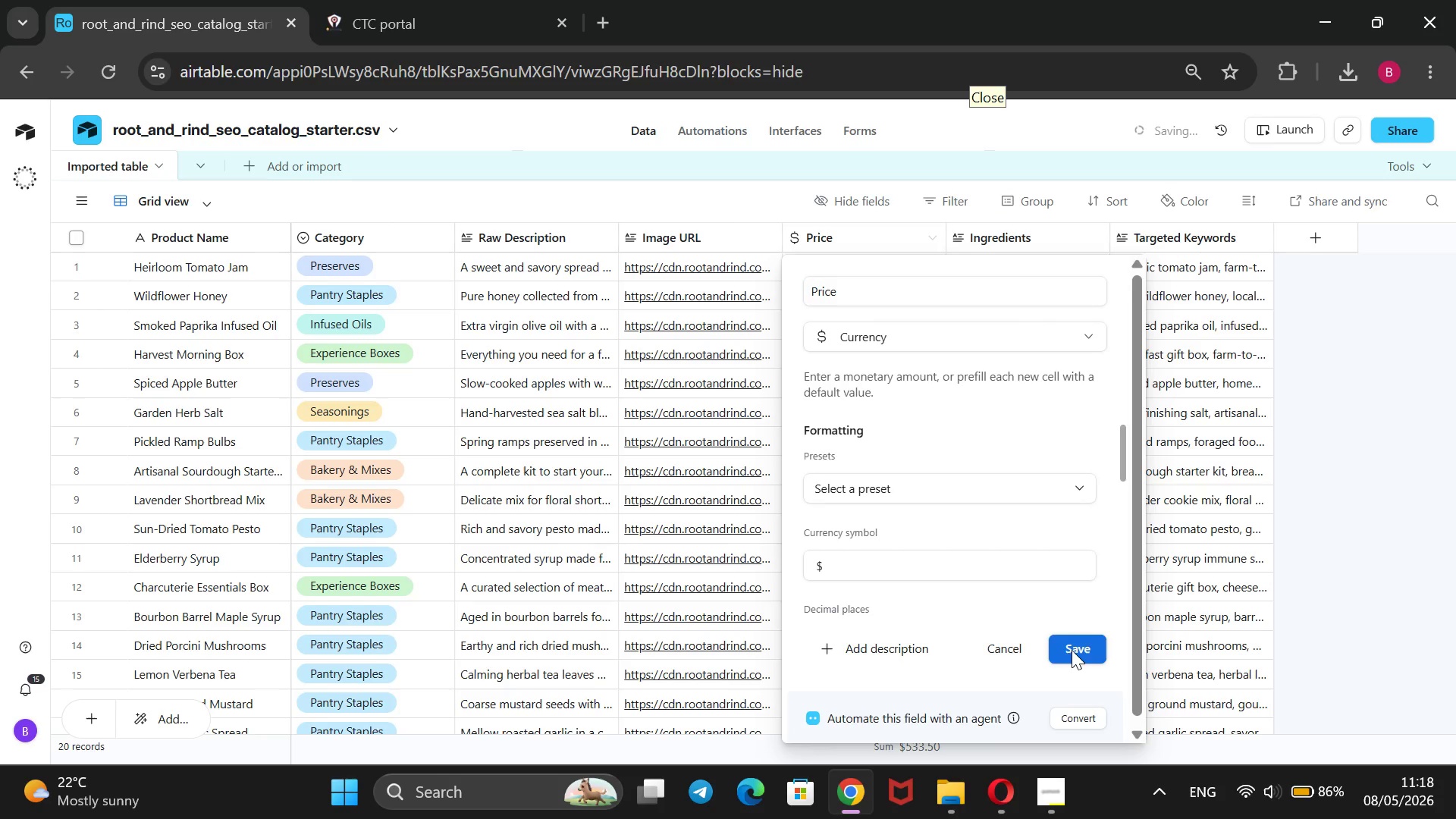 
left_click([1072, 650])
 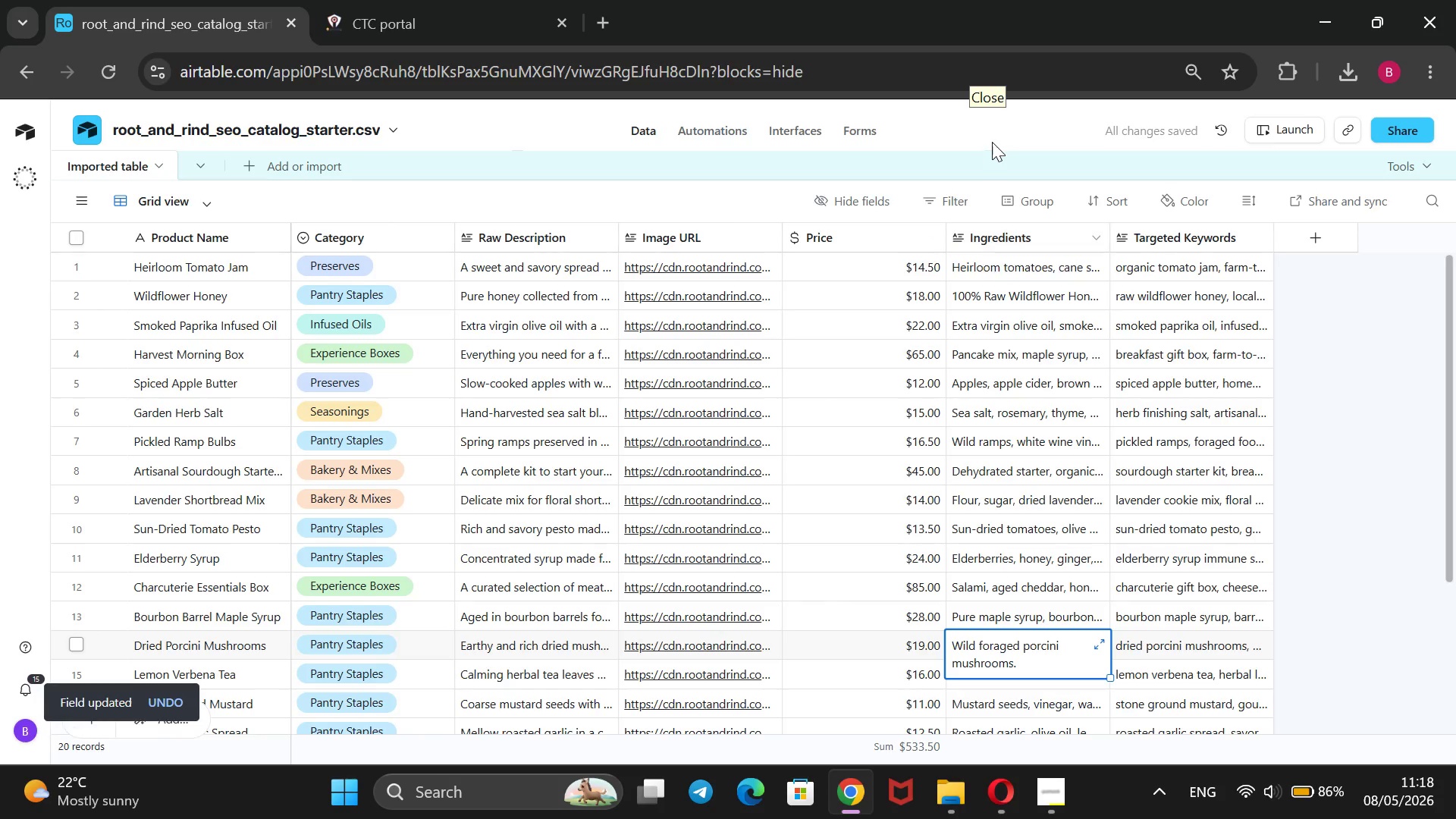 
wait(12.56)
 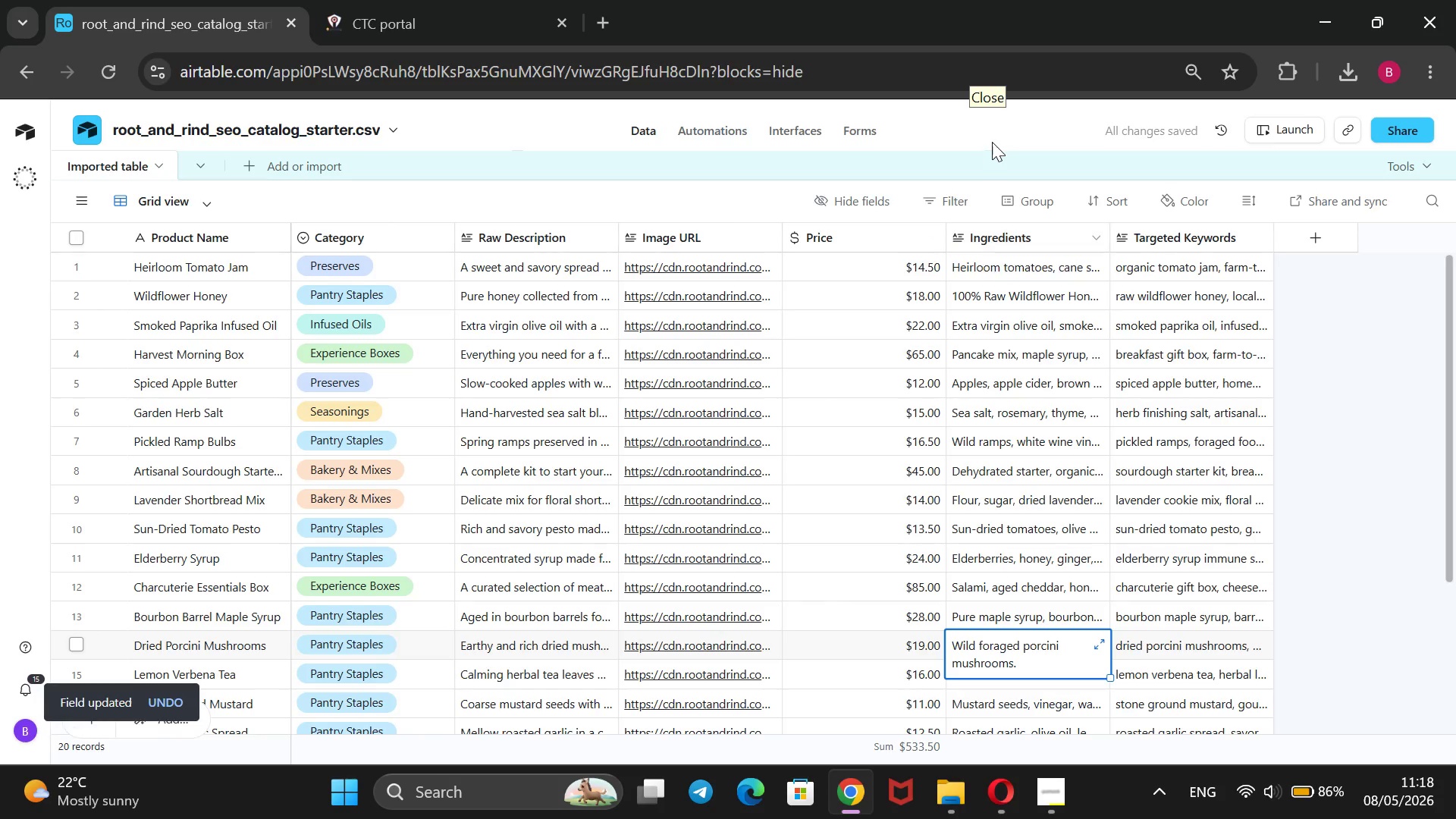 
right_click([1075, 233])
 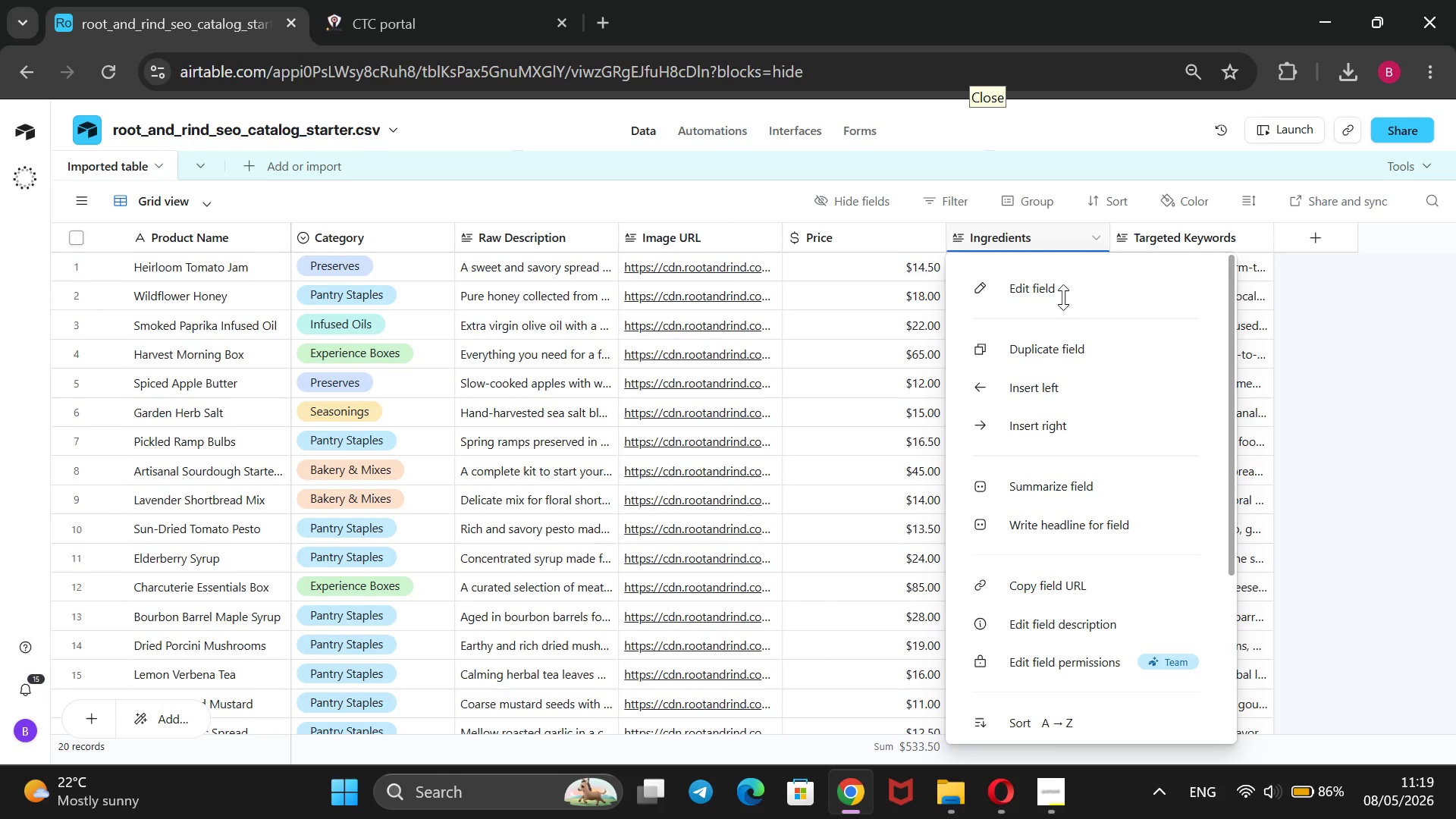 
wait(10.3)
 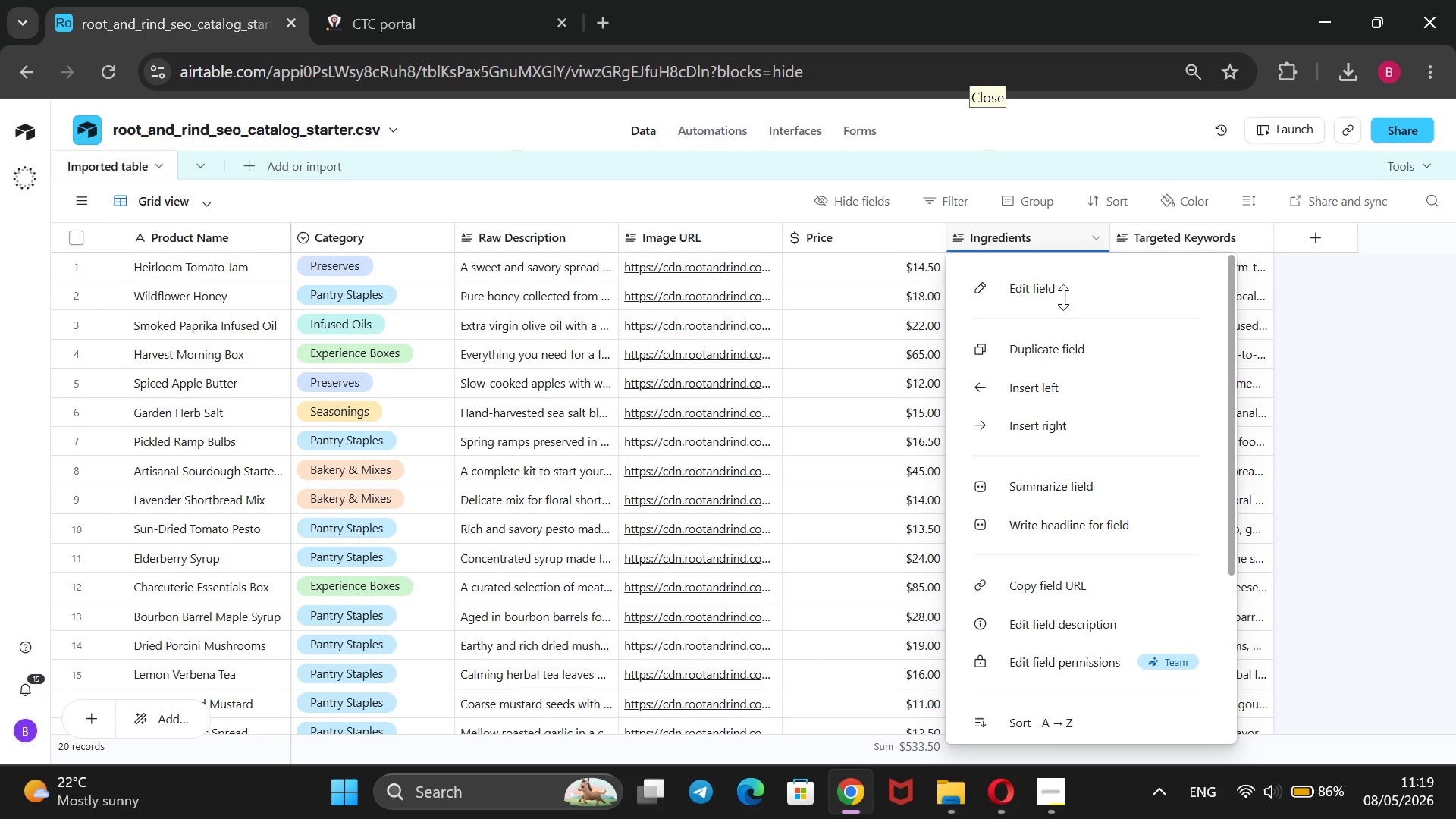 
left_click([1056, 294])
 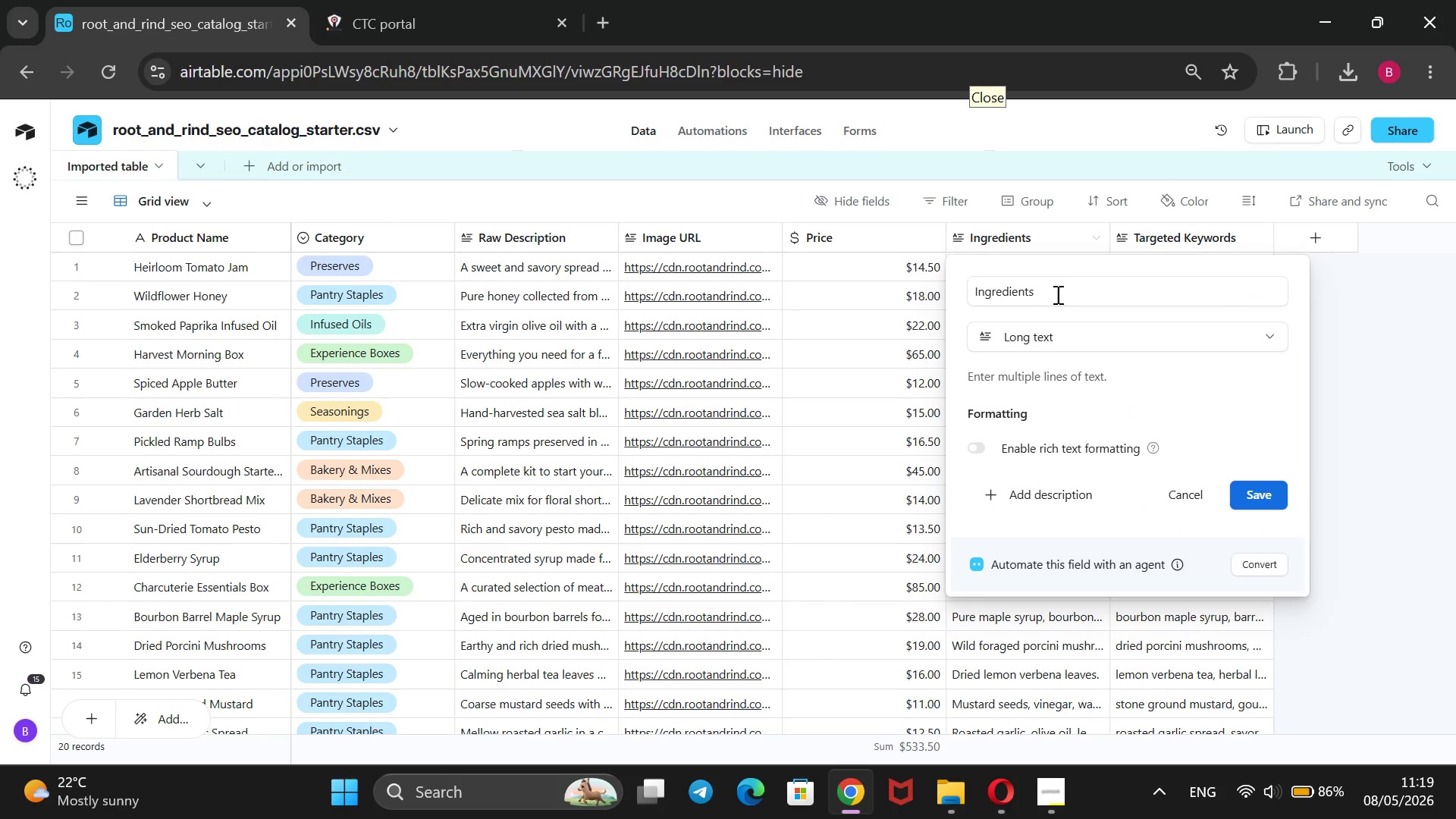 
wait(14.25)
 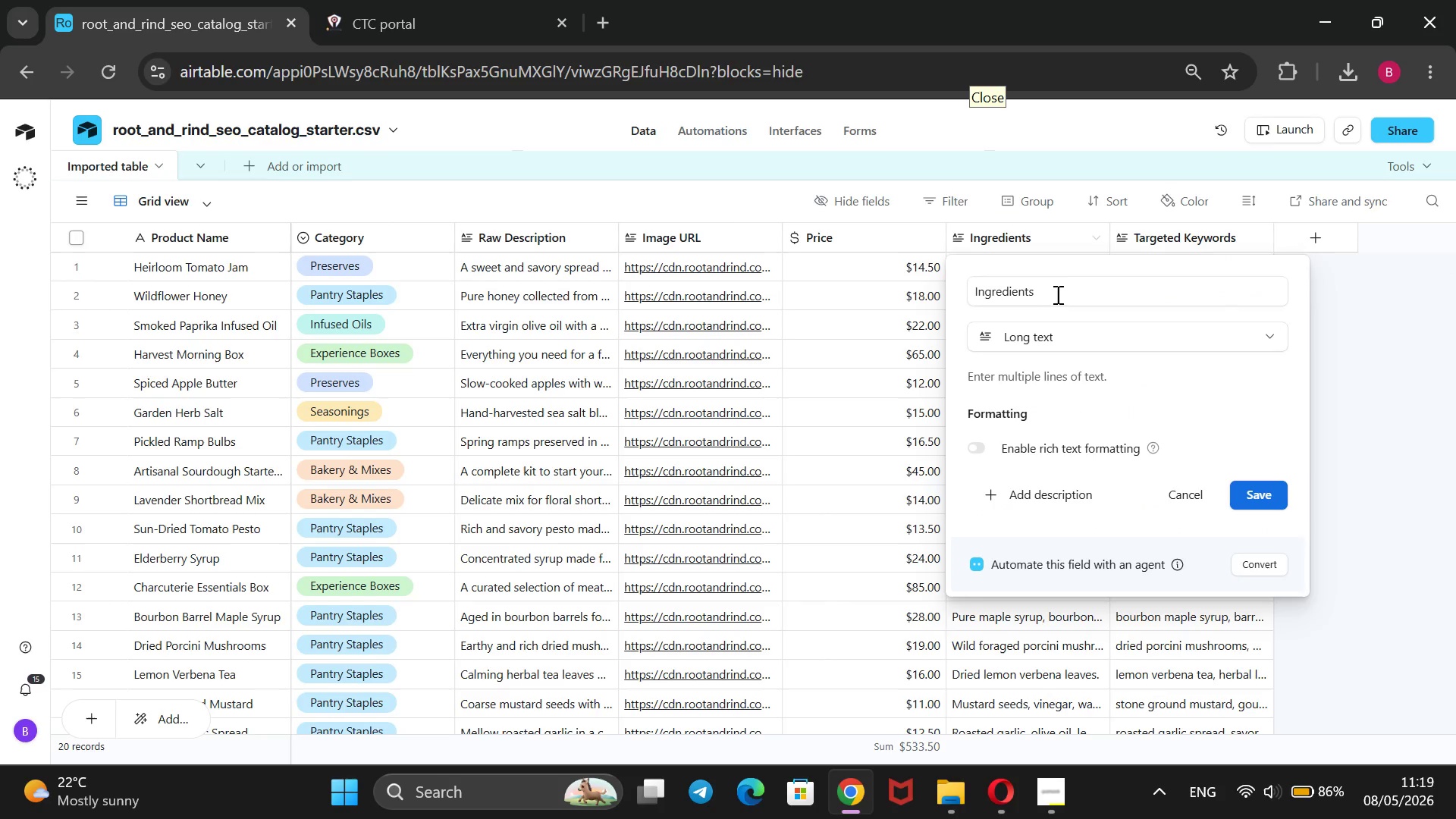 
left_click([1184, 338])
 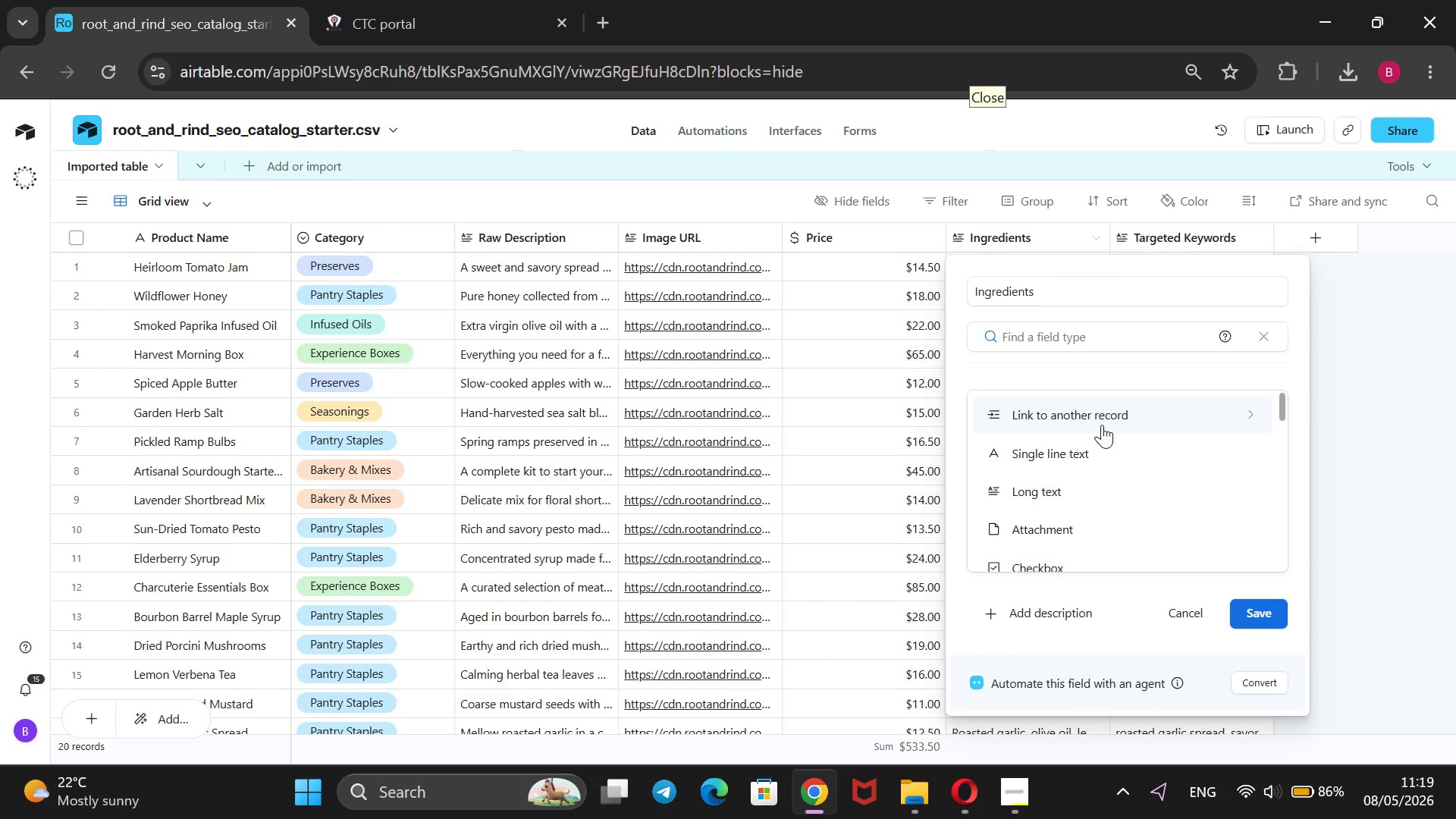 
left_click([1078, 442])
 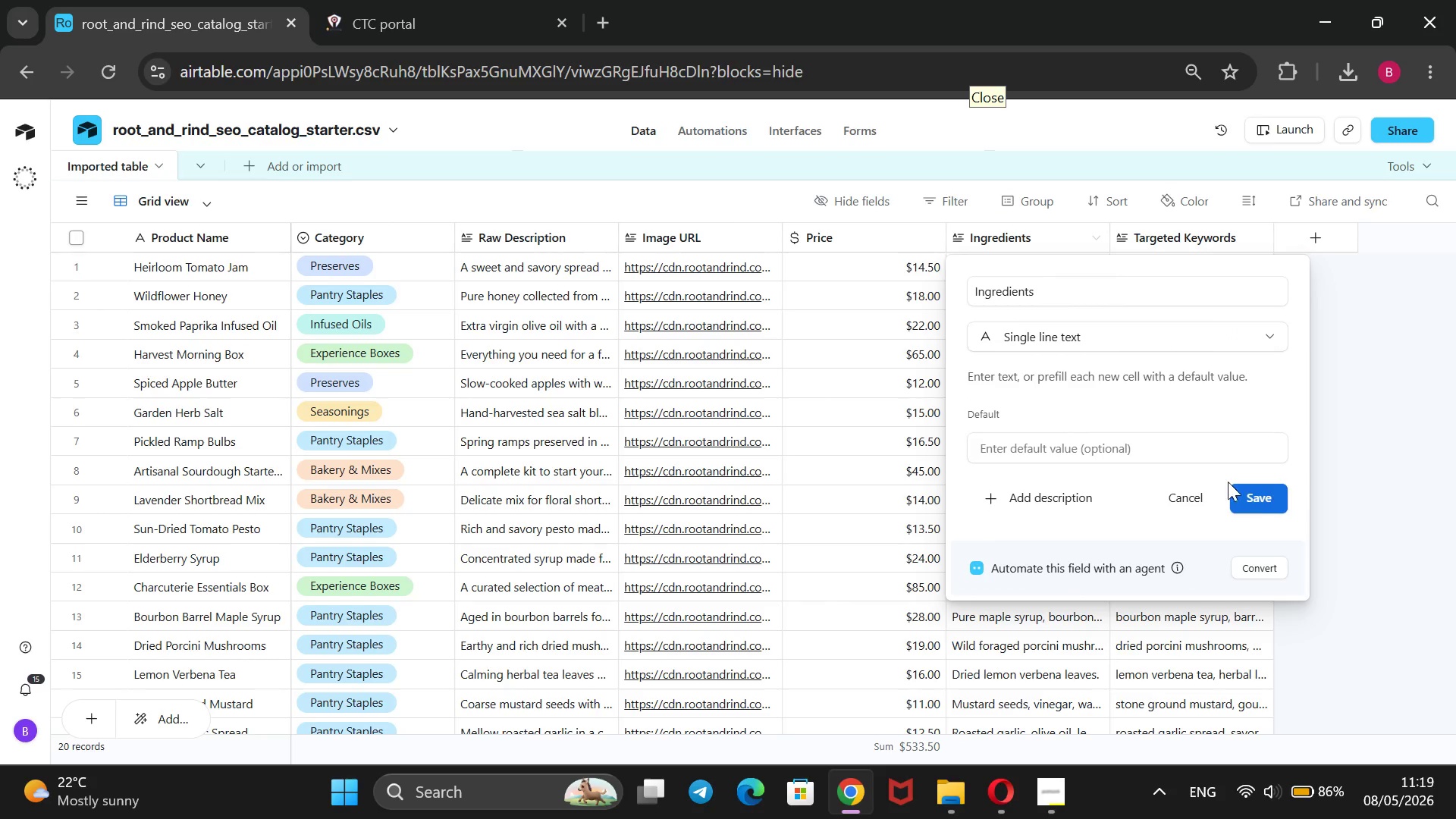 
left_click([1256, 493])
 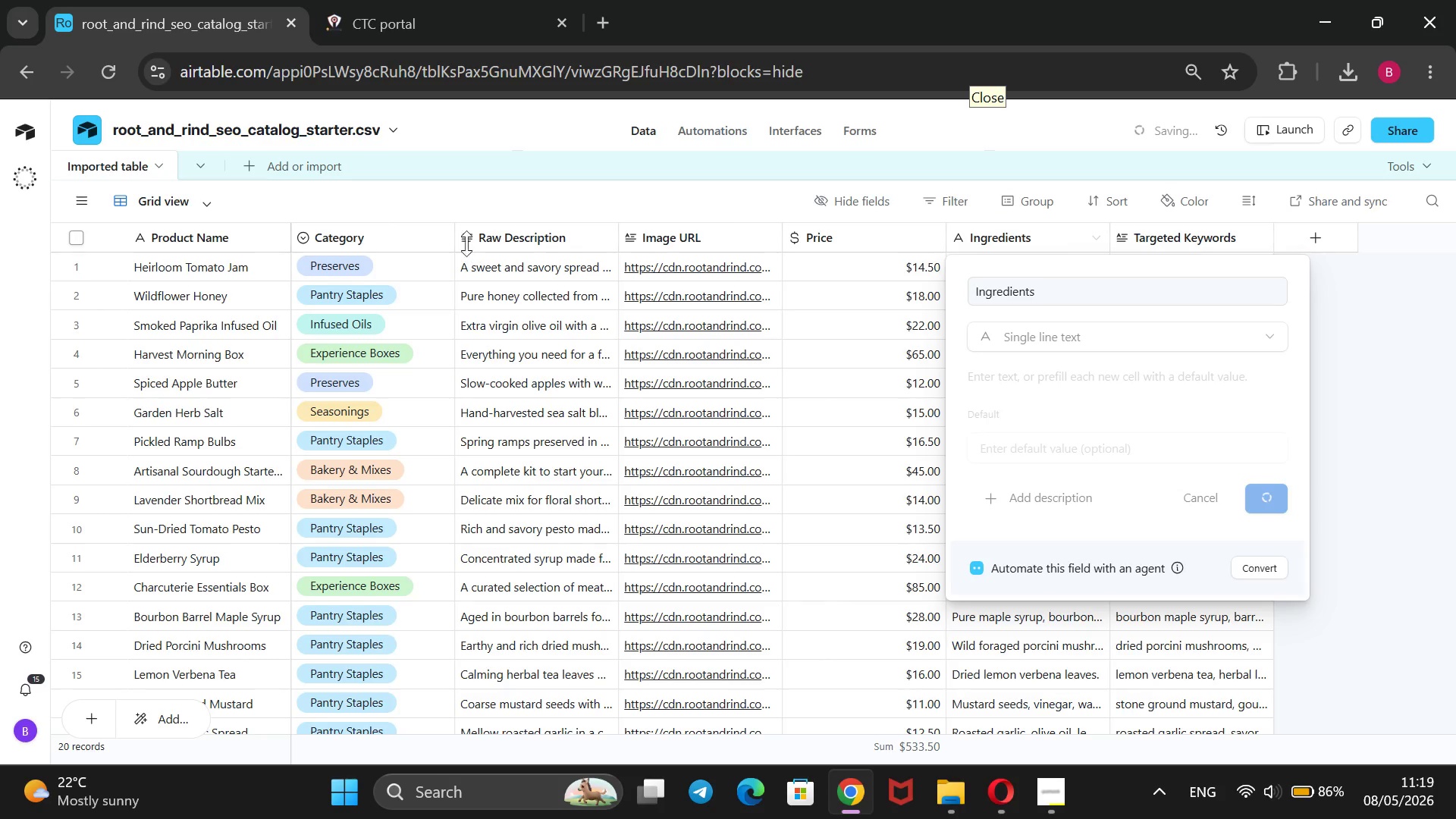 
wait(11.0)
 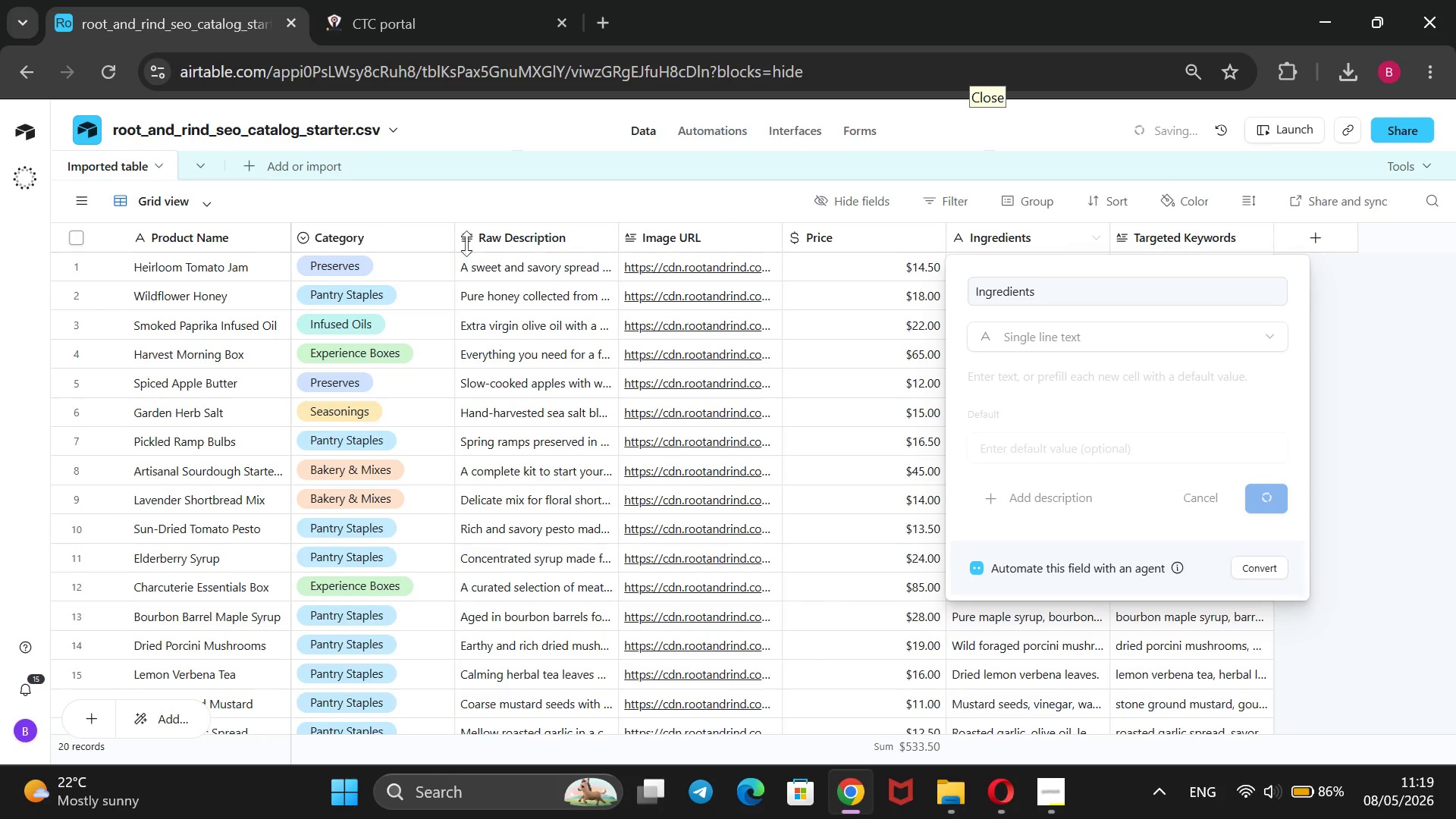 
left_click([563, 20])
 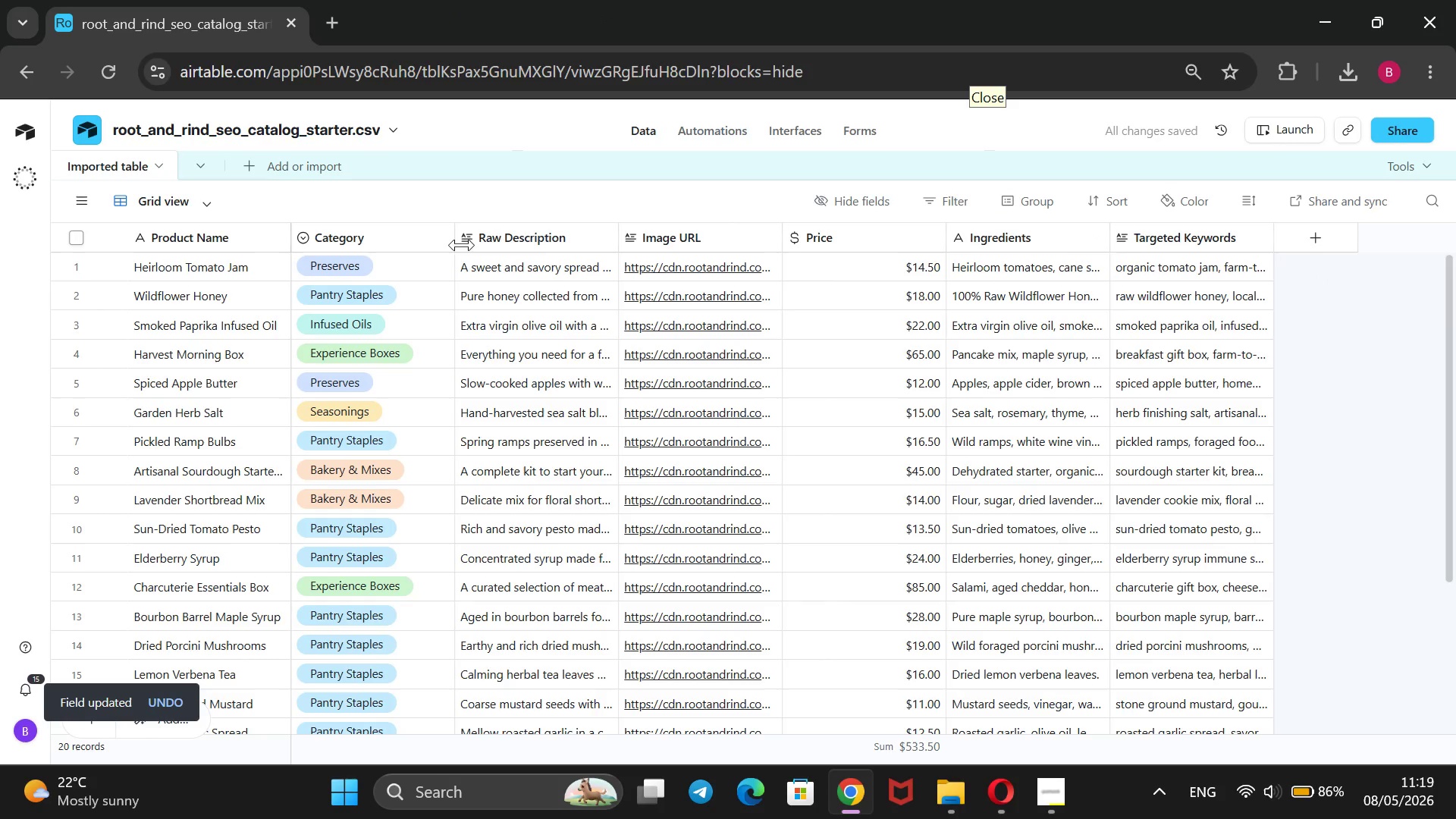 
left_click_drag(start_coordinate=[451, 234], to_coordinate=[299, 238])
 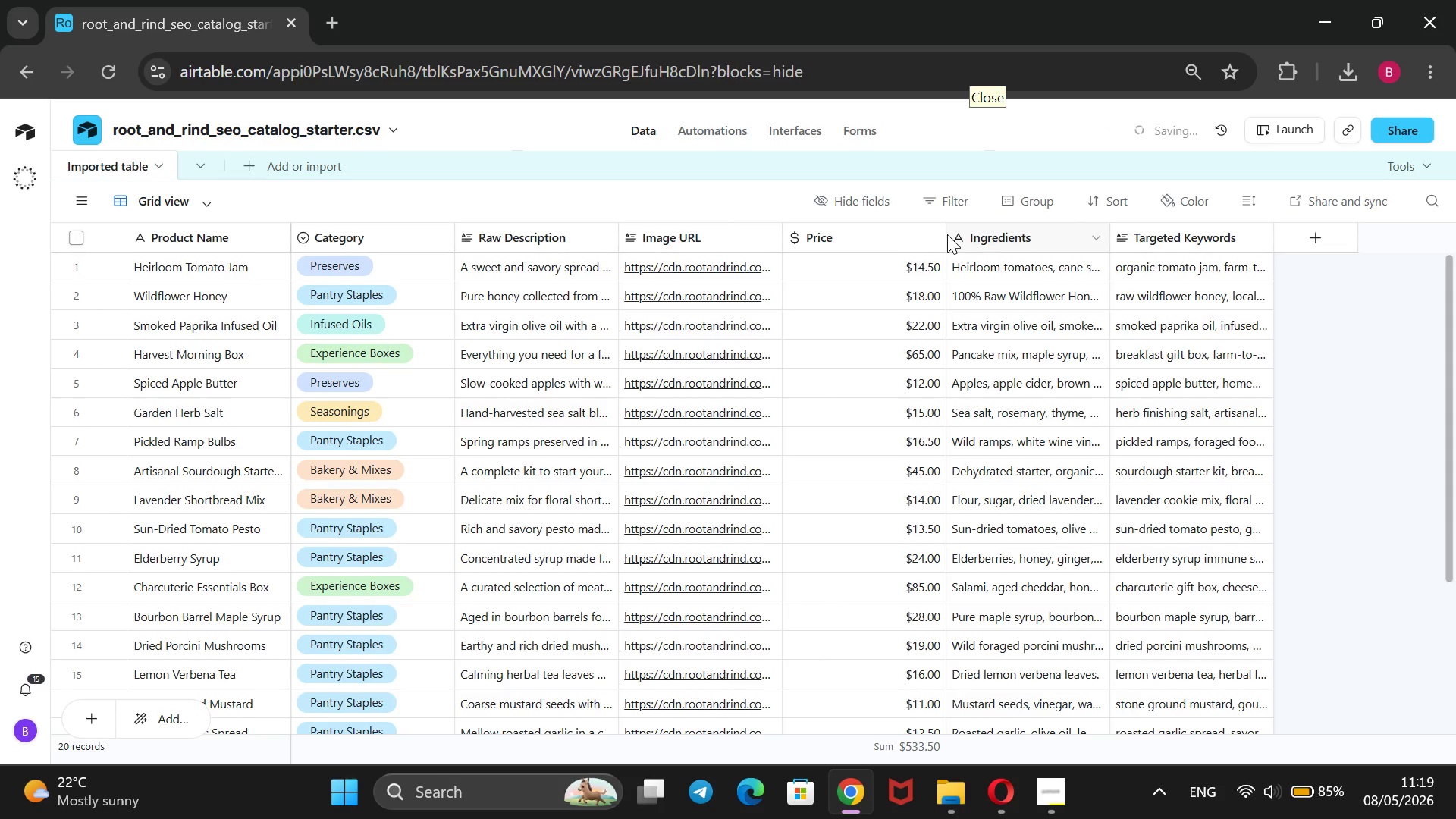 
wait(5.27)
 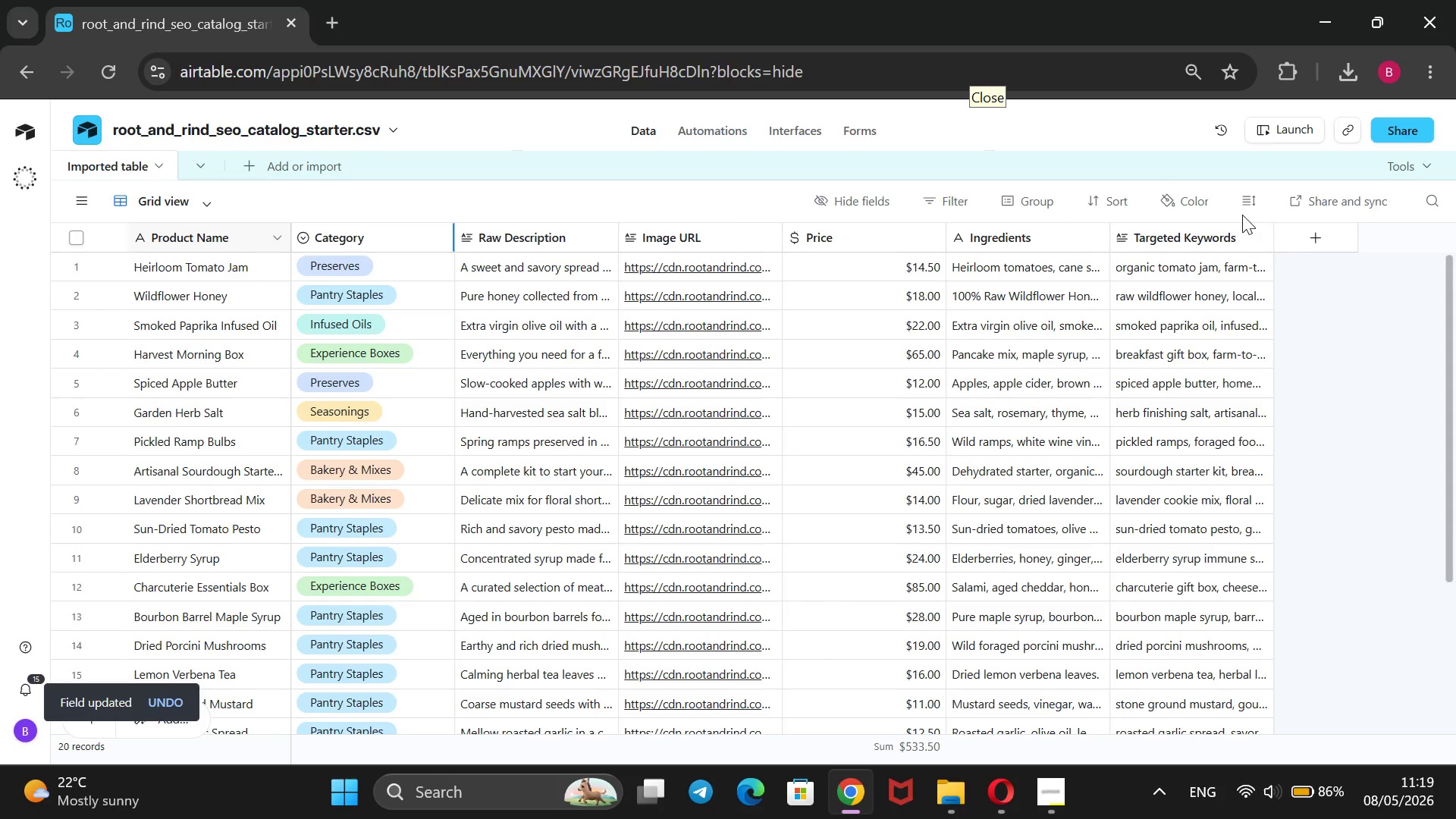 
left_click_drag(start_coordinate=[939, 234], to_coordinate=[764, 255])
 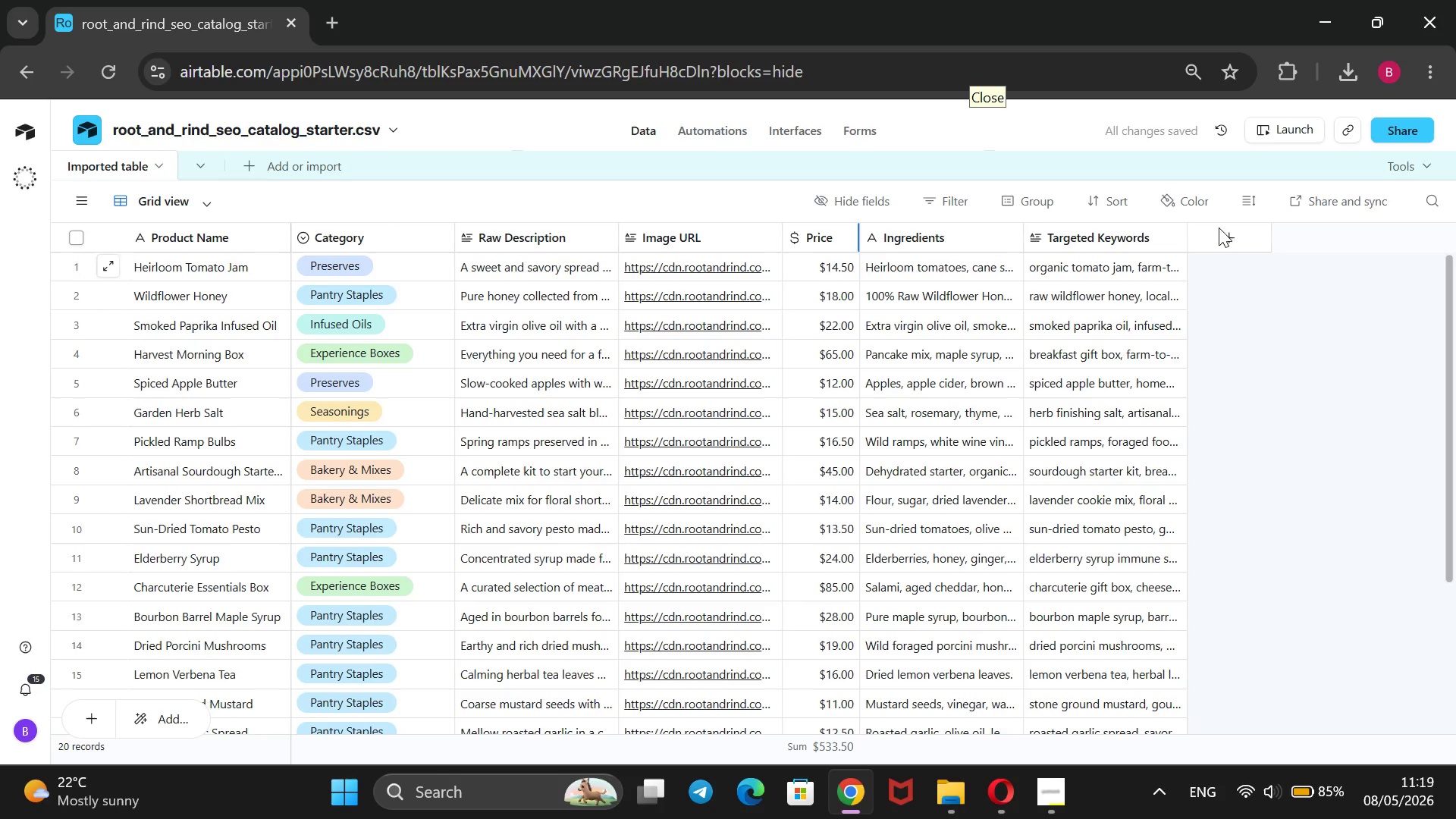 
left_click([1220, 233])
 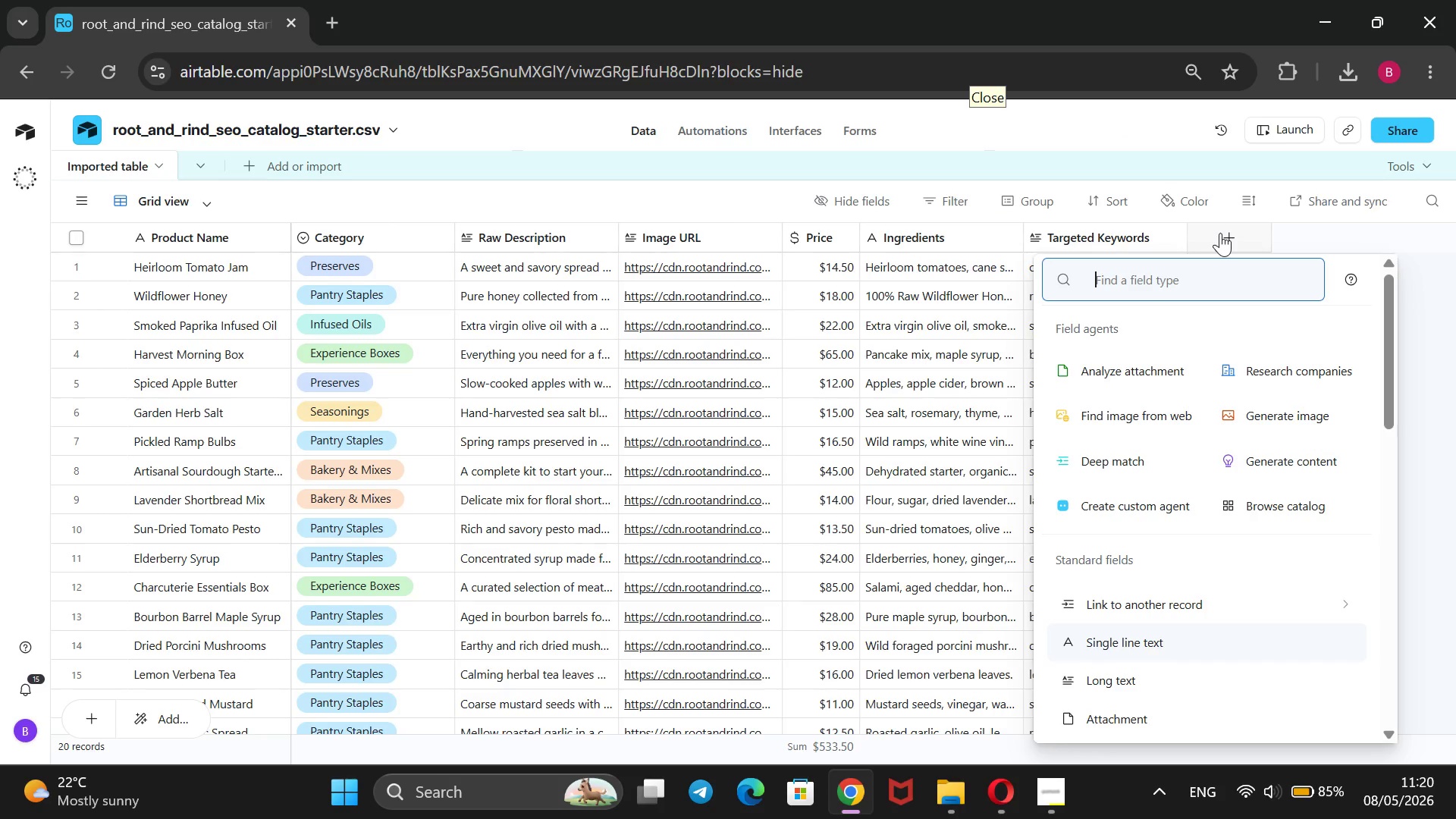 
wait(15.58)
 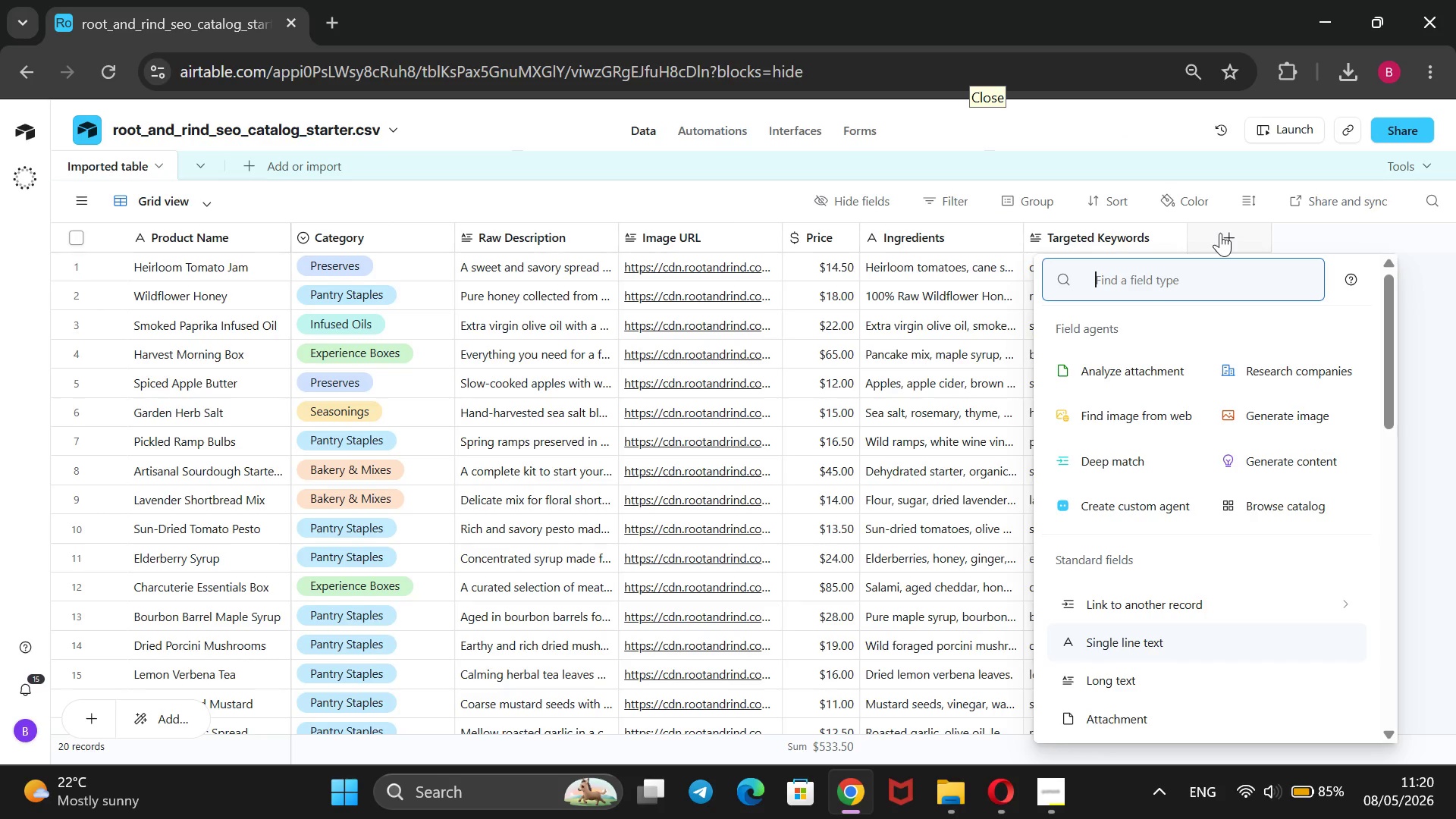 
left_click([1194, 643])
 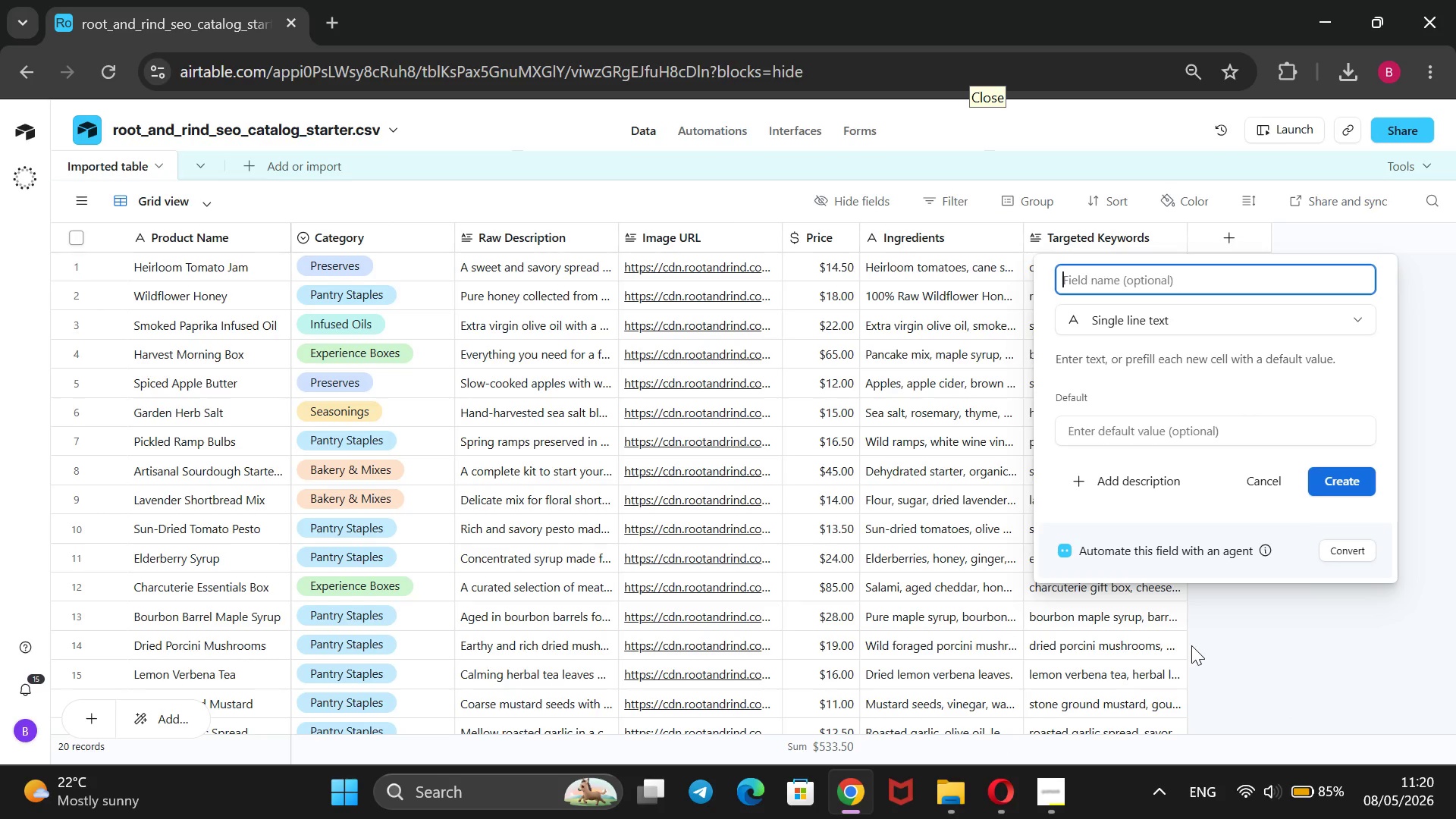 
wait(8.14)
 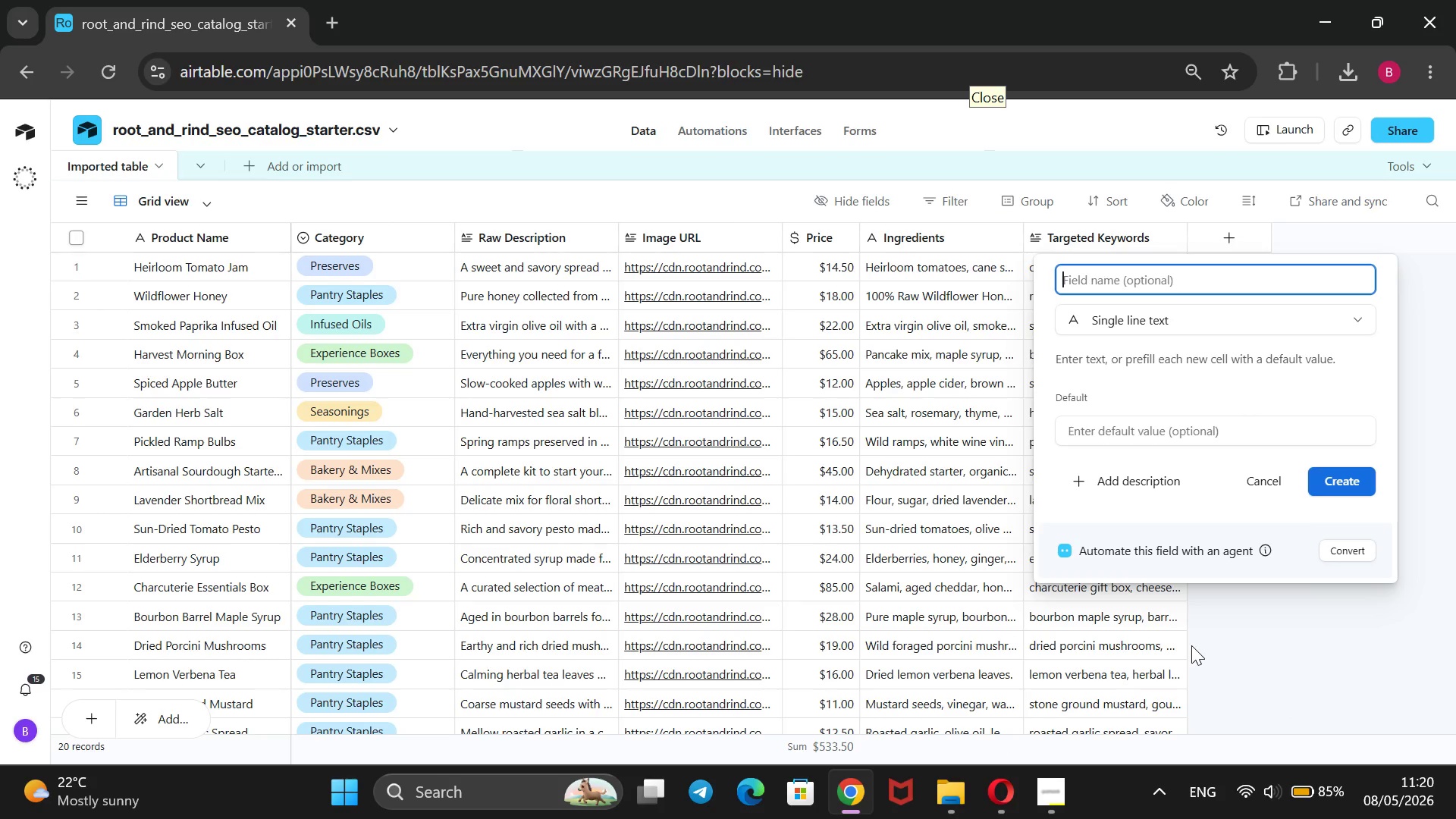 
type(Optmi)
 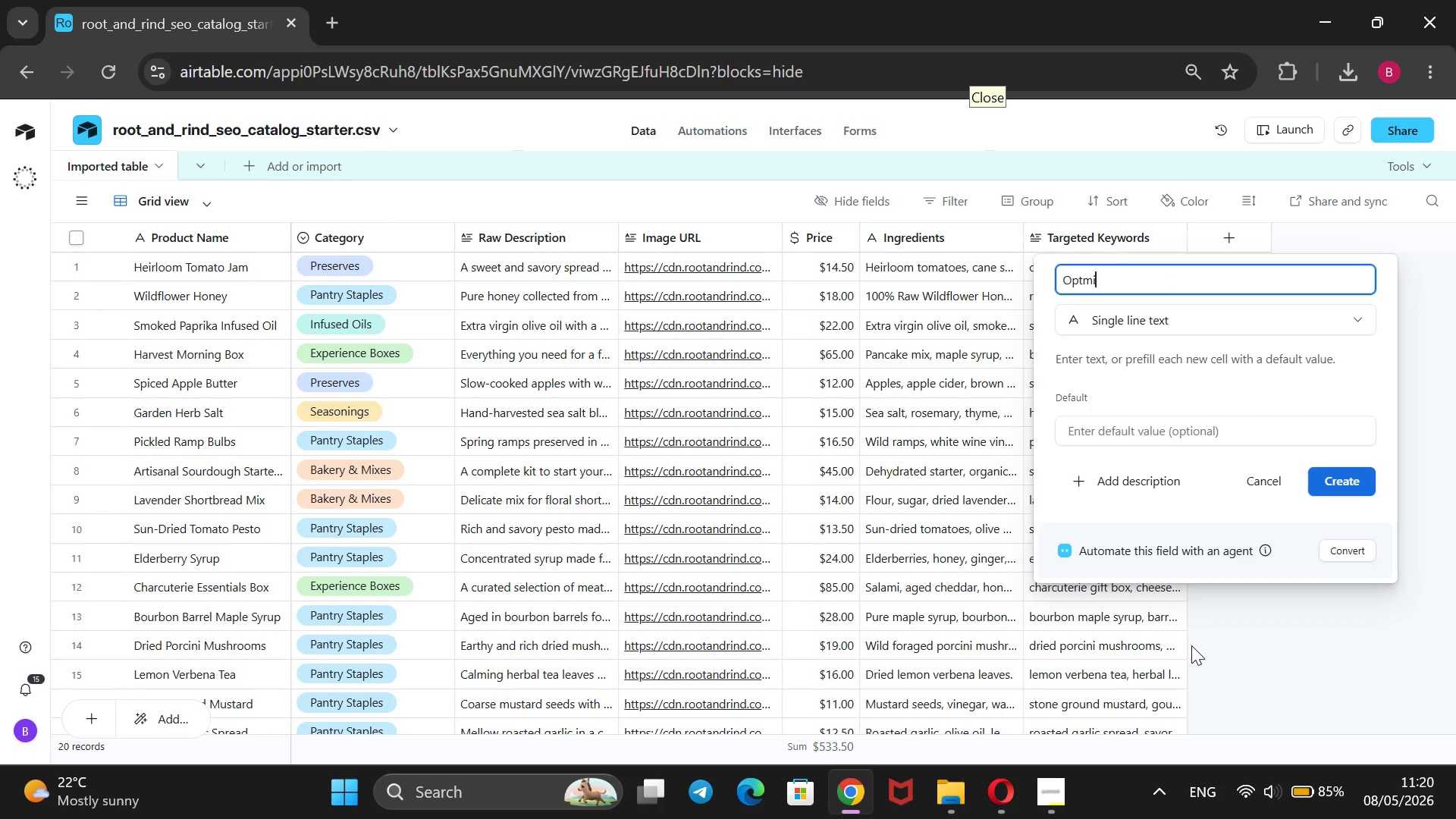 
key(ArrowLeft)
 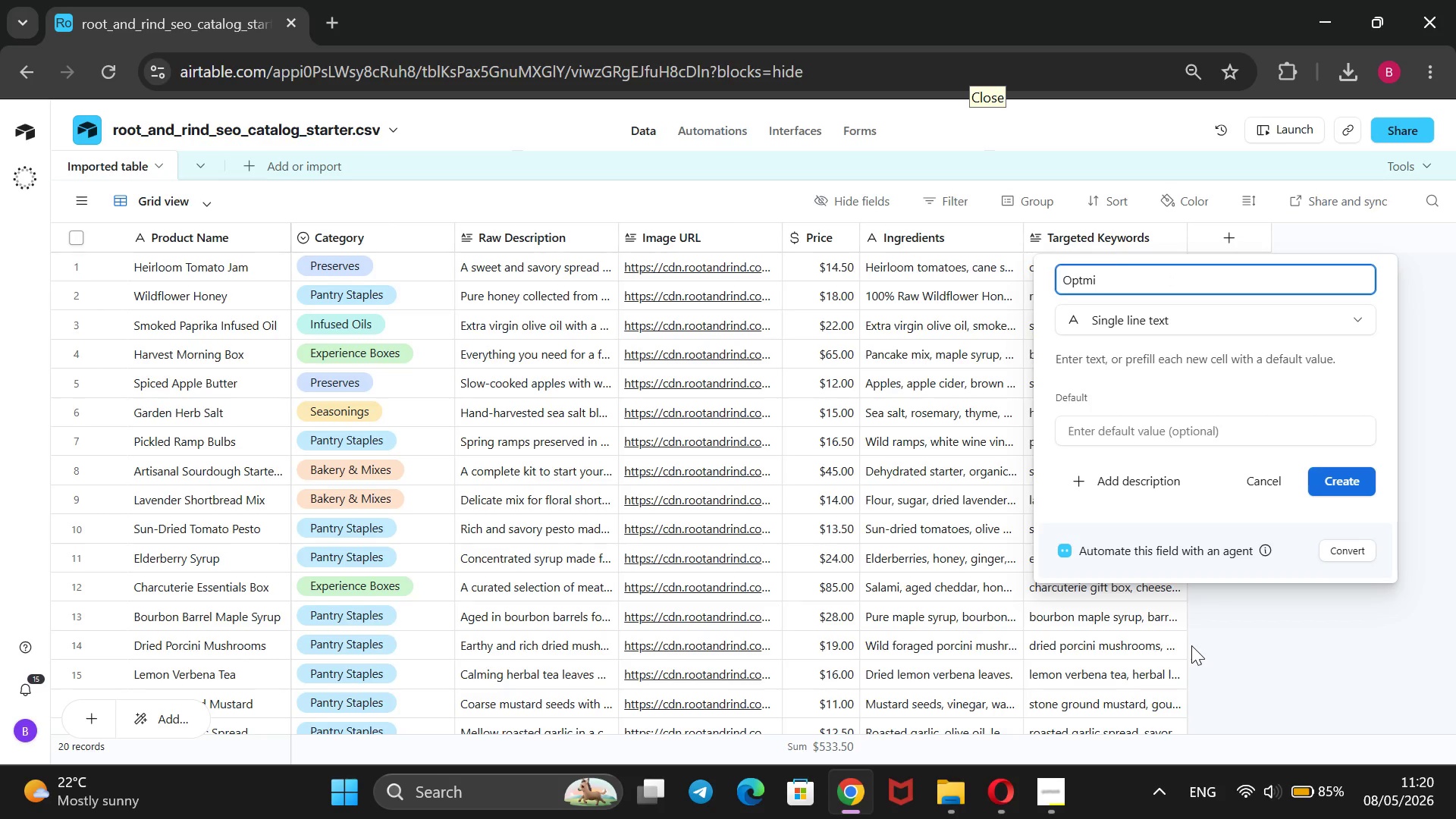 
key(ArrowLeft)
 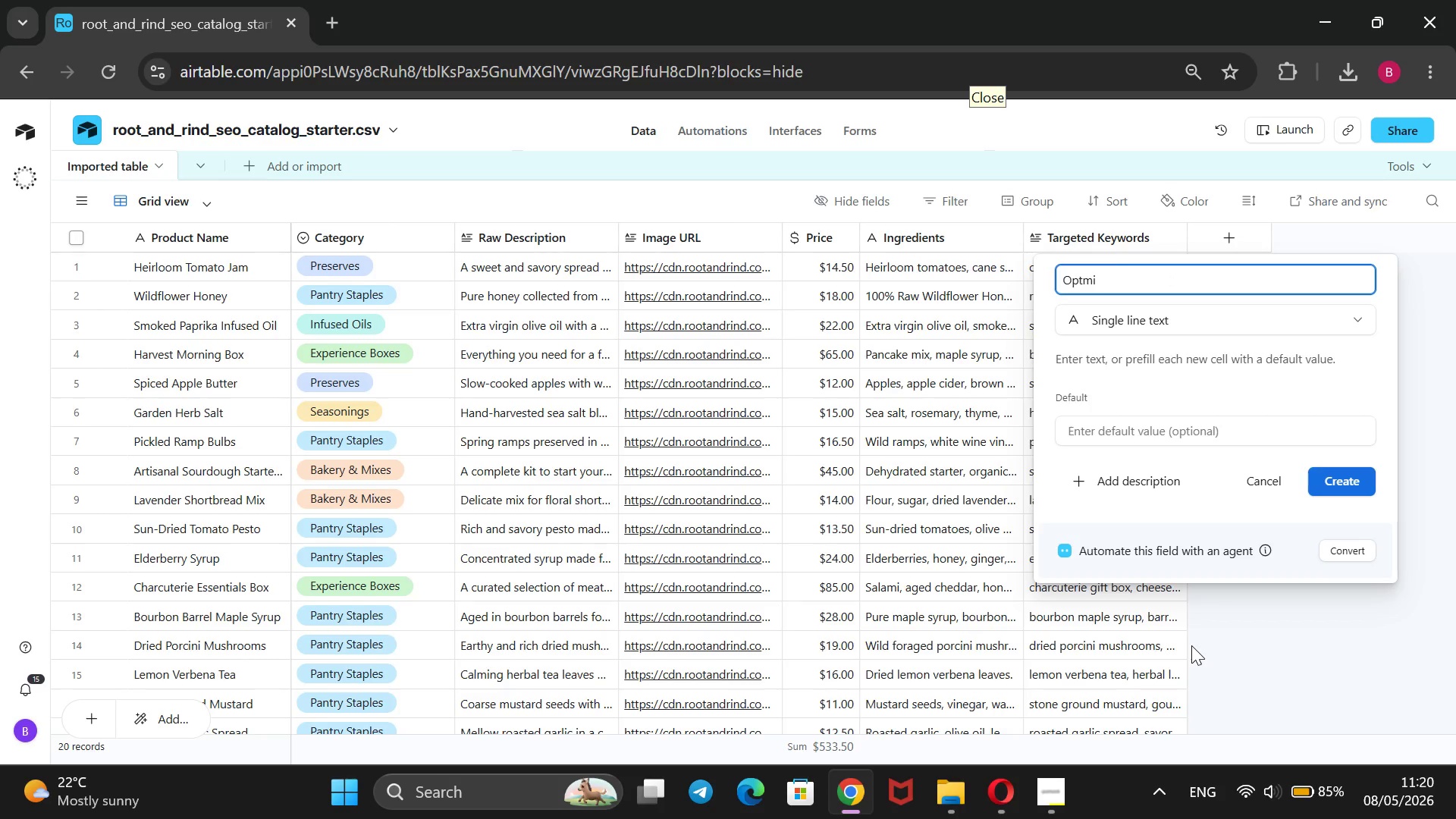 
key(I)
 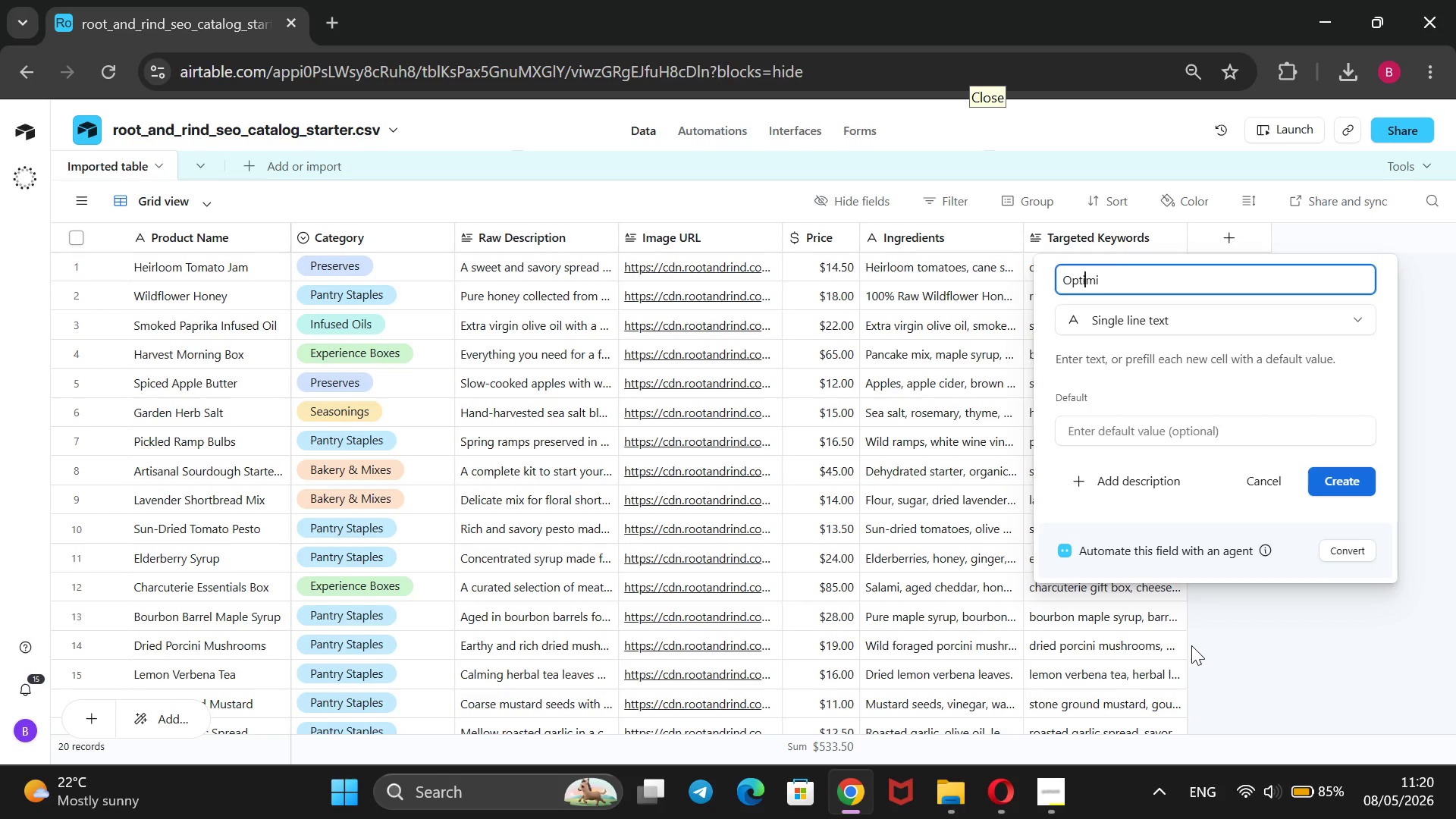 
key(ArrowRight)
 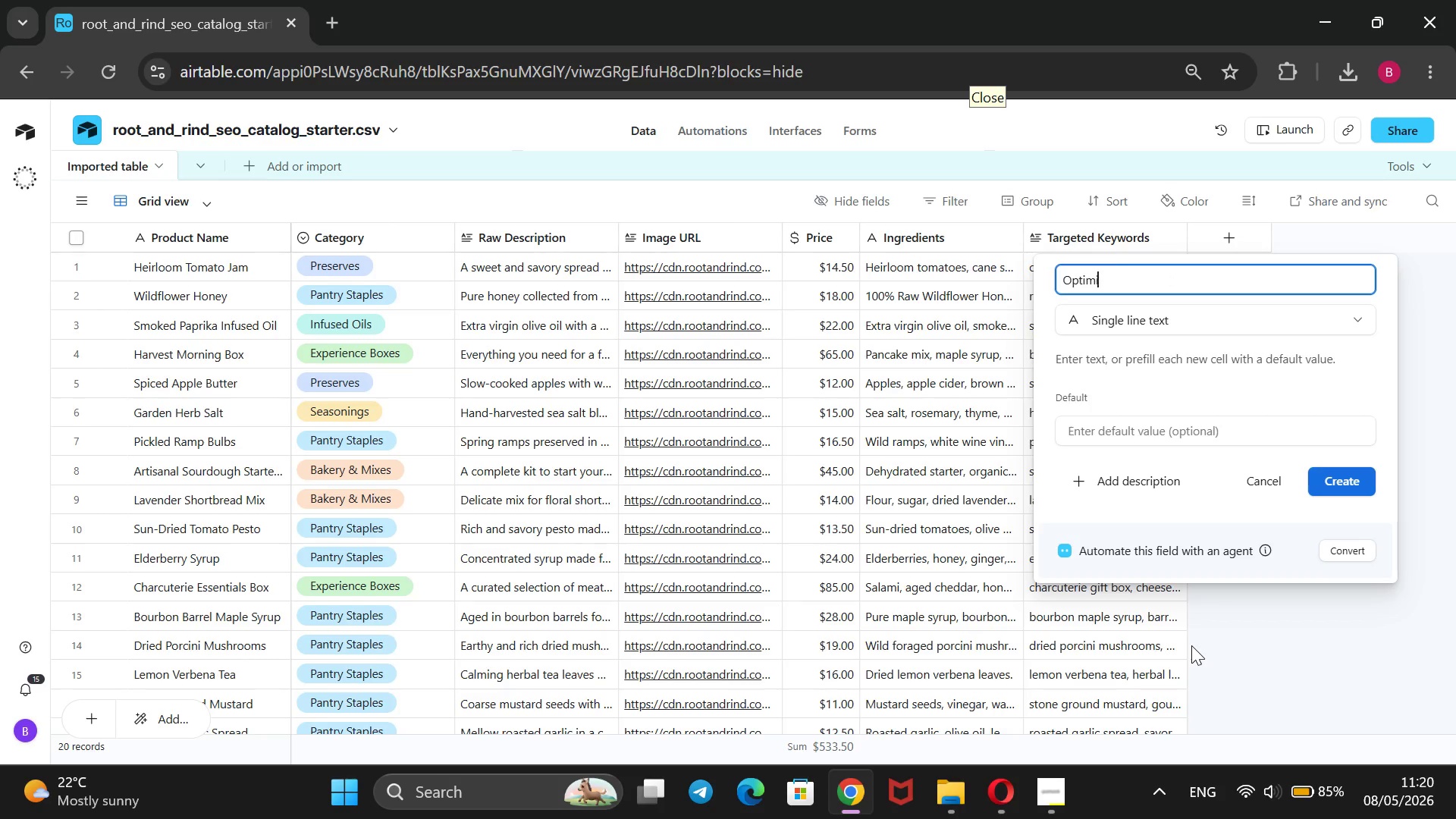 
key(ArrowRight)
 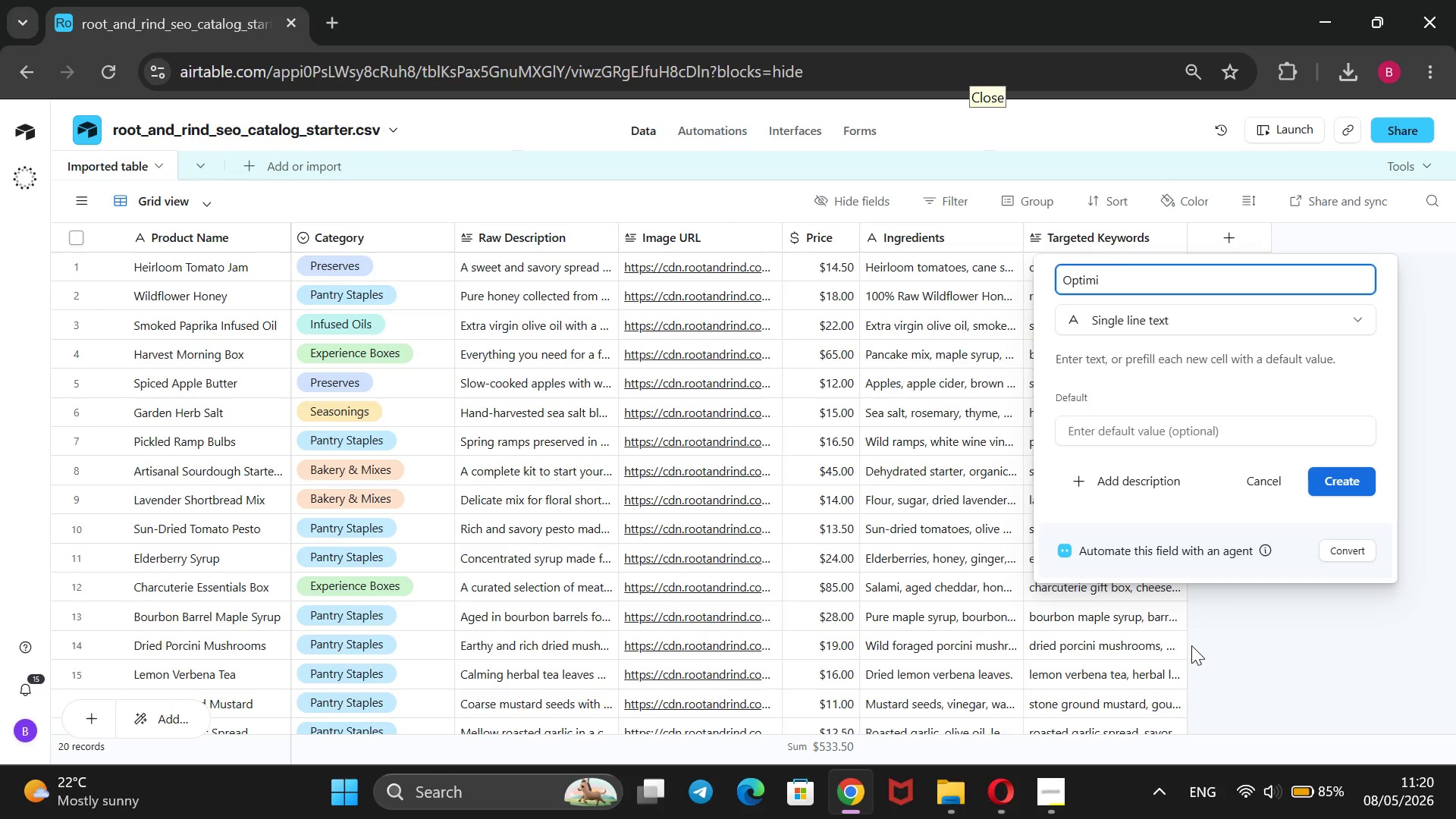 
type(zed Title)
 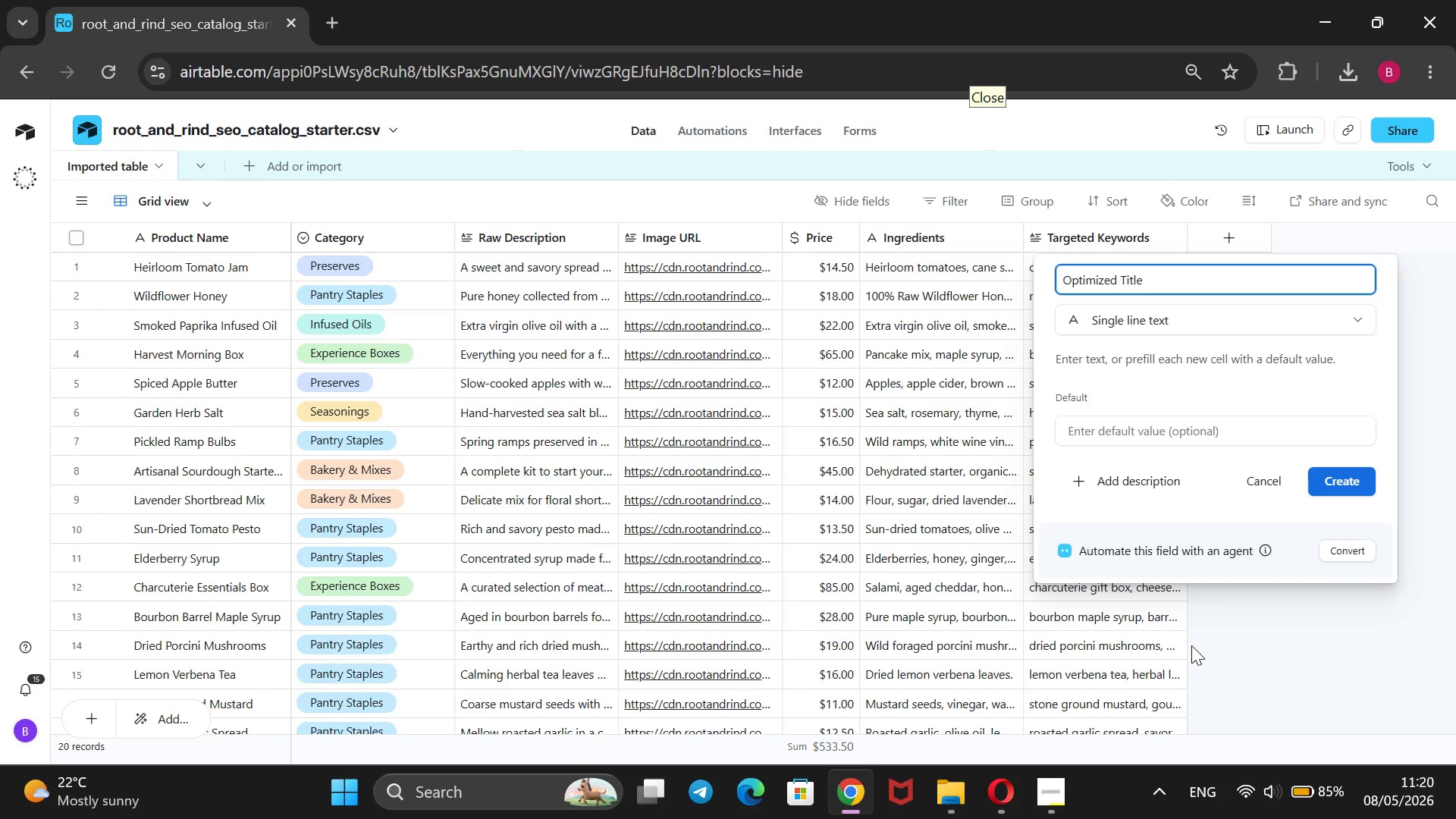 
key(Enter)
 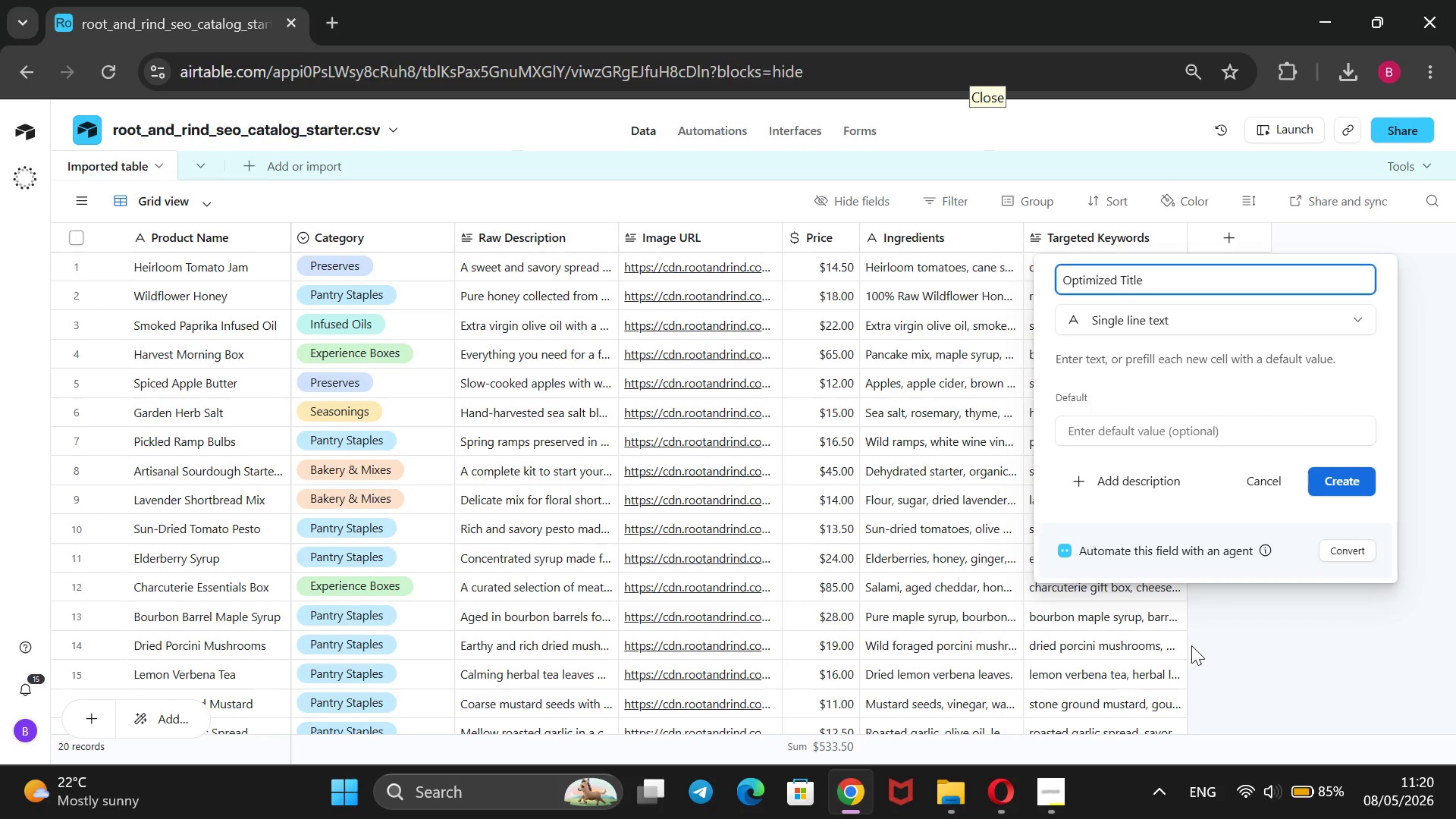 
wait(8.19)
 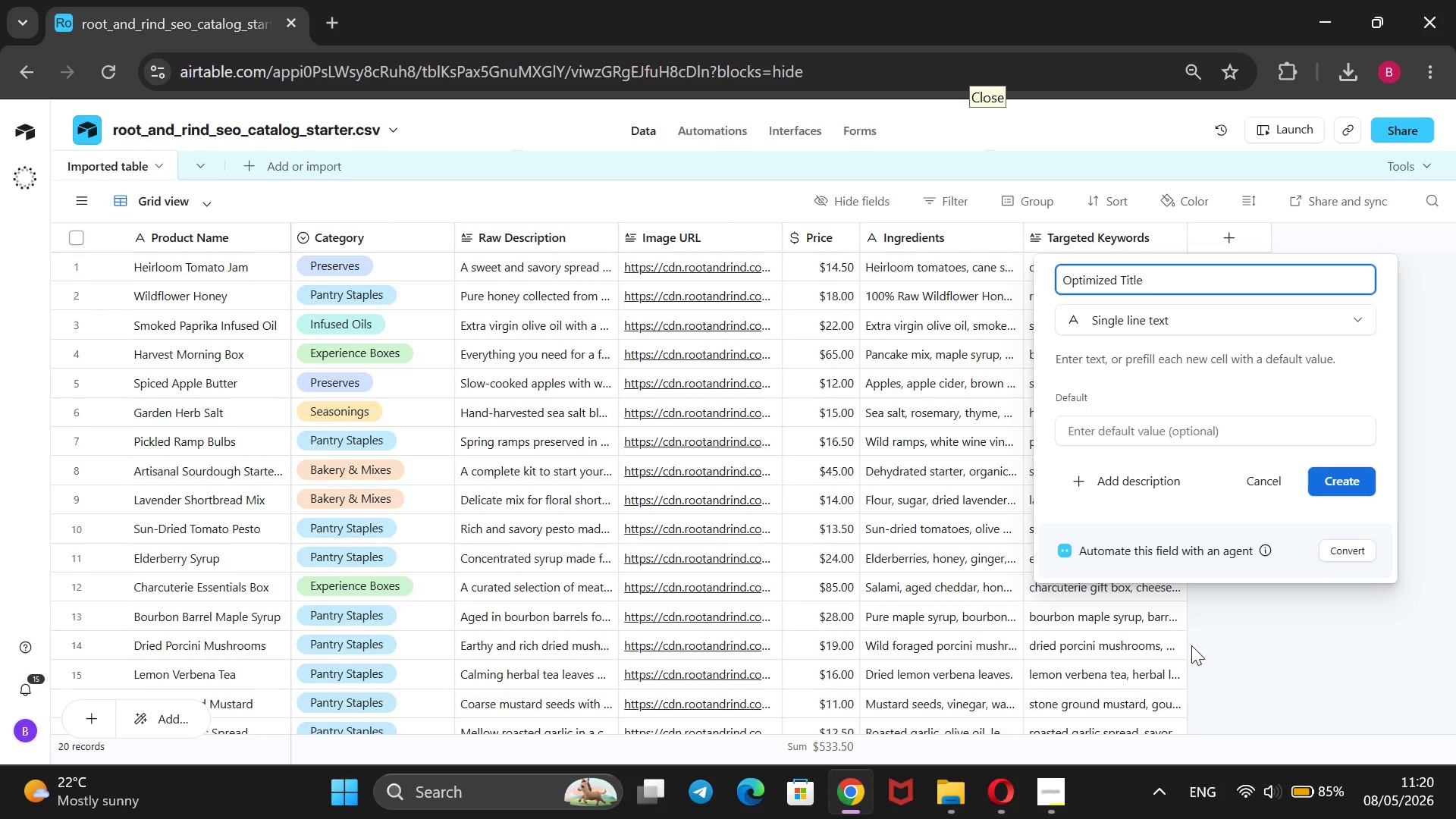 
right_click([1385, 238])
 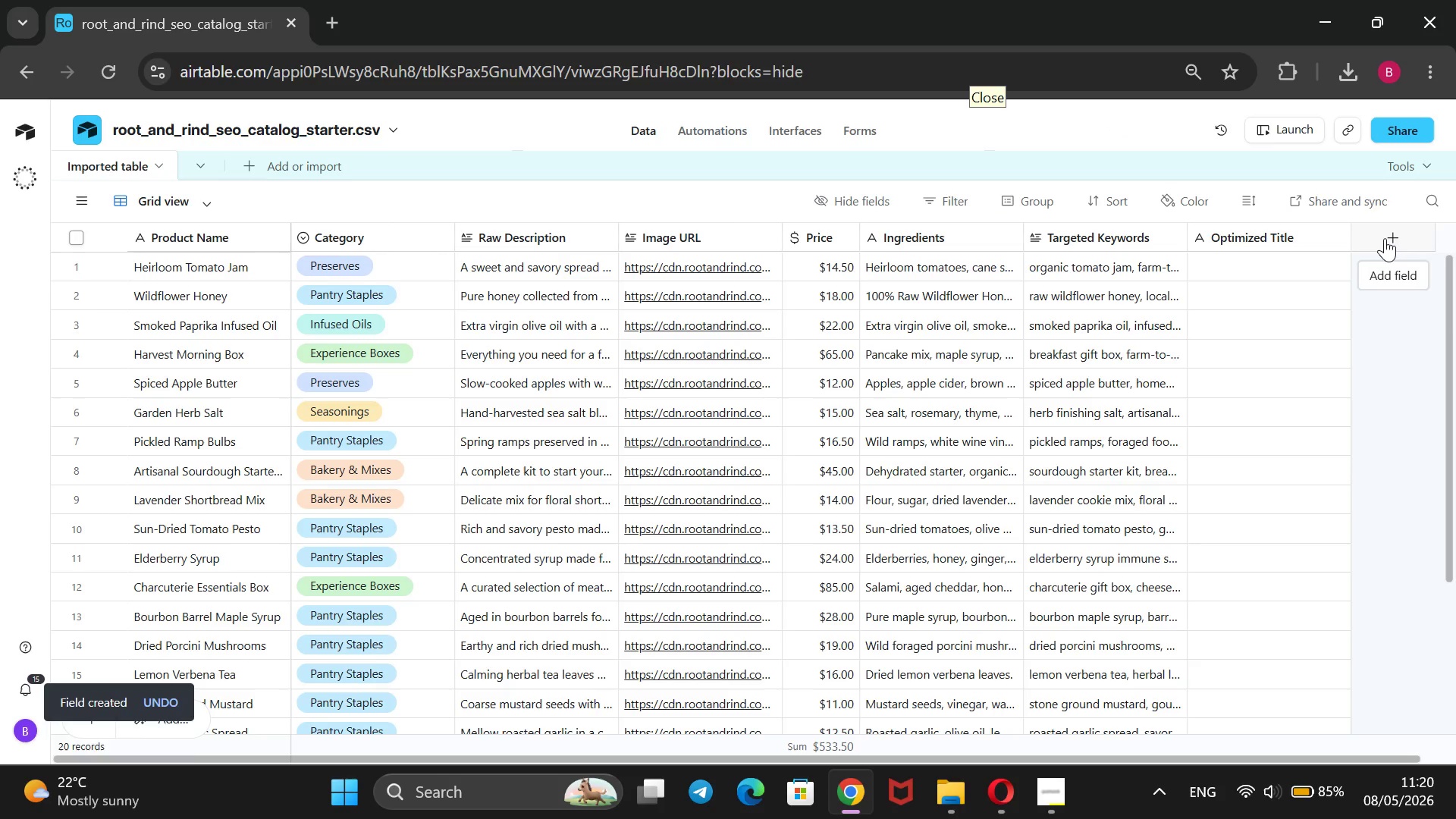 
wait(8.56)
 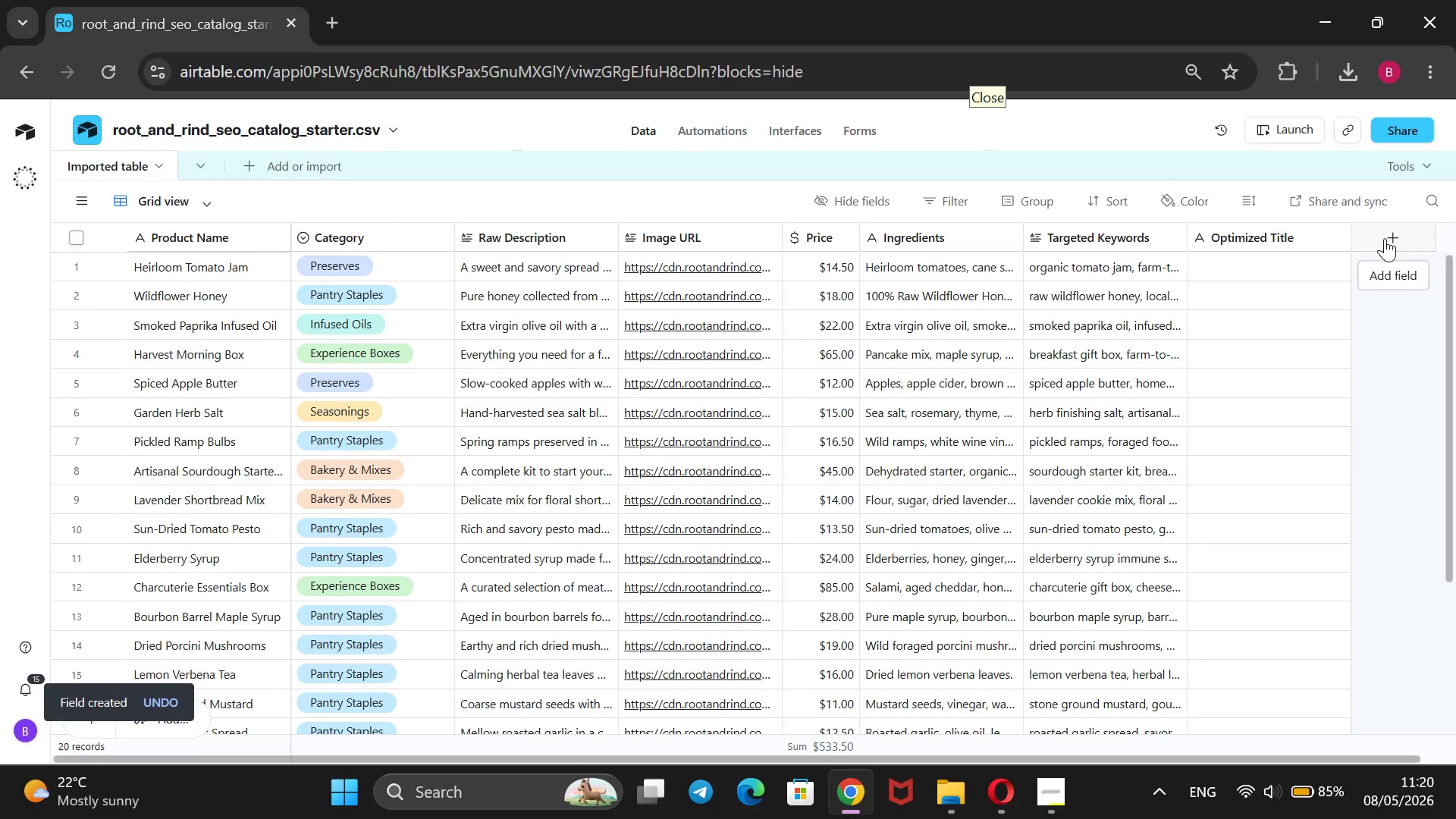 
left_click([1404, 237])
 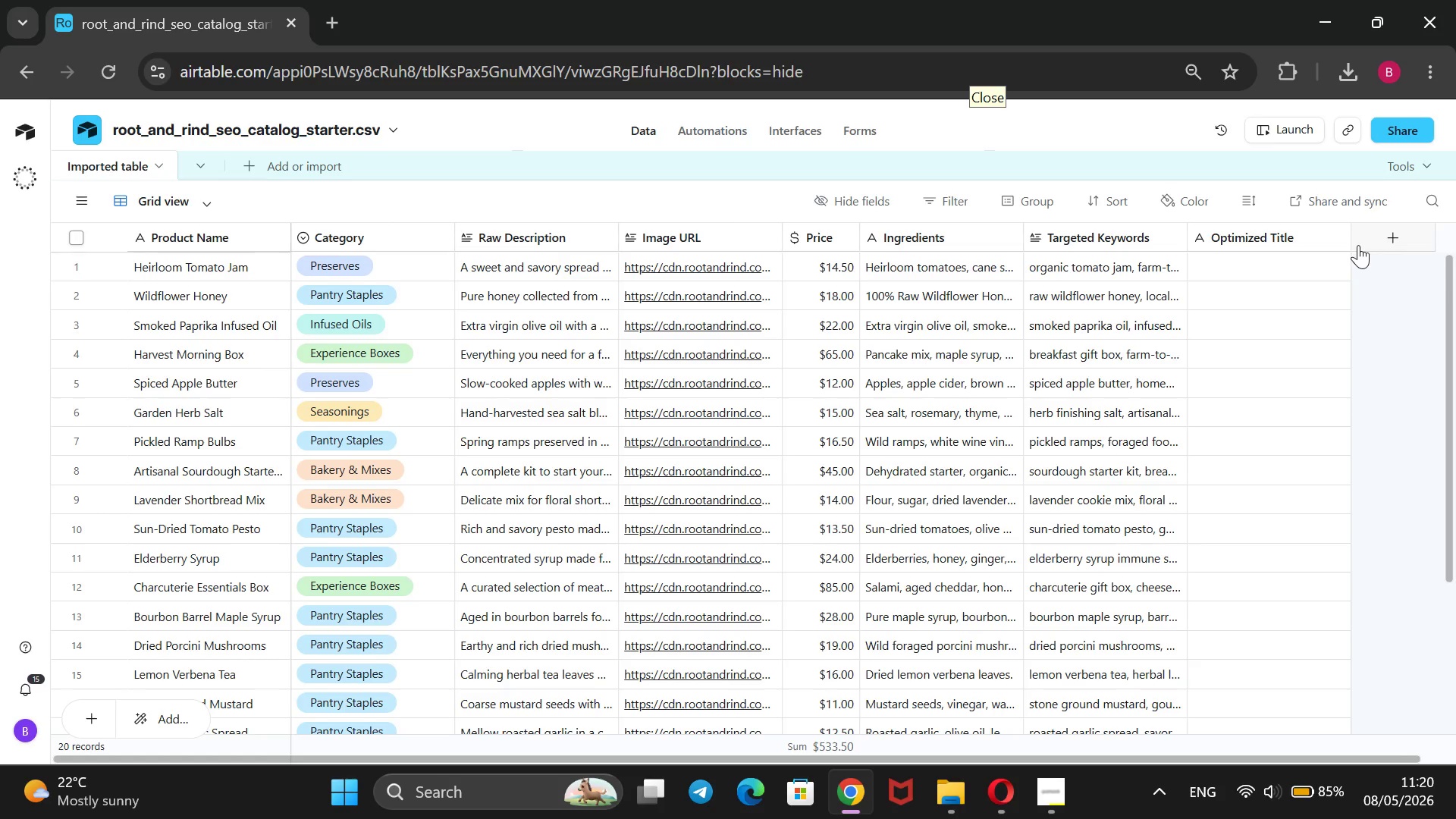 
wait(10.22)
 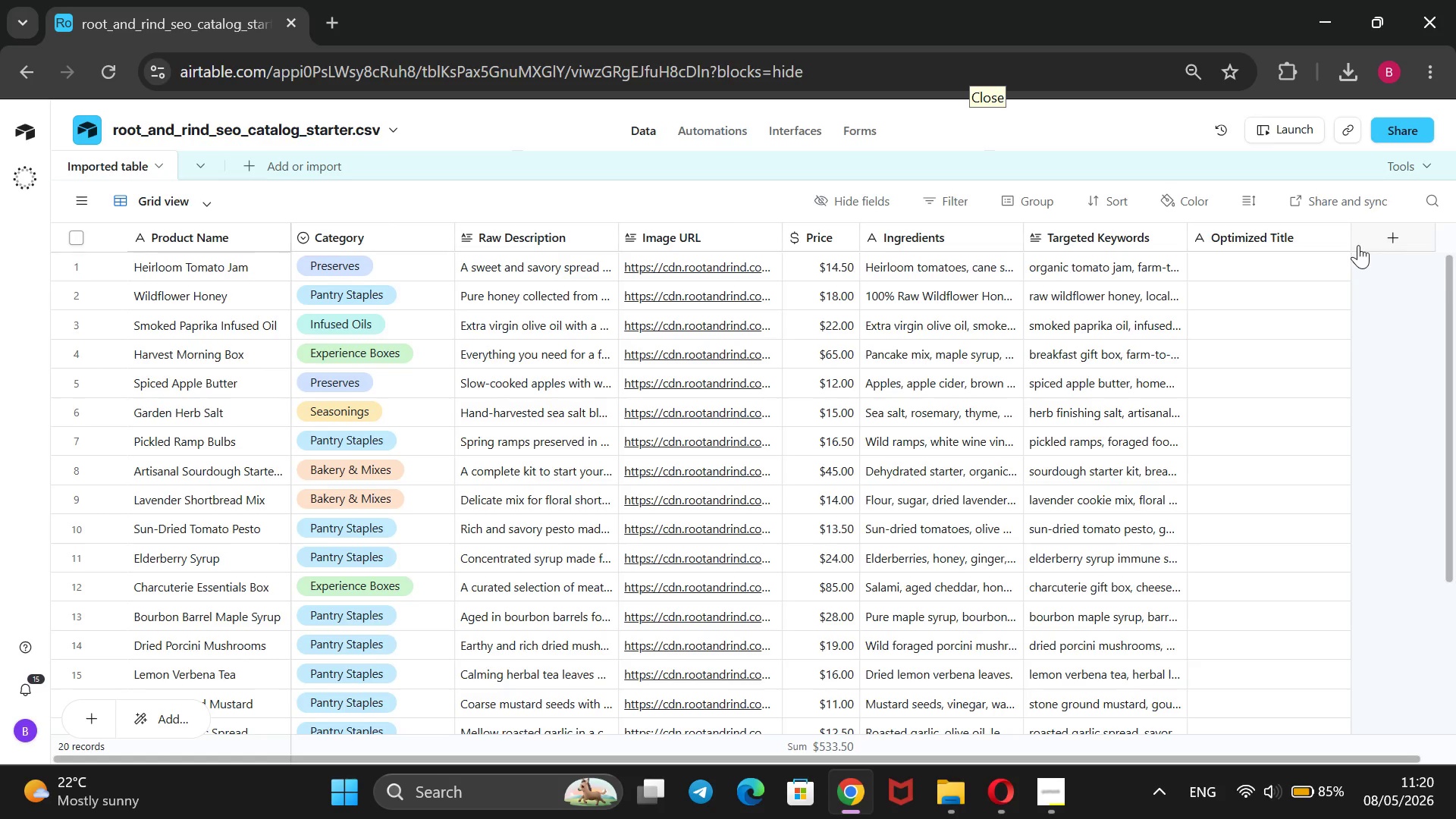 
left_click([95, 68])
 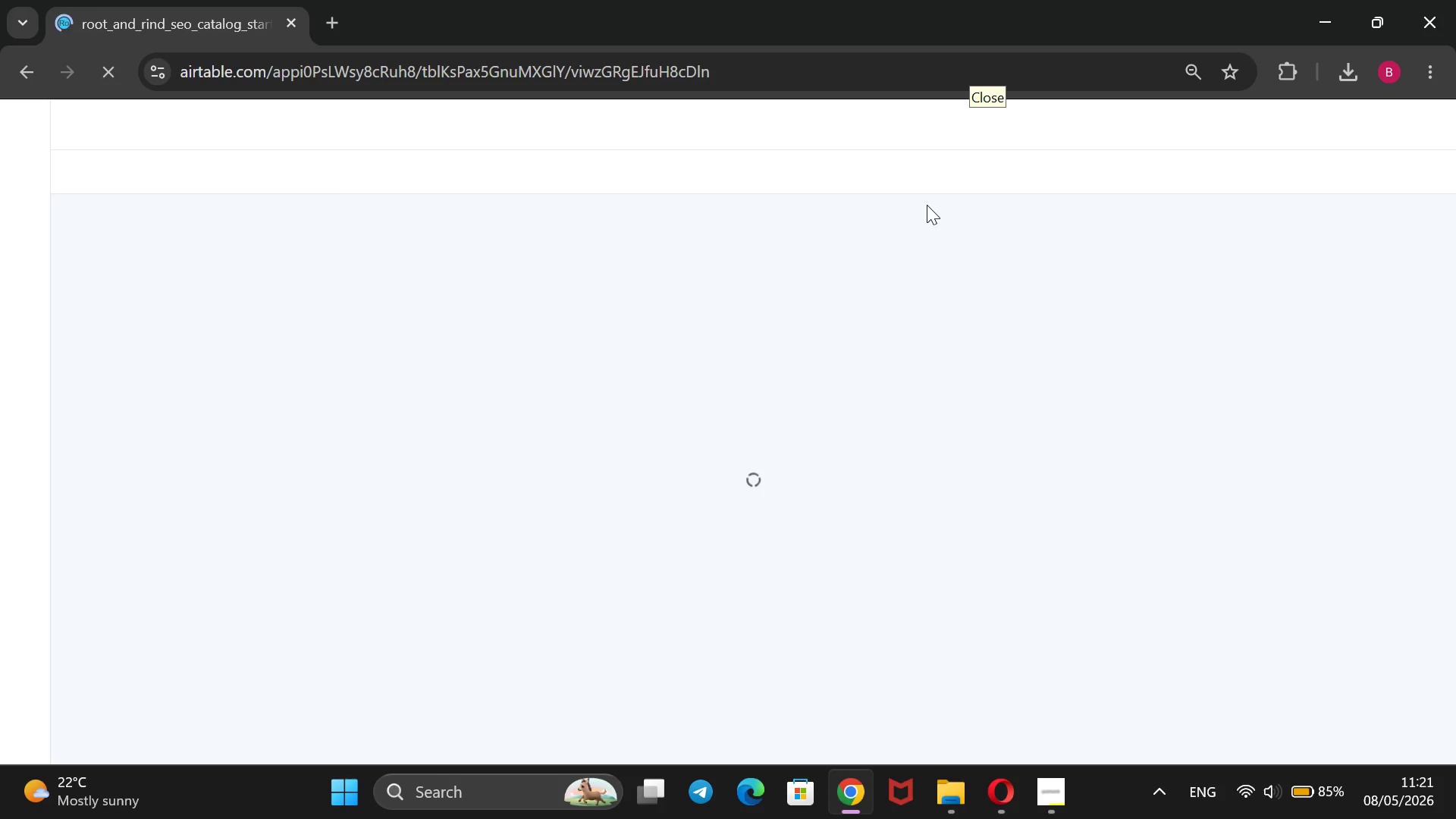 
wait(19.36)
 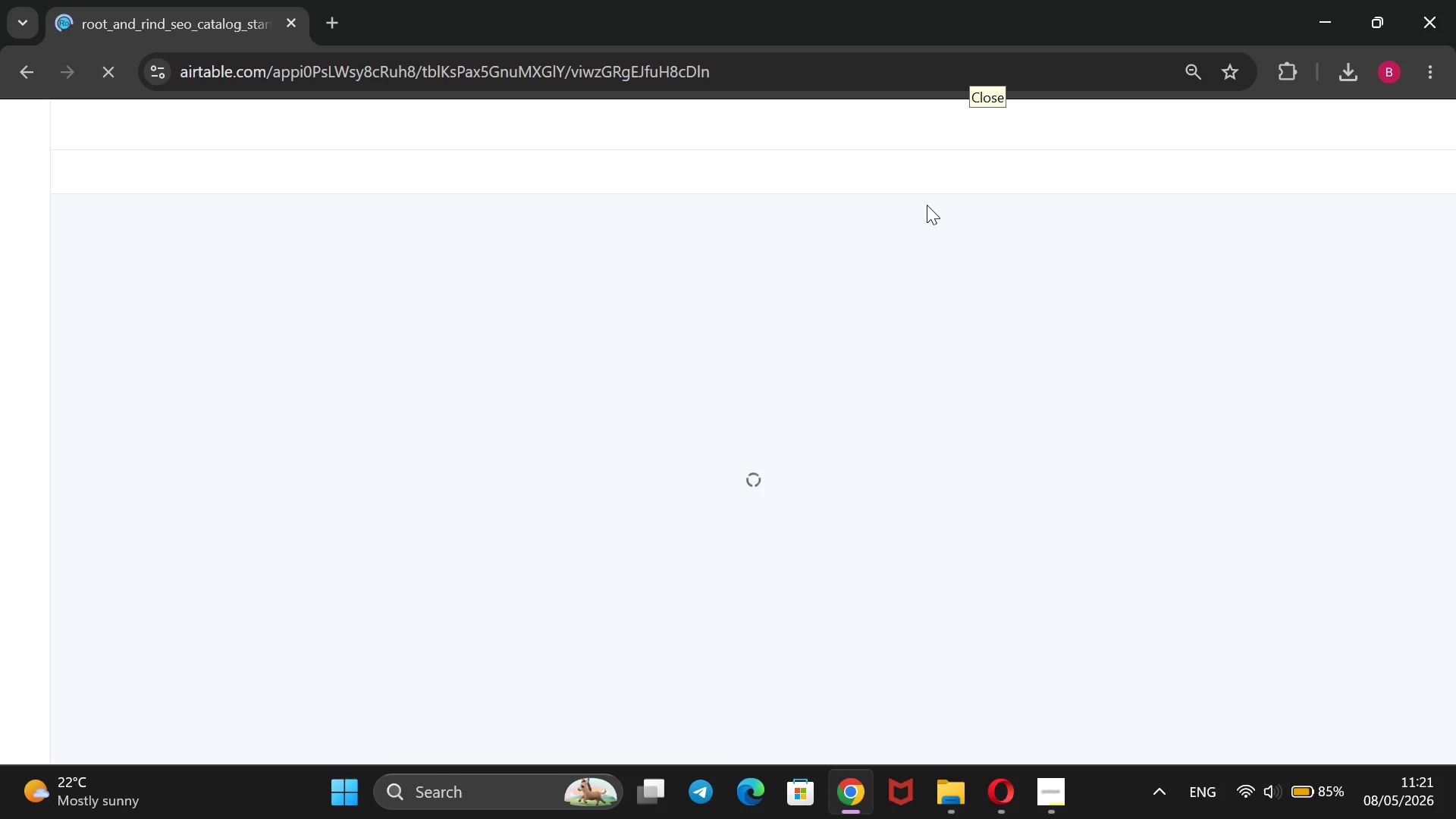 
right_click([1389, 237])
 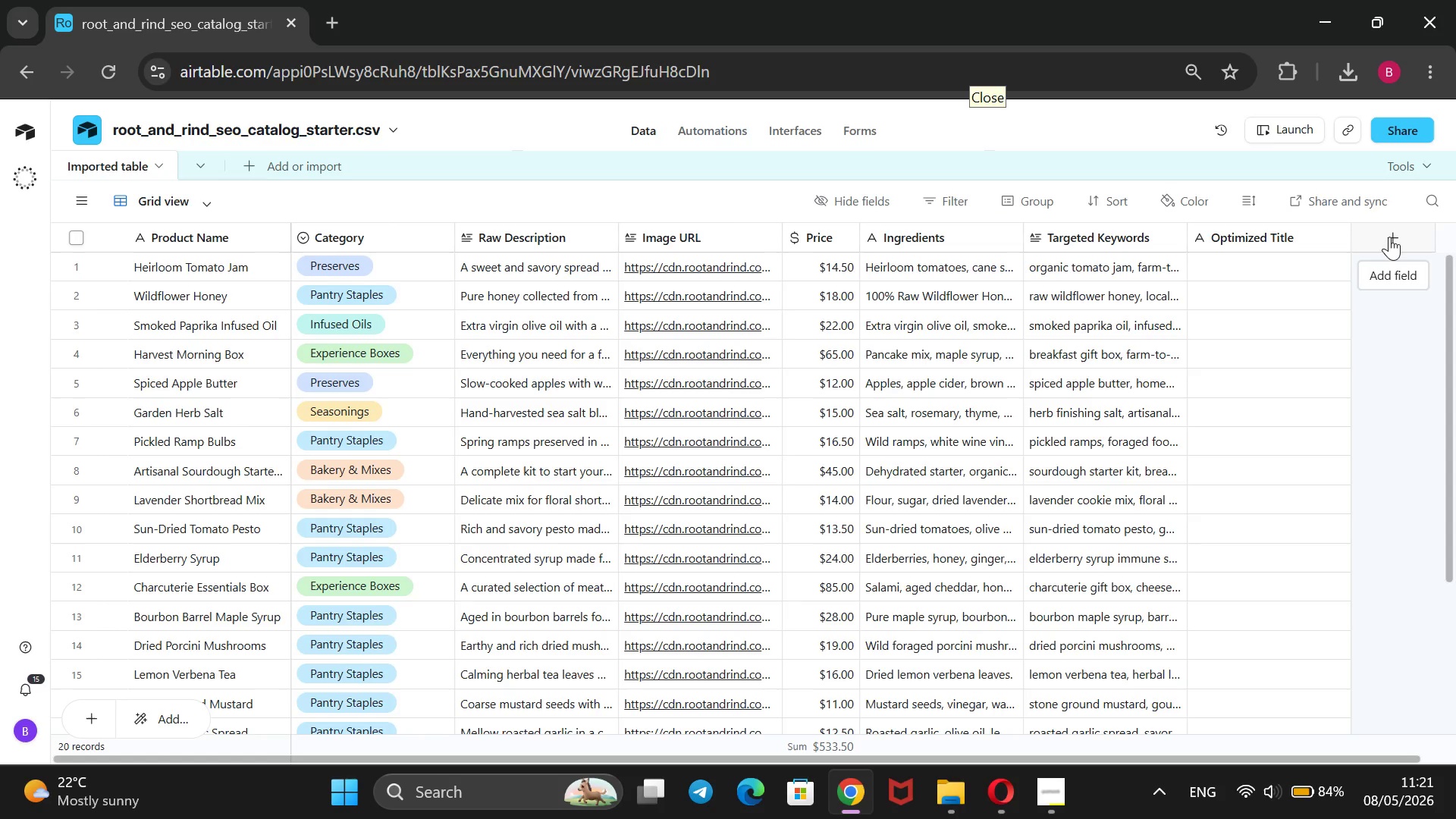 
wait(14.39)
 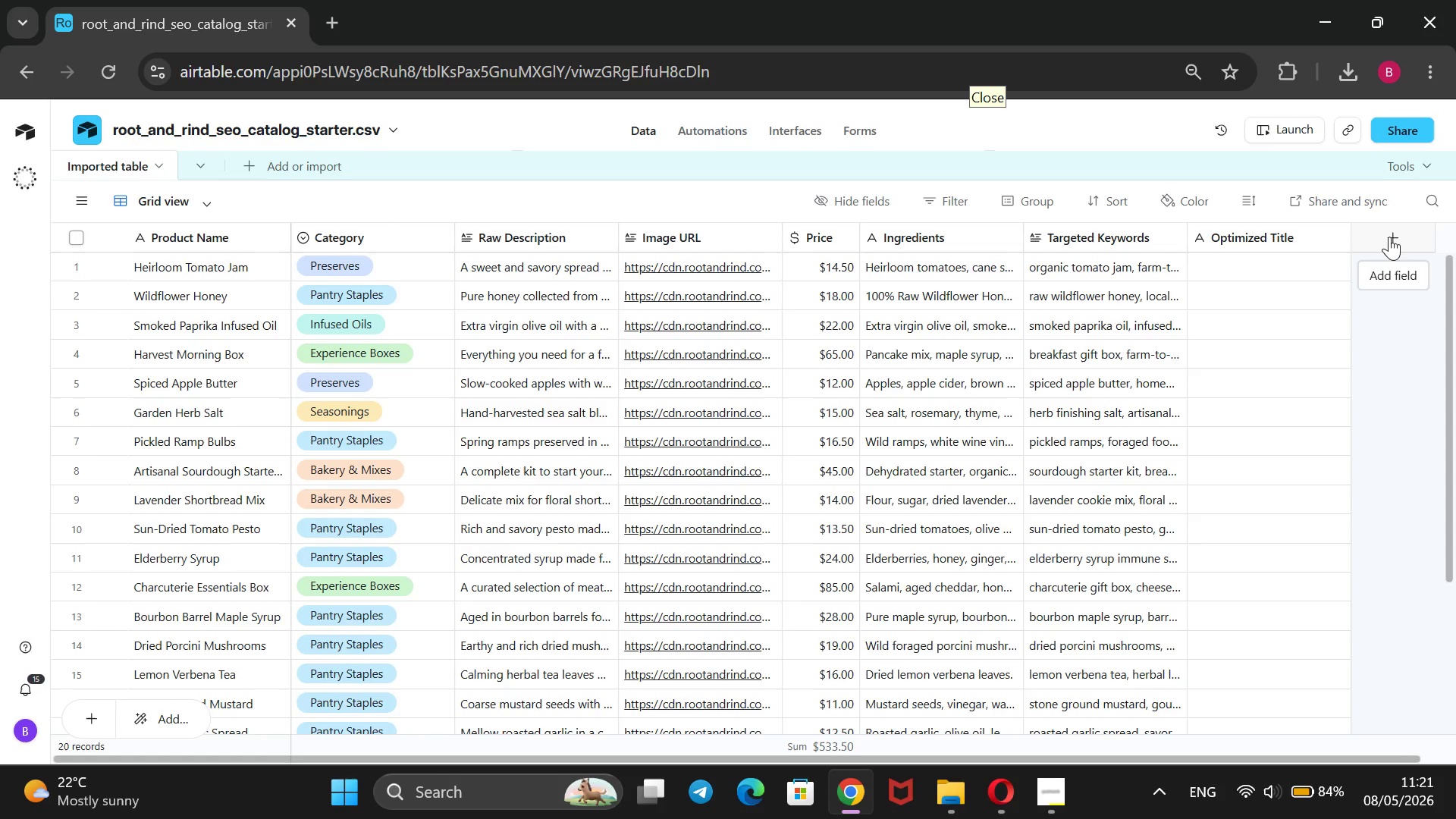 
scroll: coordinate [1151, 601], scroll_direction: down, amount: 1.0
 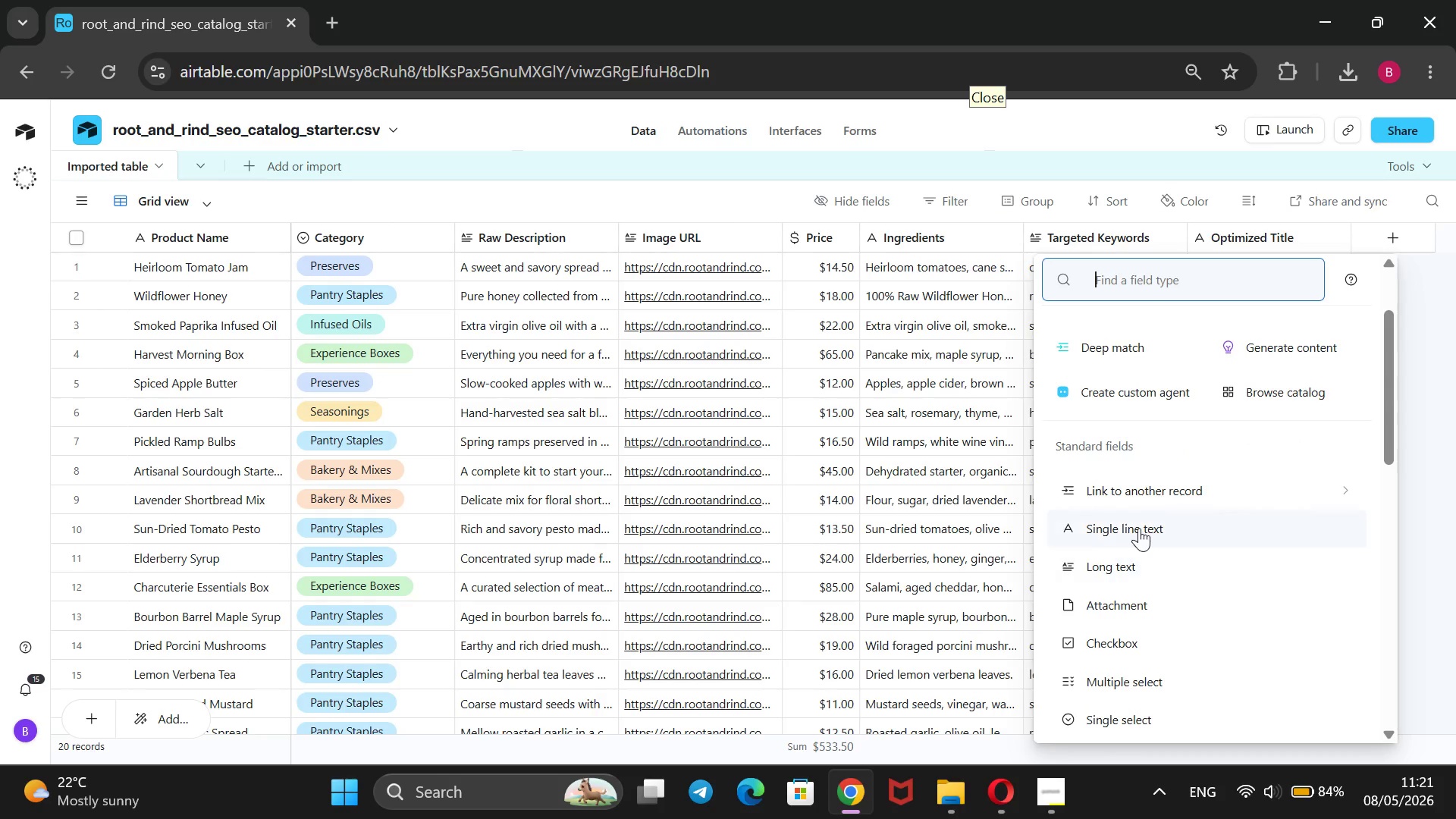 
left_click([1139, 528])
 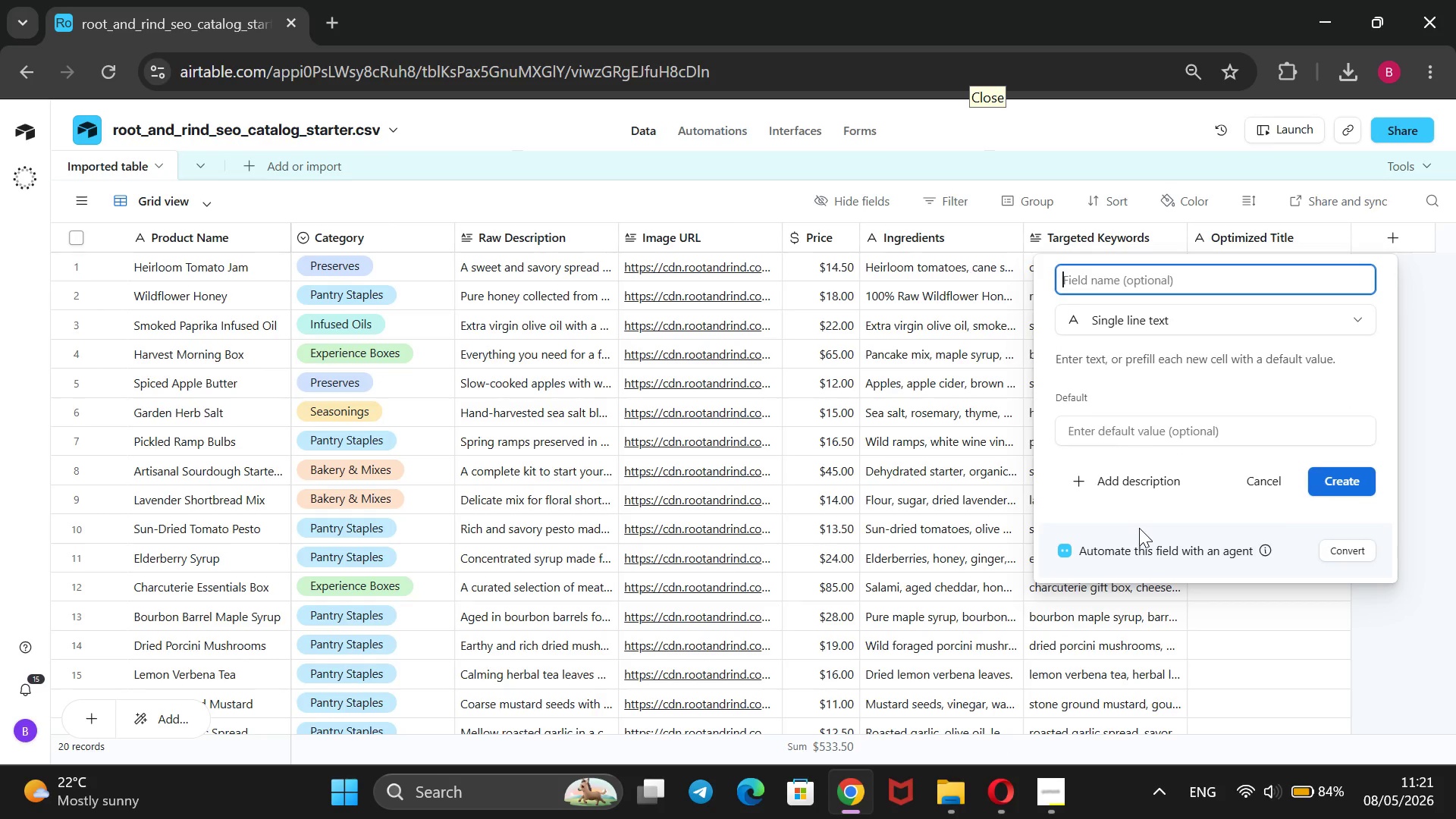 
type(Meta Tir)
key(Backspace)
type(tle)
 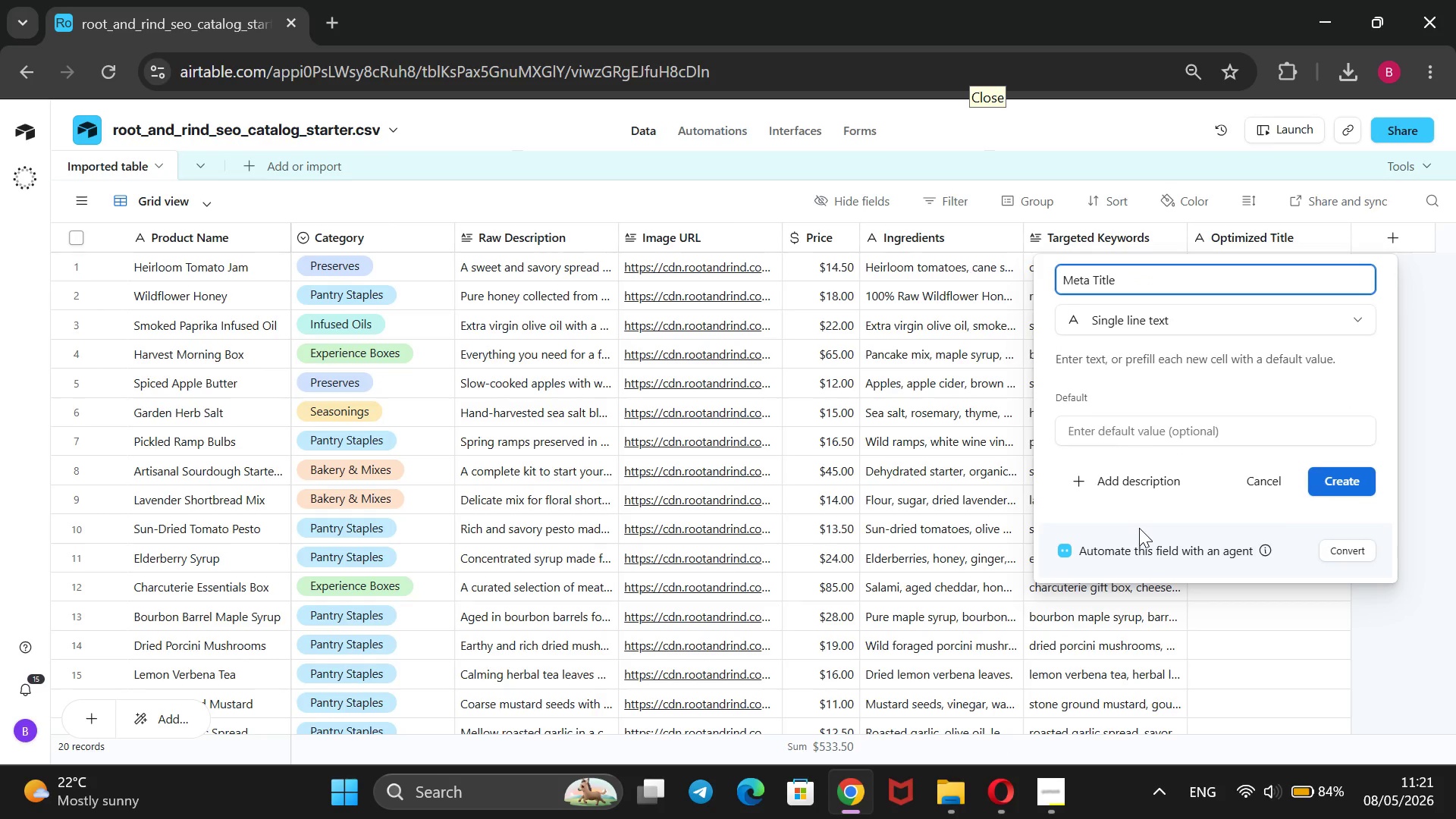 
key(Enter)
 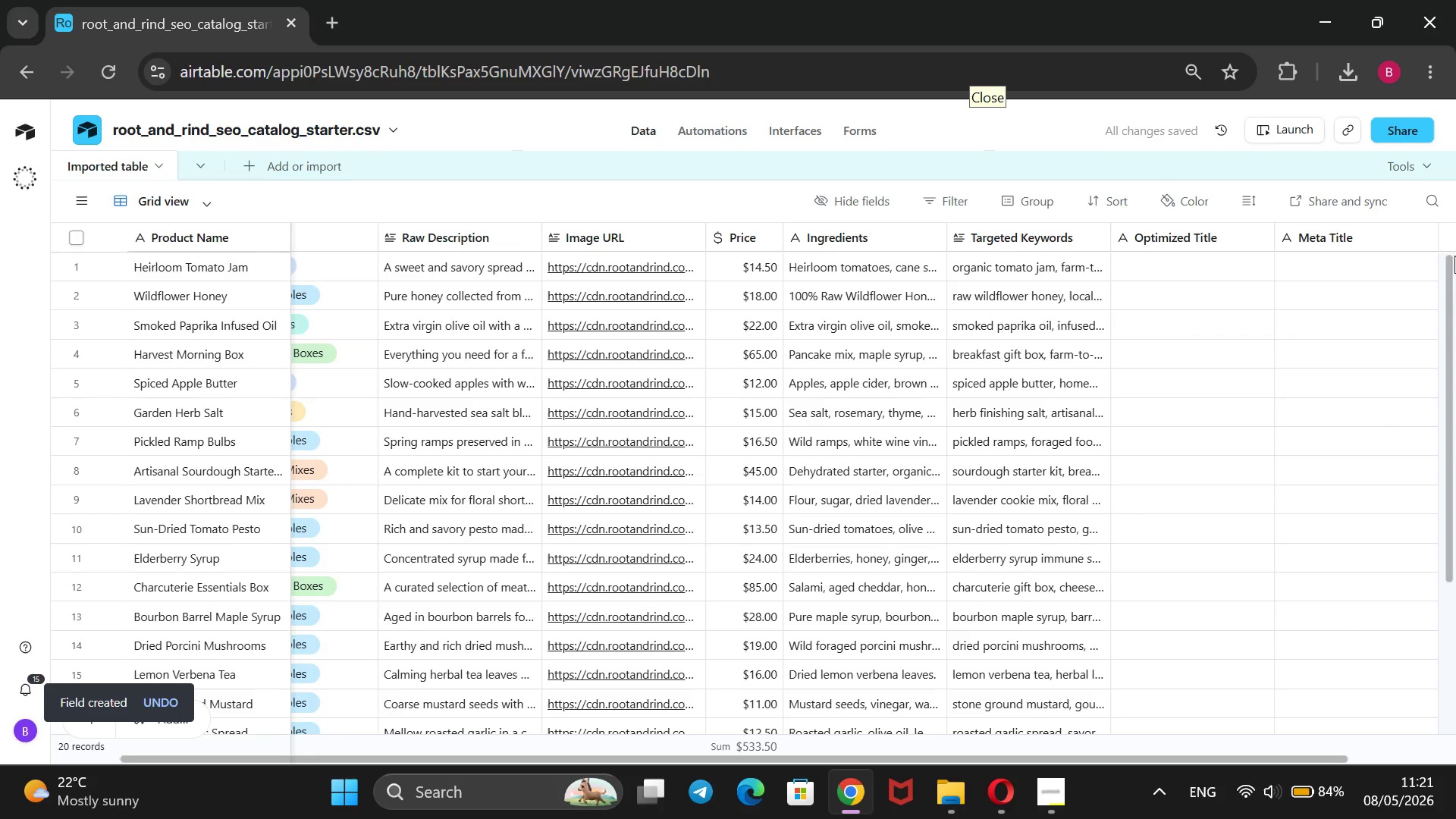 
left_click([1455, 233])
 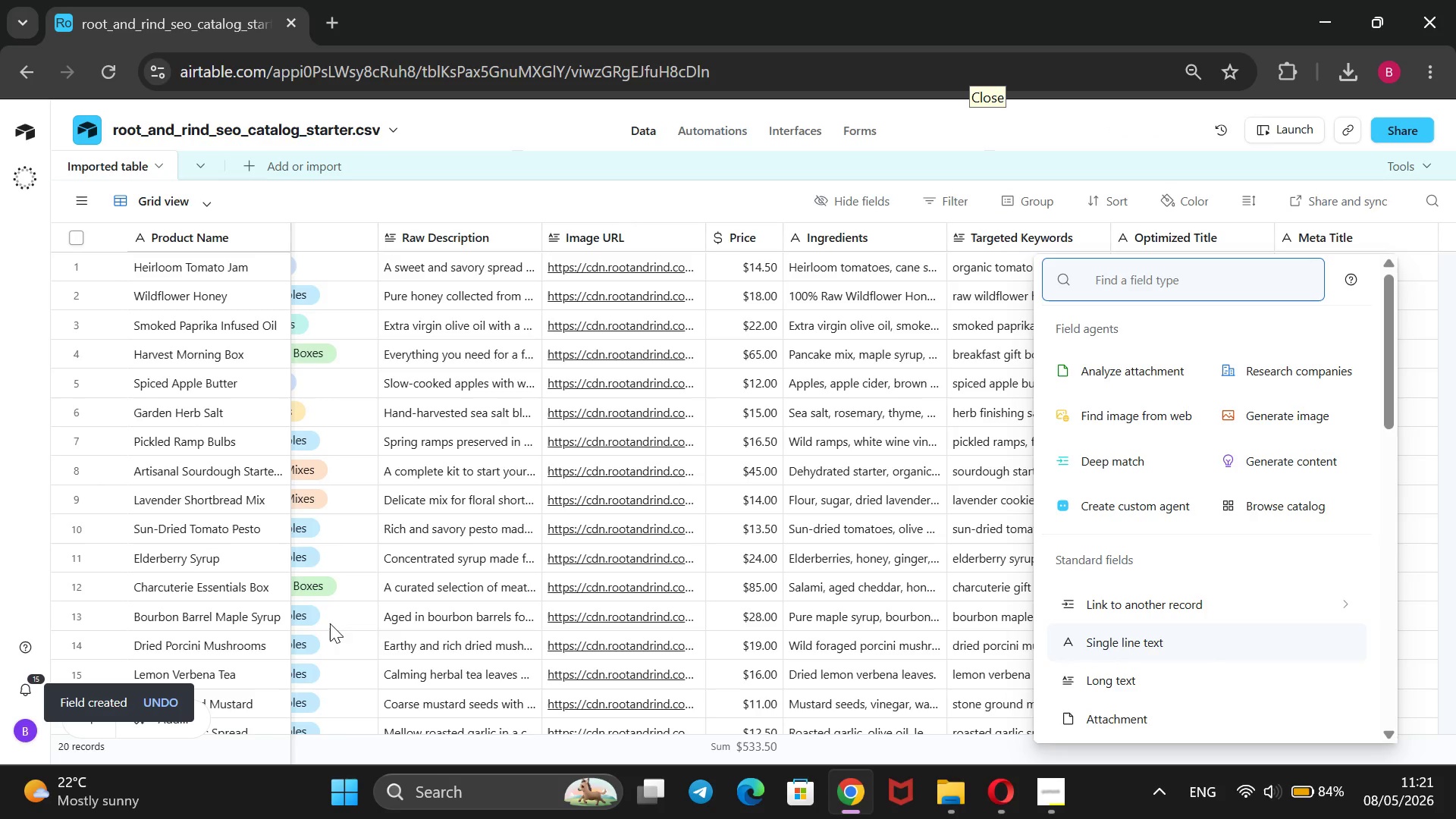 
wait(5.95)
 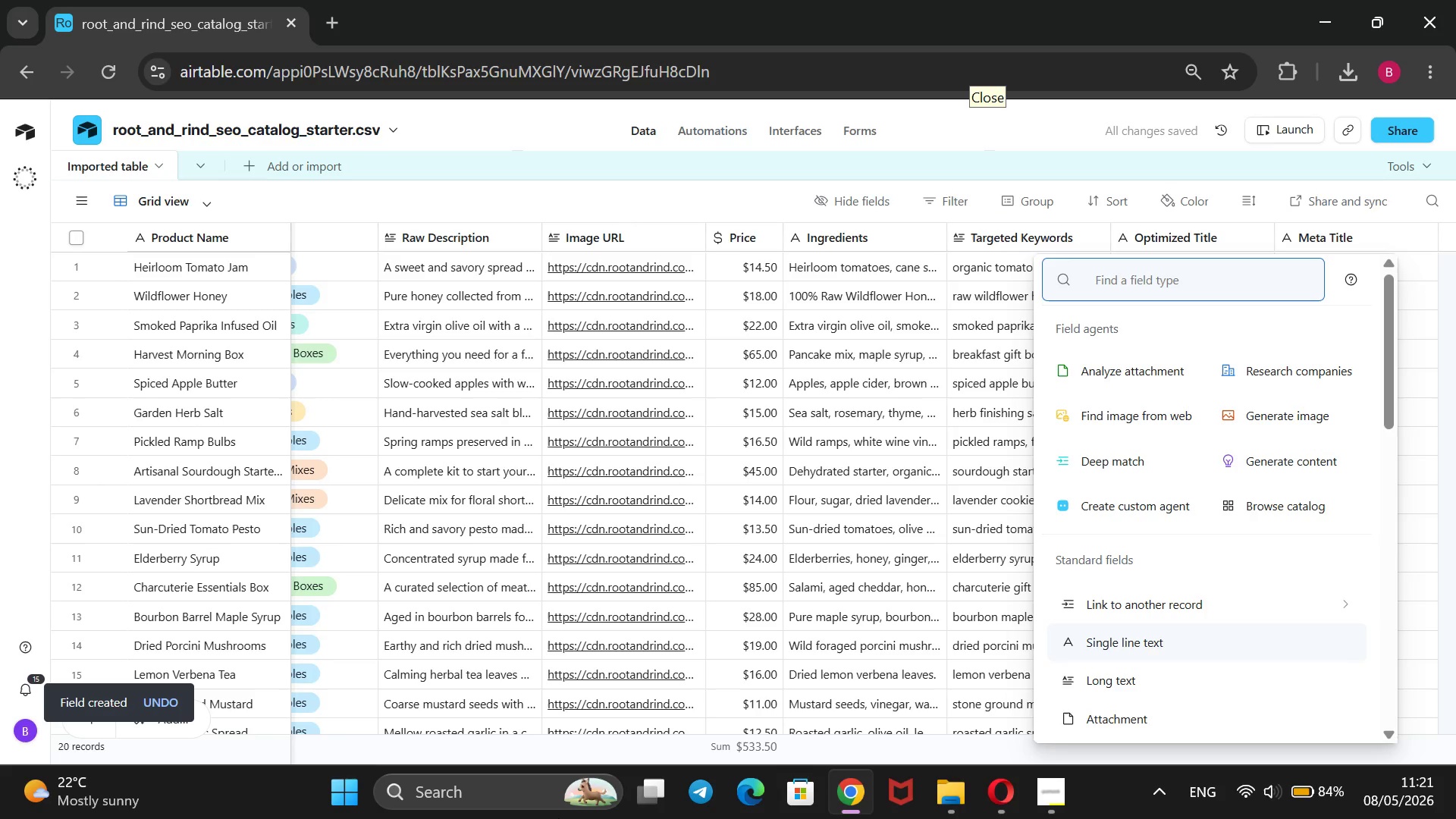 
left_click([1072, 679])
 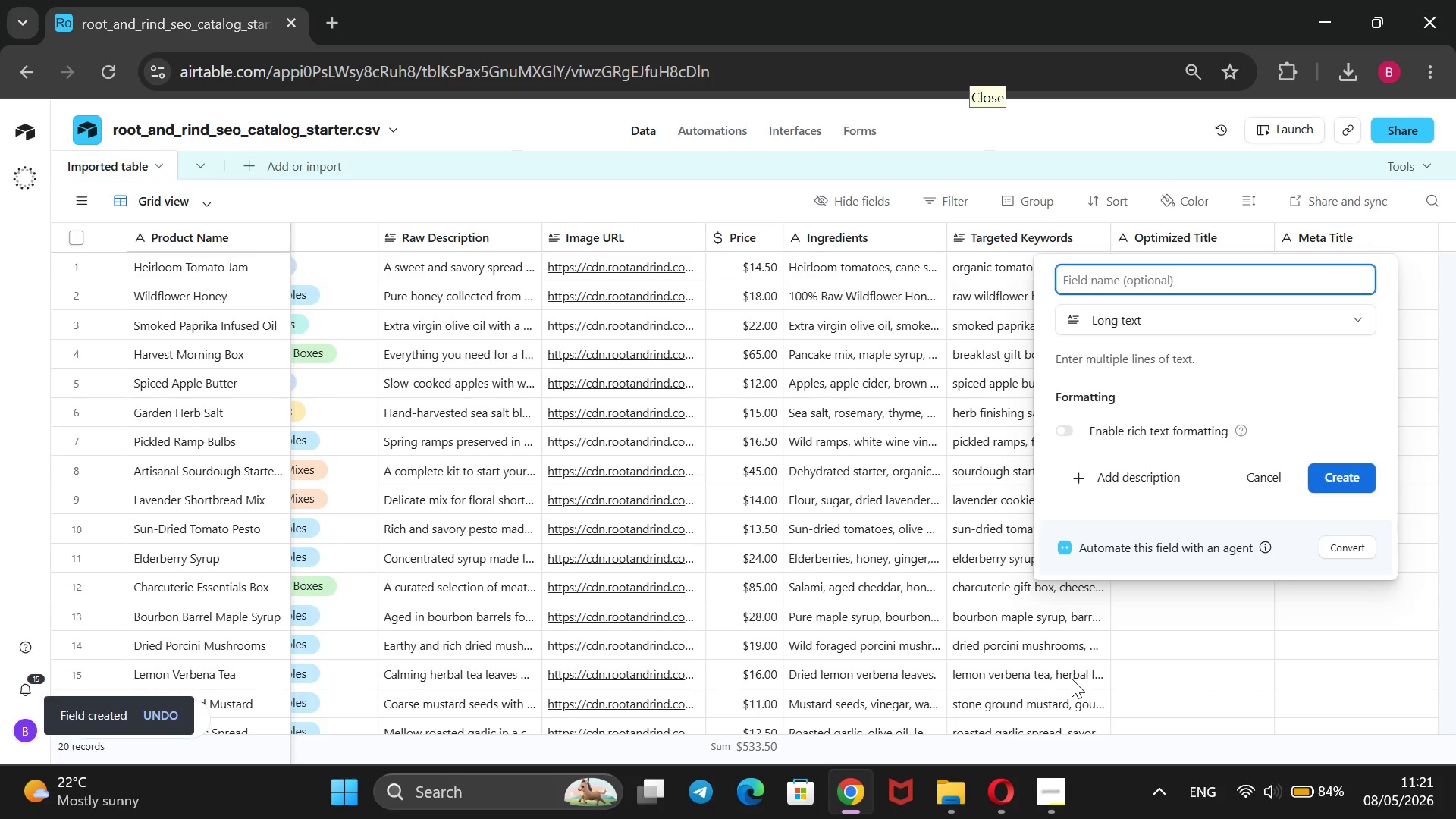 
type(Meta Description)
 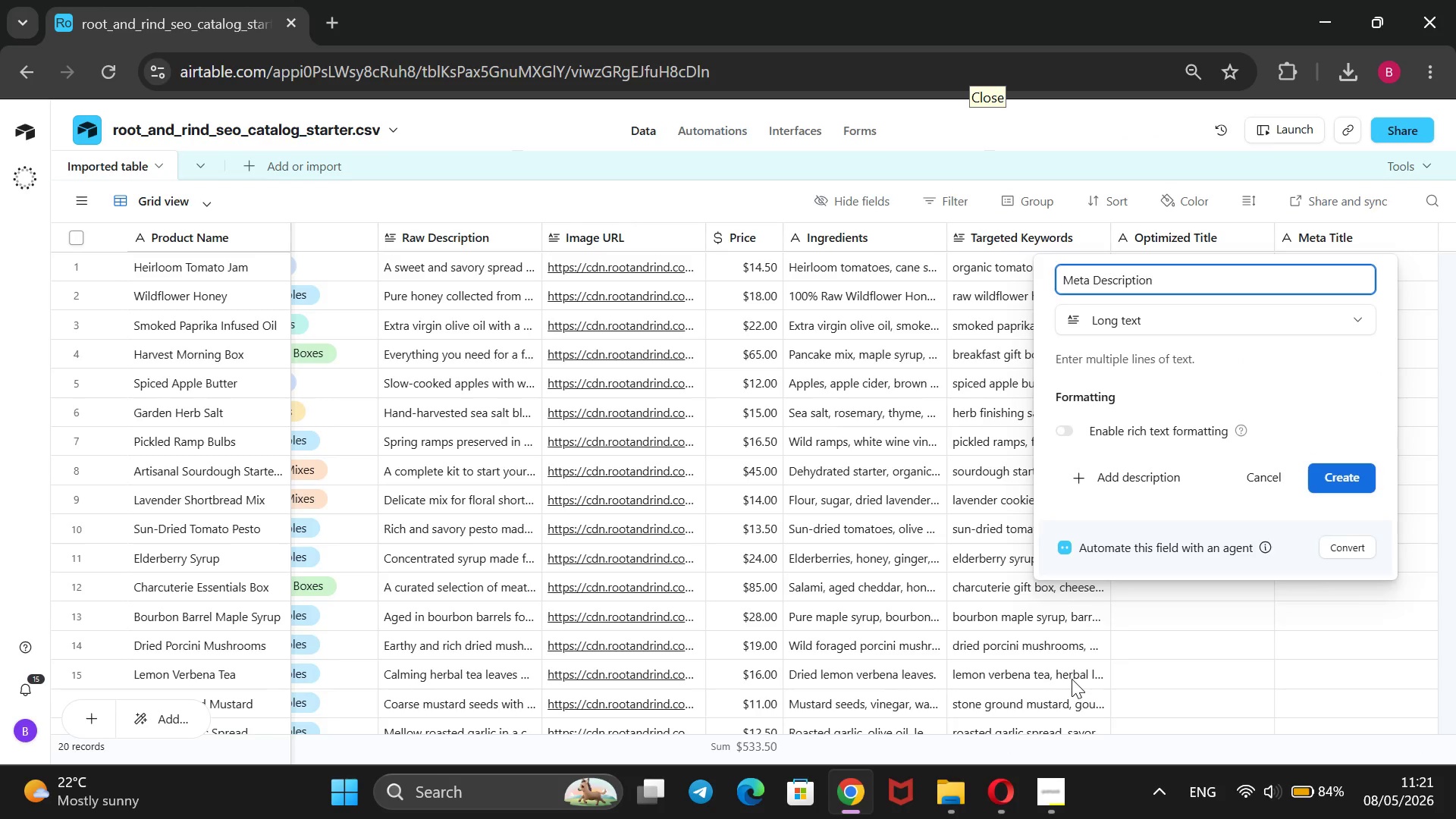 
key(Enter)
 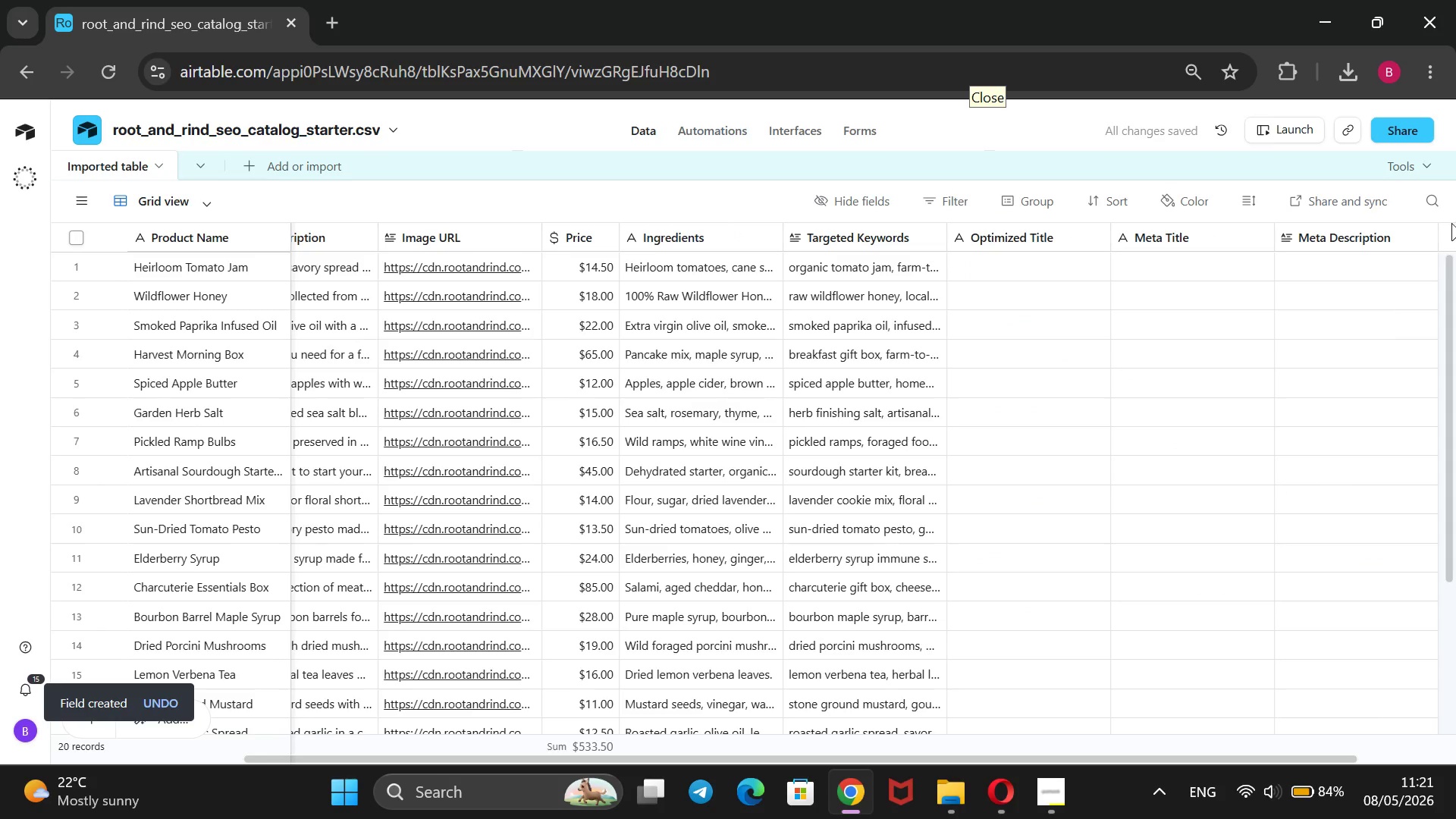 
left_click([1454, 233])
 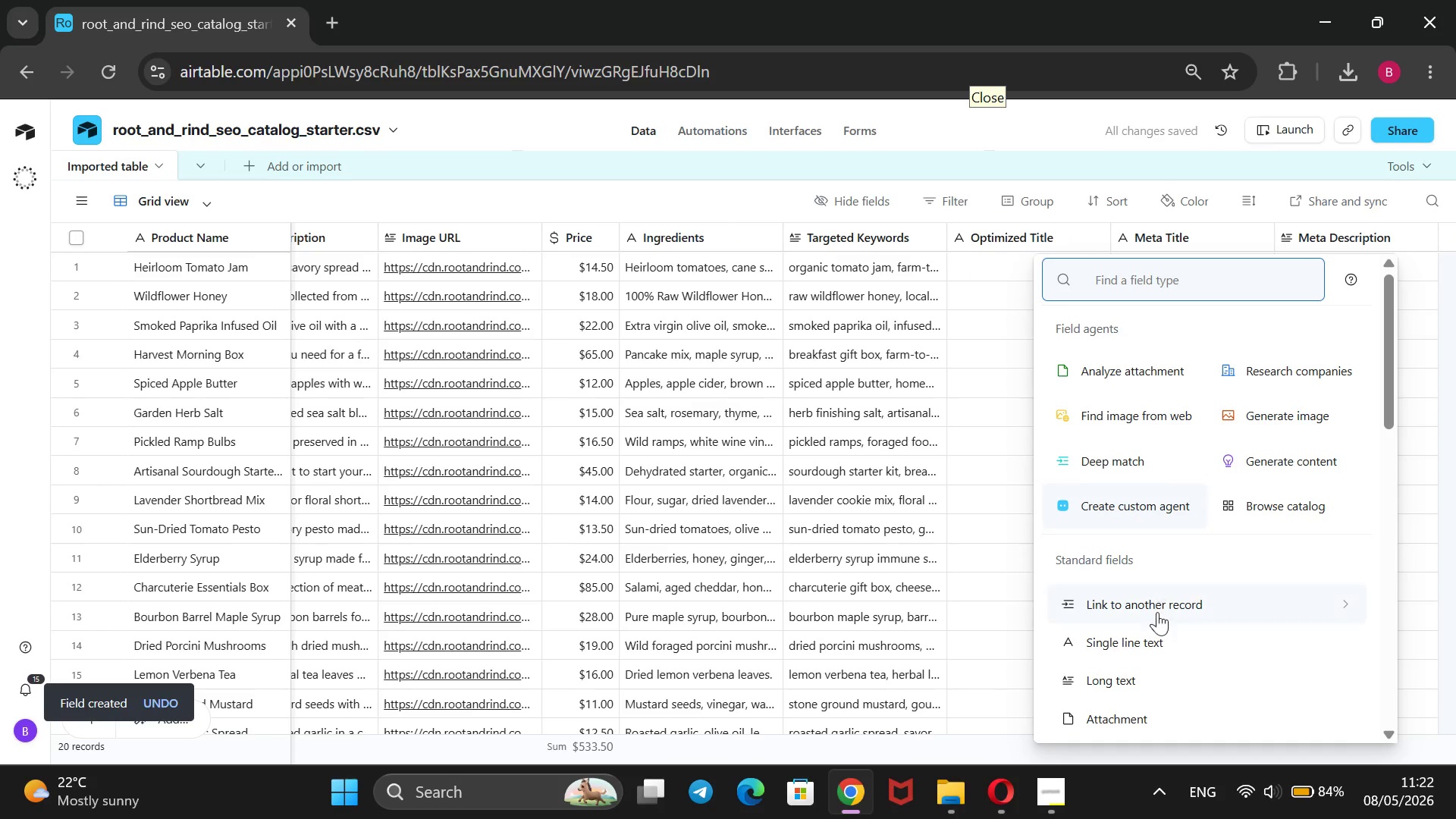 
left_click([1149, 646])
 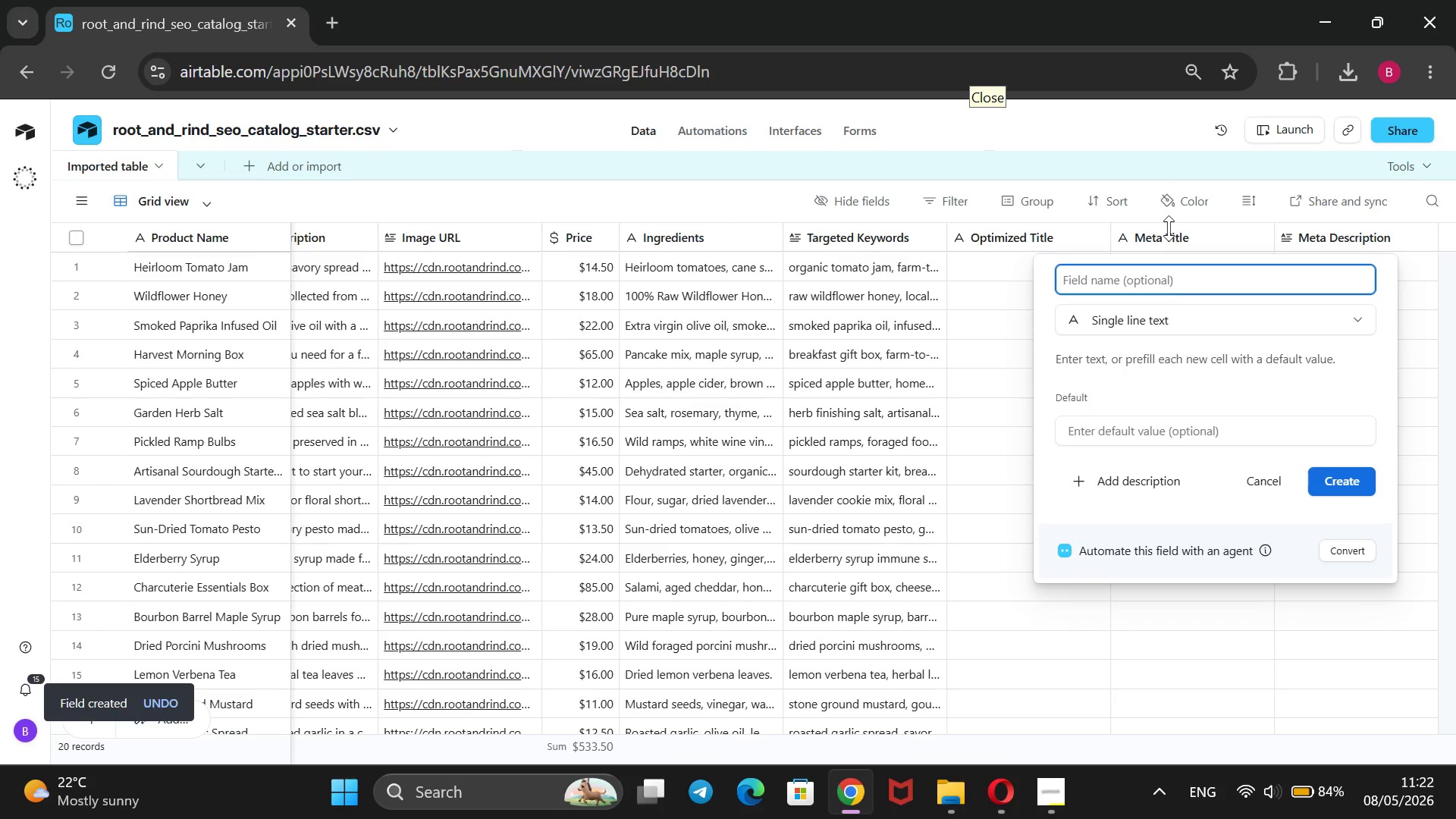 
left_click([1162, 325])
 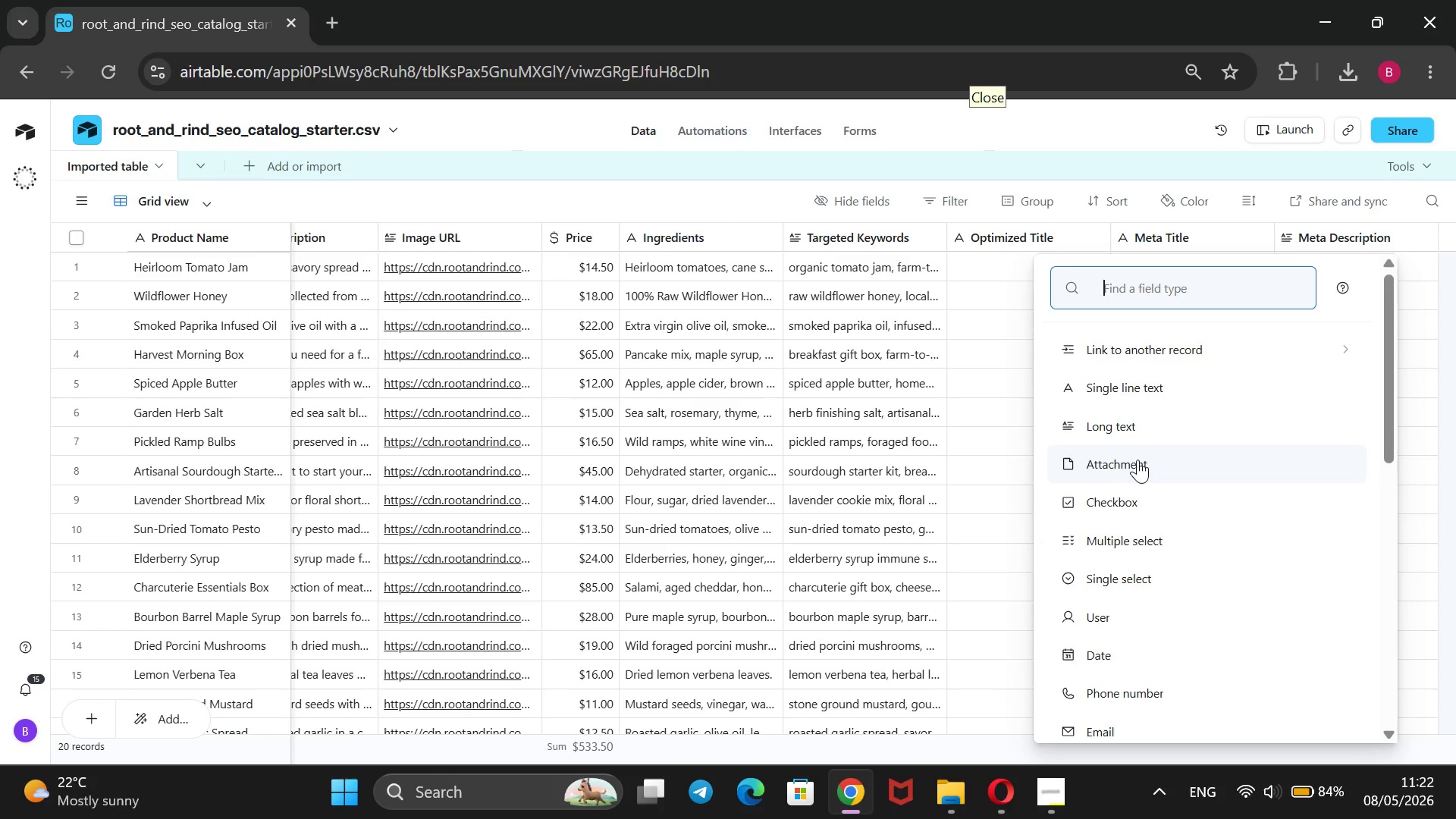 
left_click([1140, 433])
 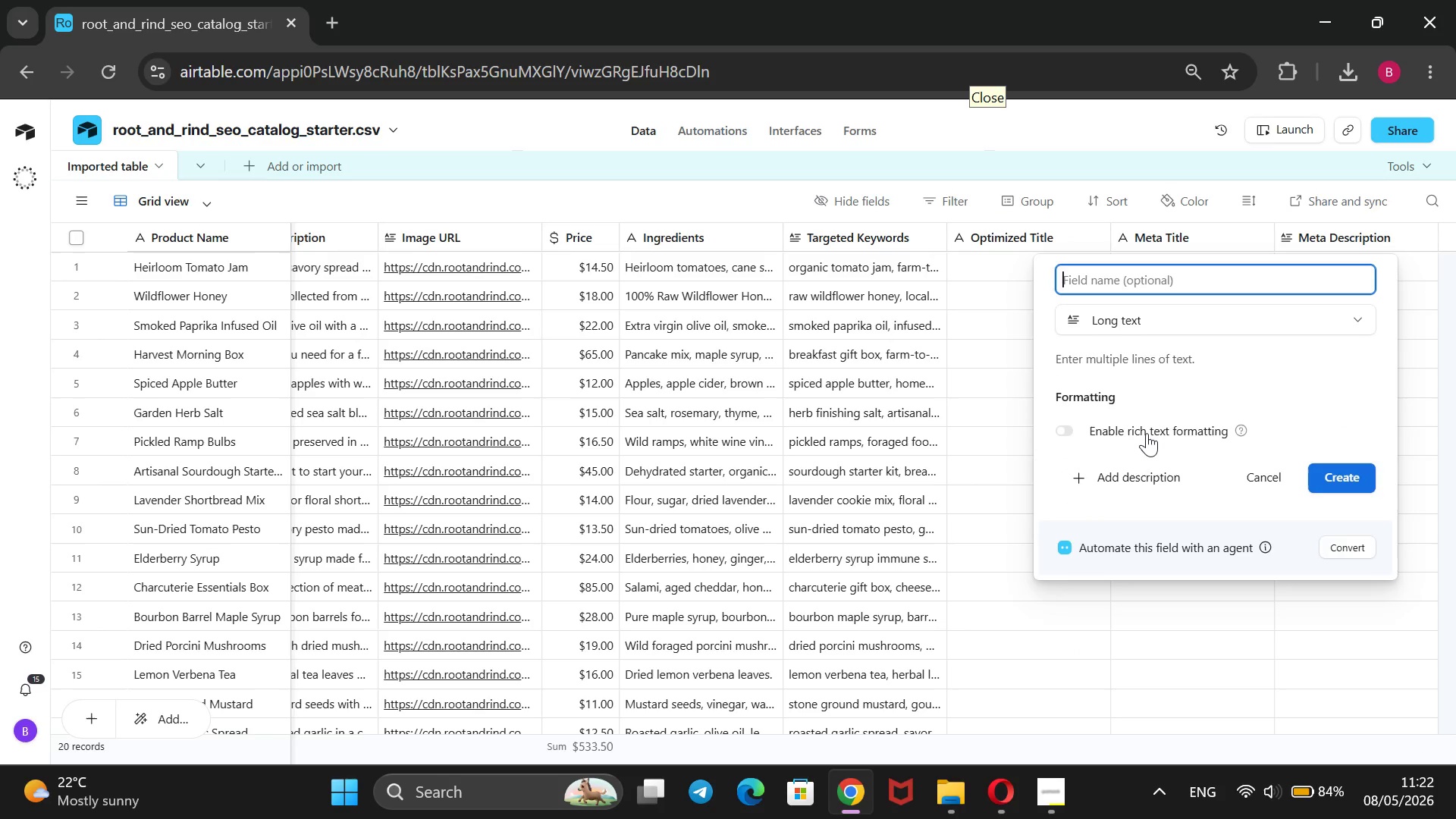 
type(Alt Text)
 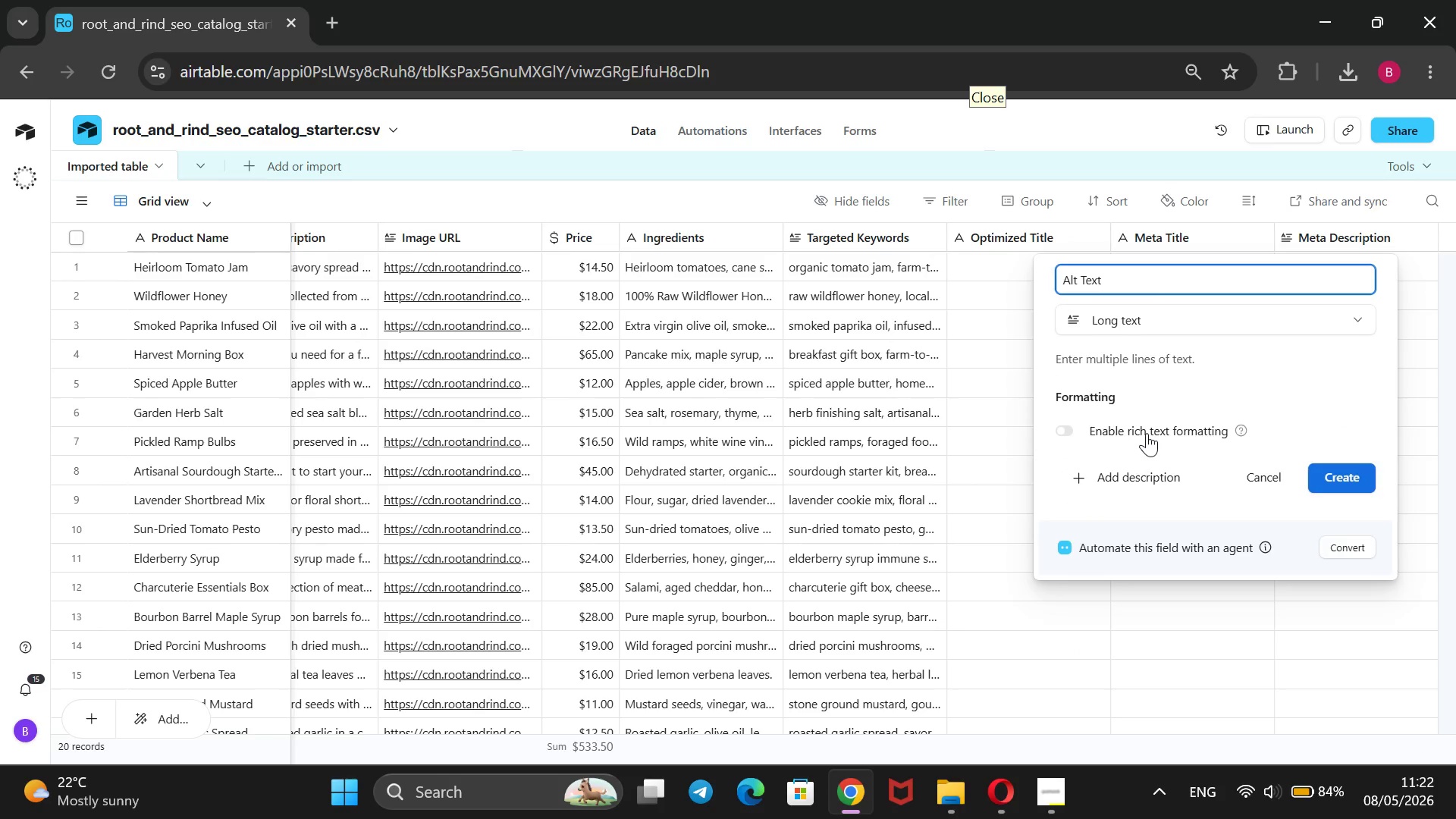 
key(Enter)
 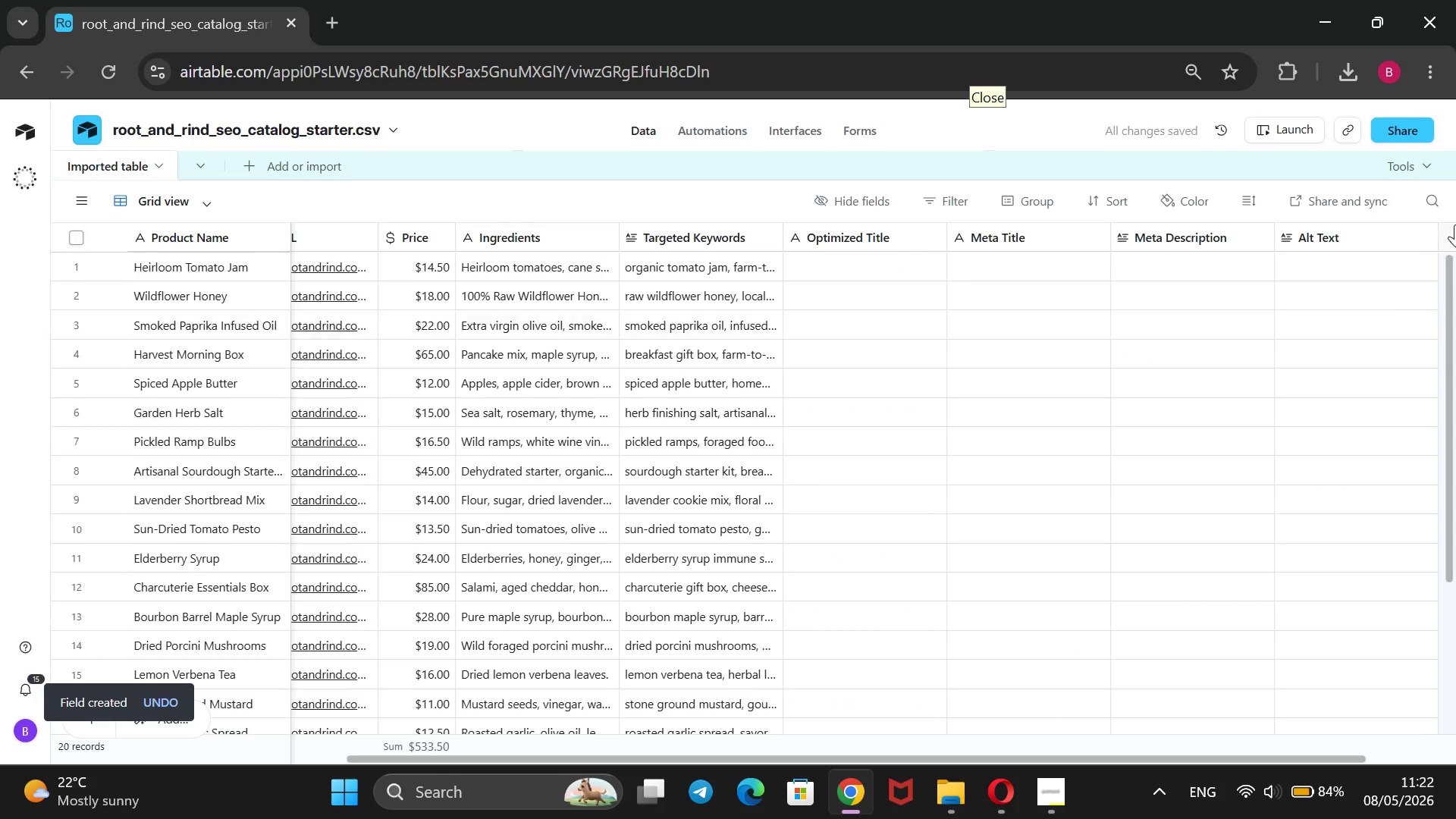 
left_click([1455, 224])
 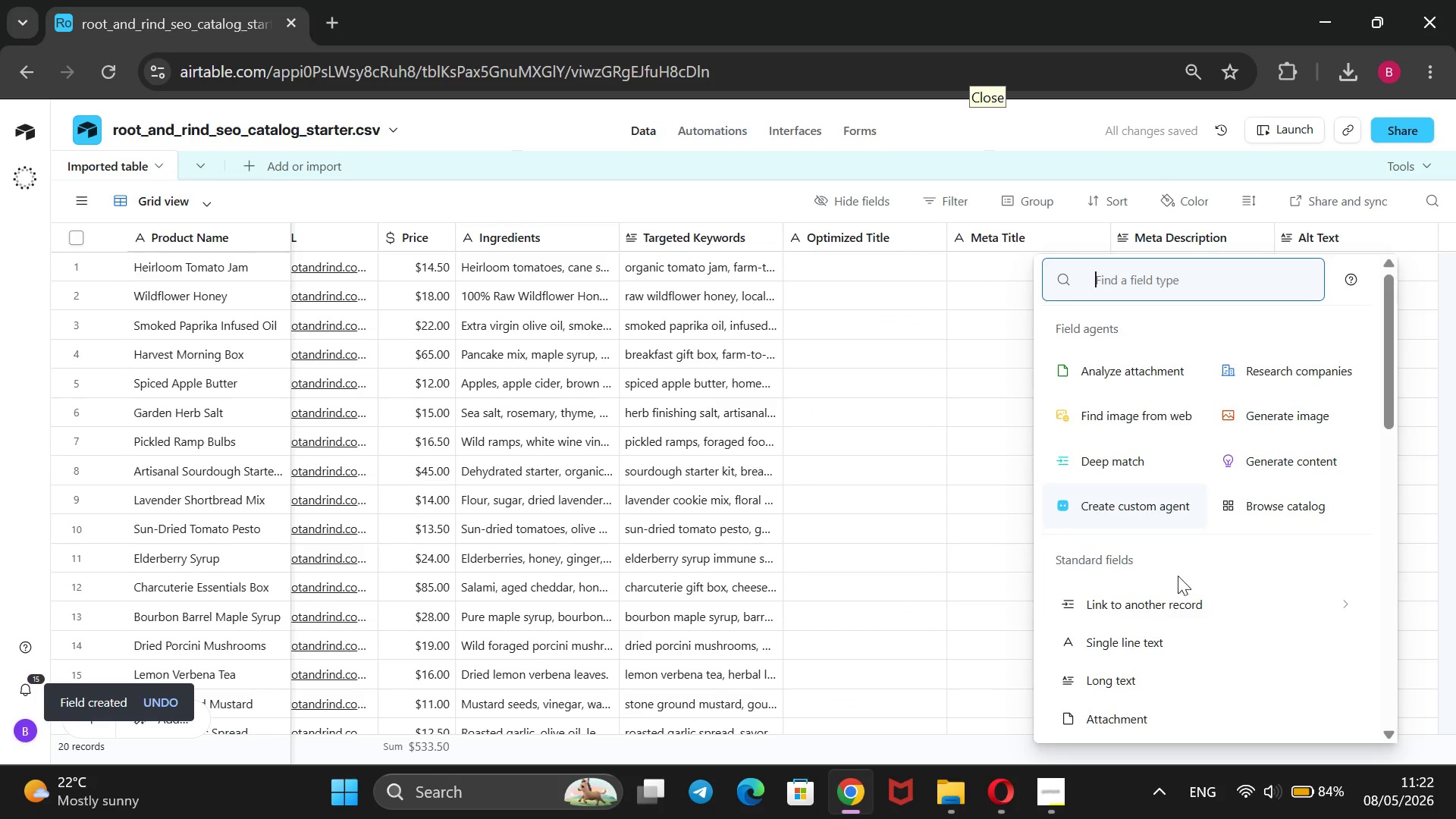 
left_click([1156, 676])
 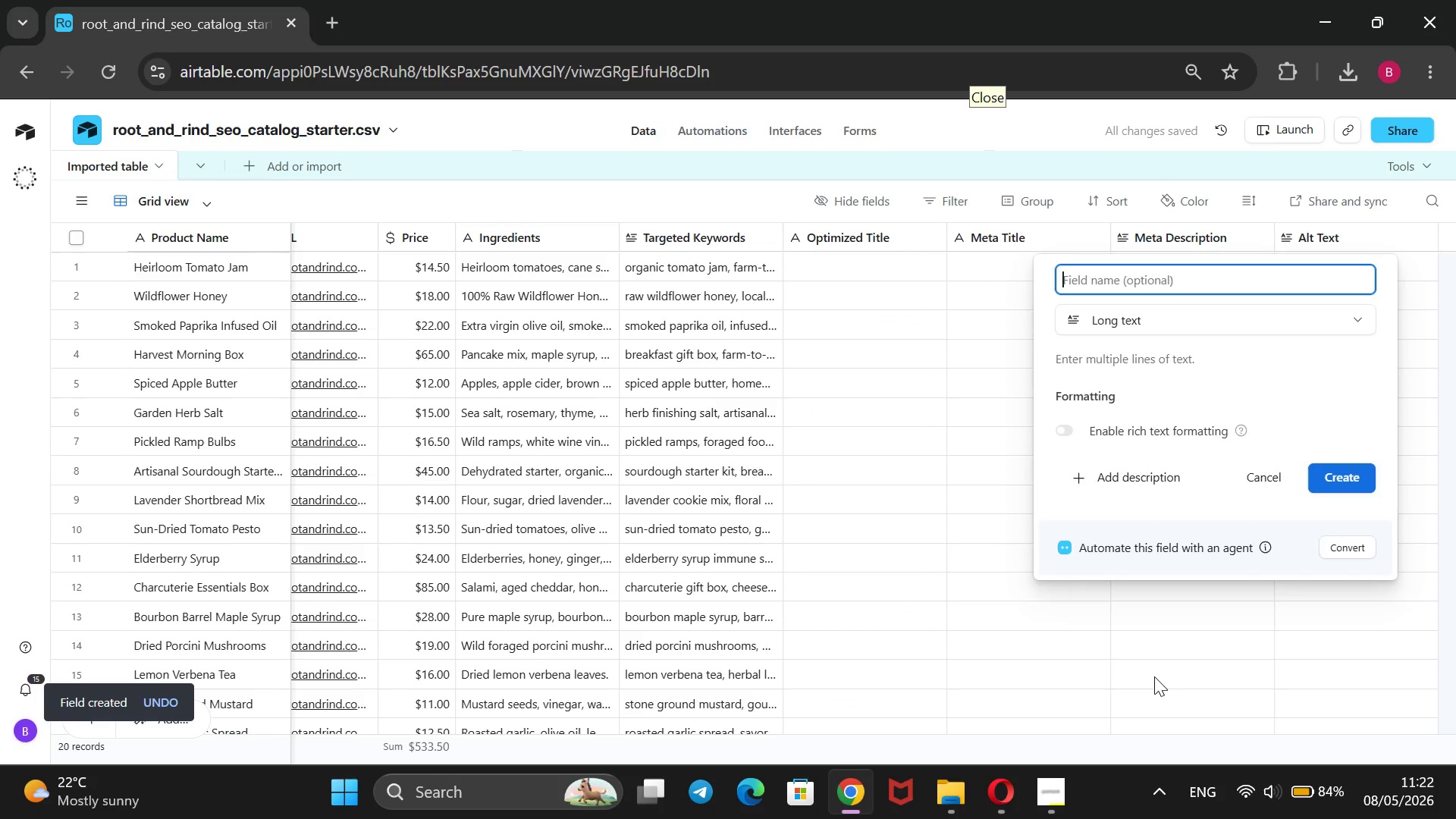 
type(Product Description)
 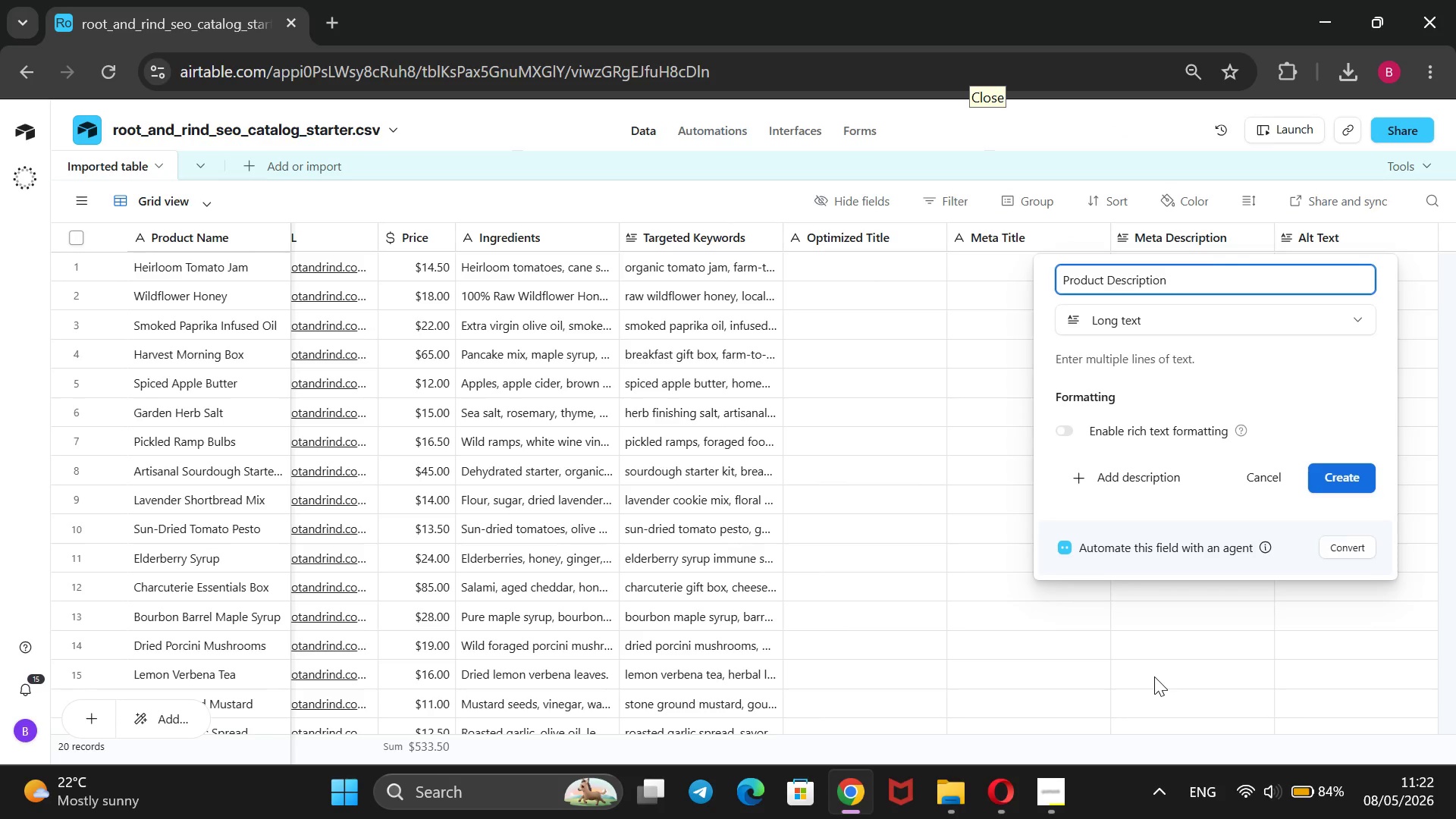 
key(Enter)
 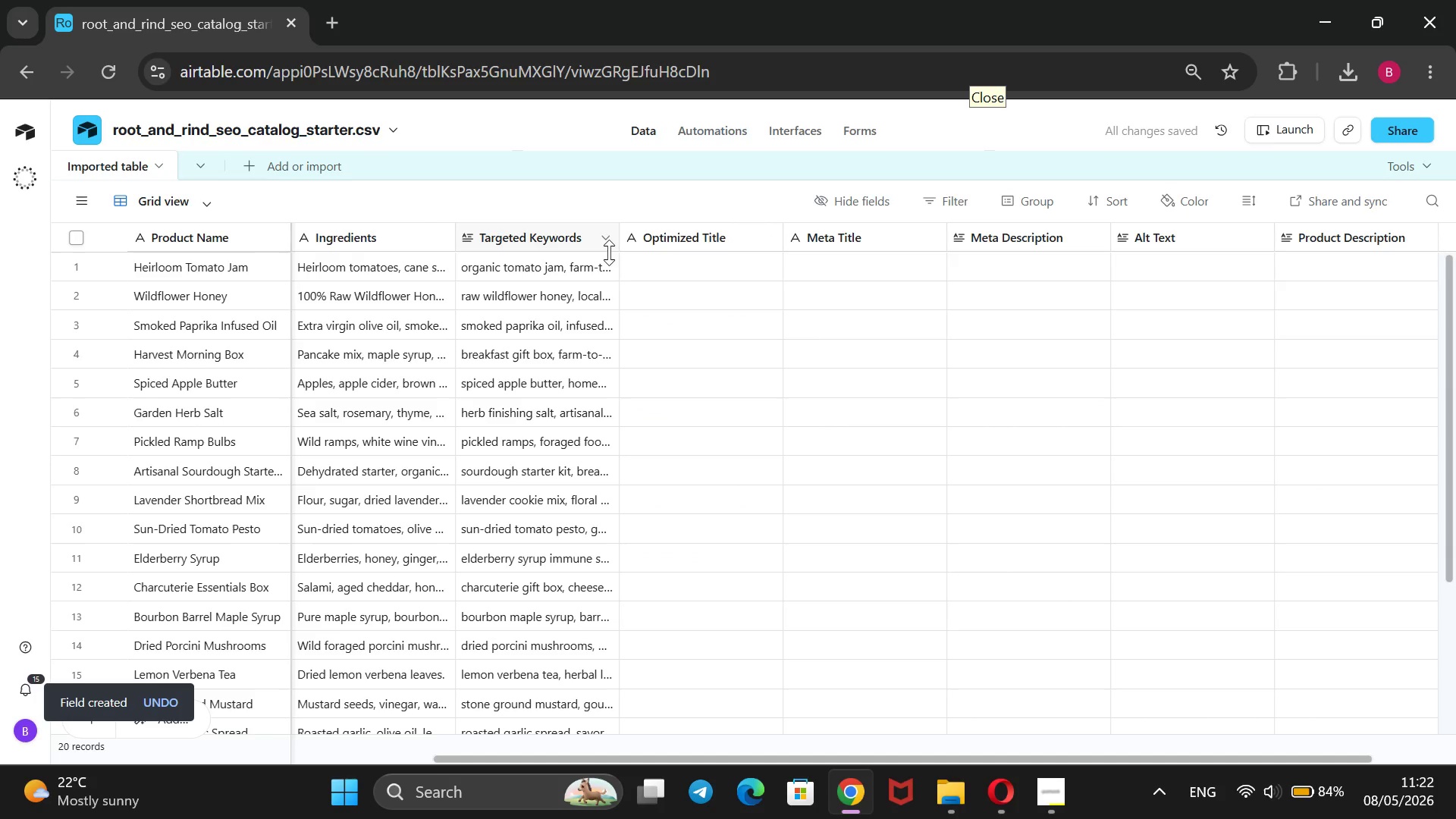 
left_click([648, 263])
 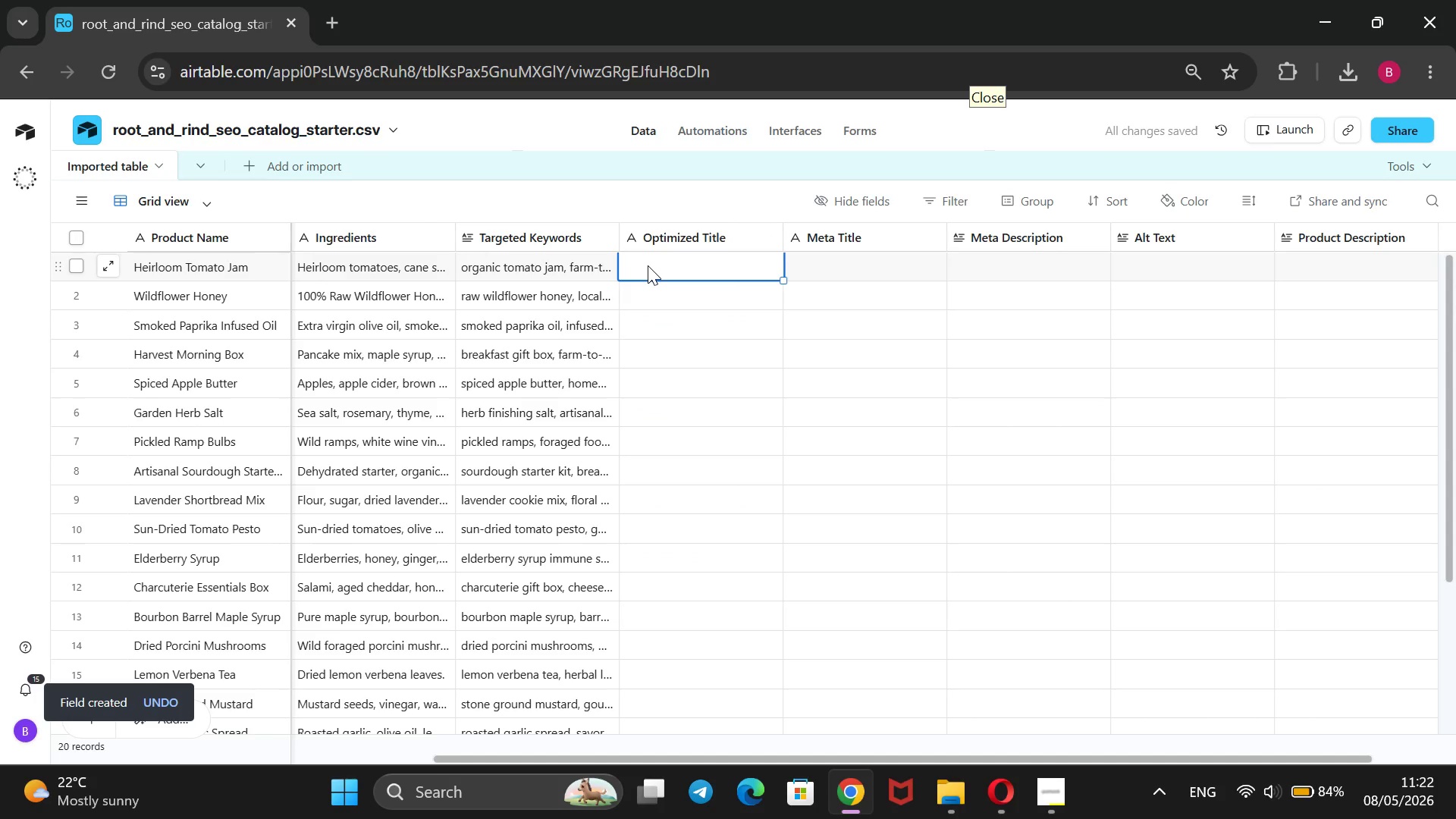 
type(Smll )
 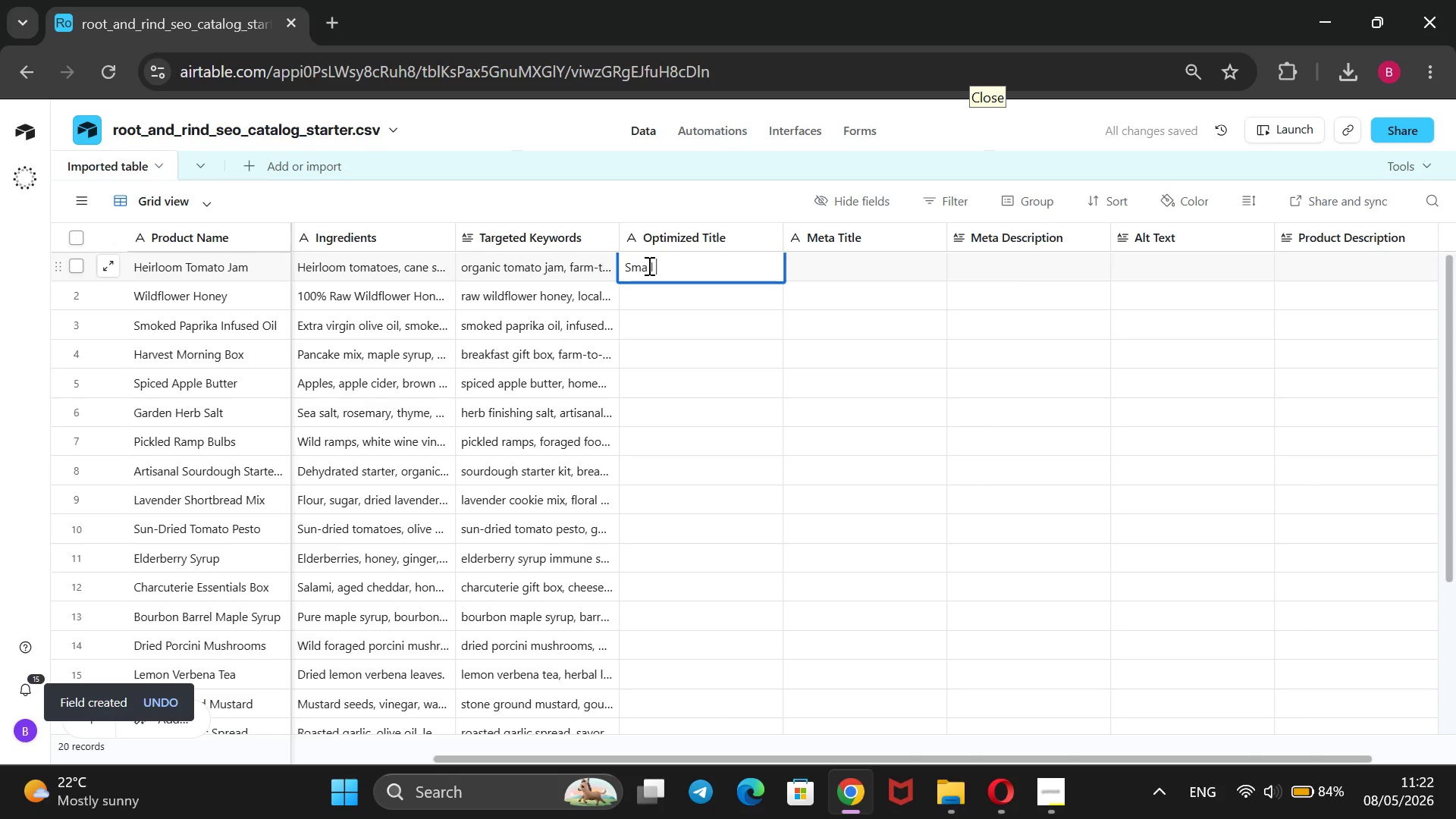 
hold_key(key=A, duration=0.34)
 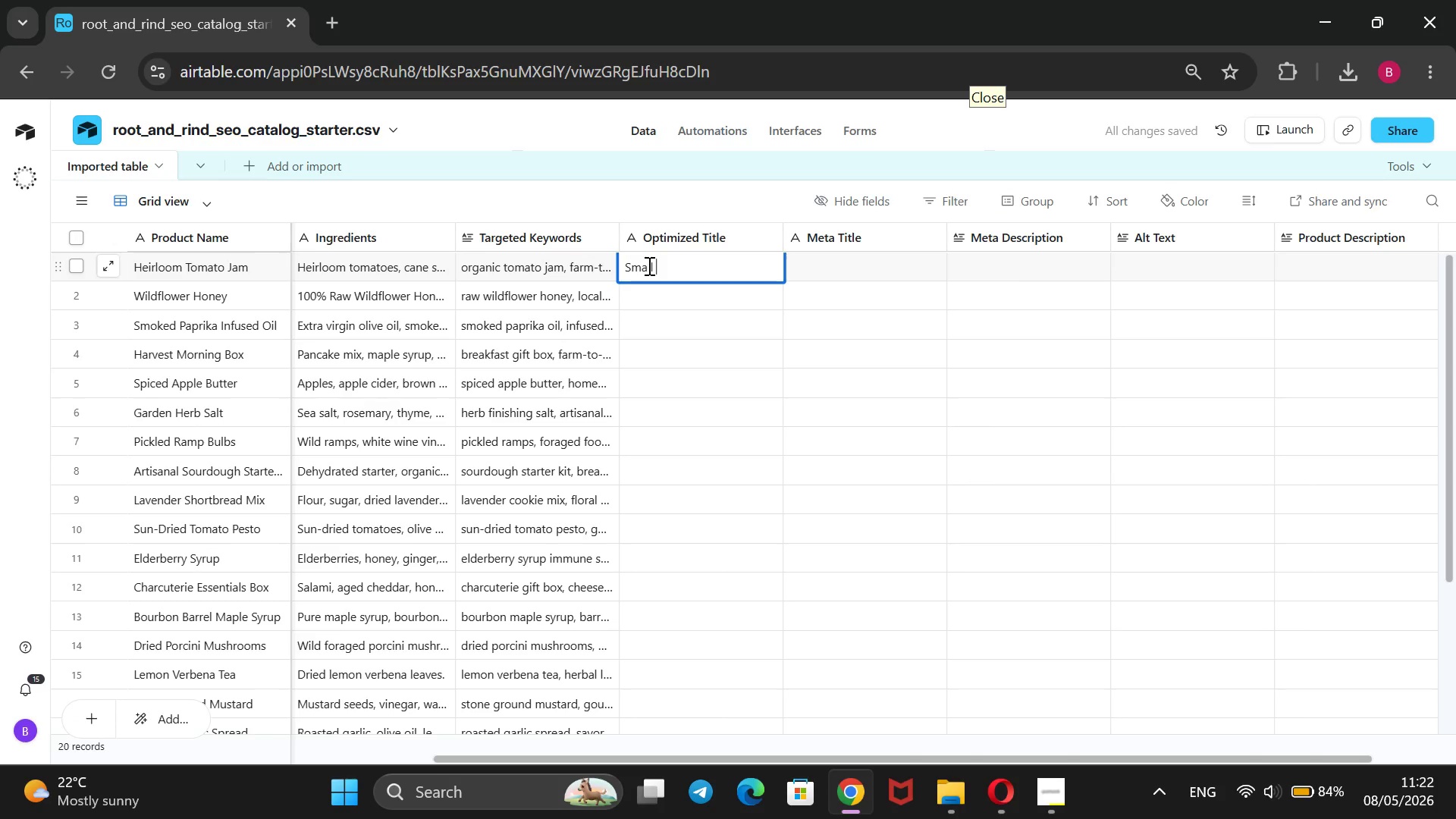 
type(Batch Organic Her)
key(Backspace)
type(irloom Tomato Jam | Farm-to-Table Preserves by the )
key(Backspace)
key(Backspace)
key(Backspace)
key(Backspace)
type(tH)
key(Backspace)
key(Backspace)
type(The Root & Rind)
 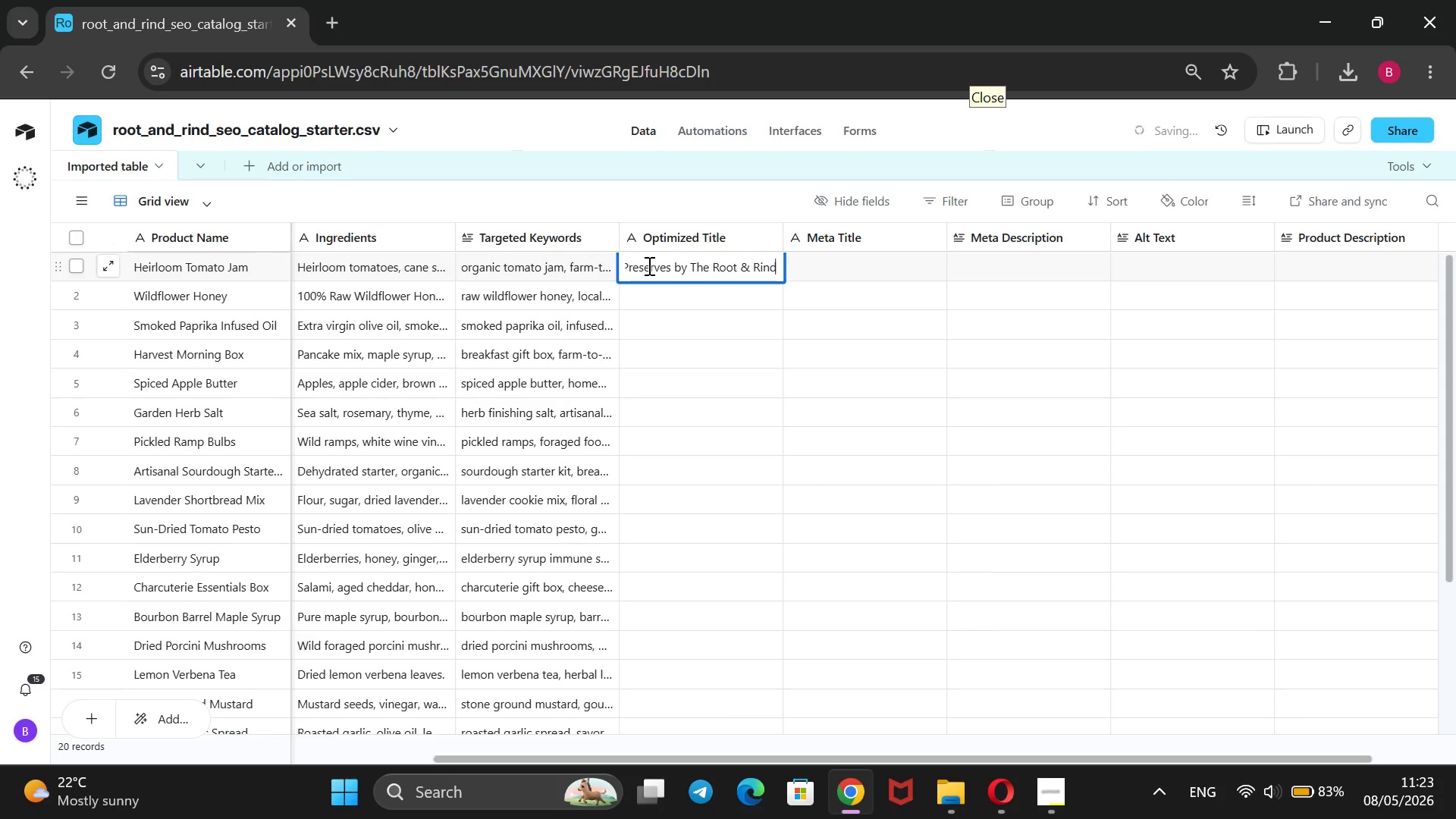 
key(Enter)
 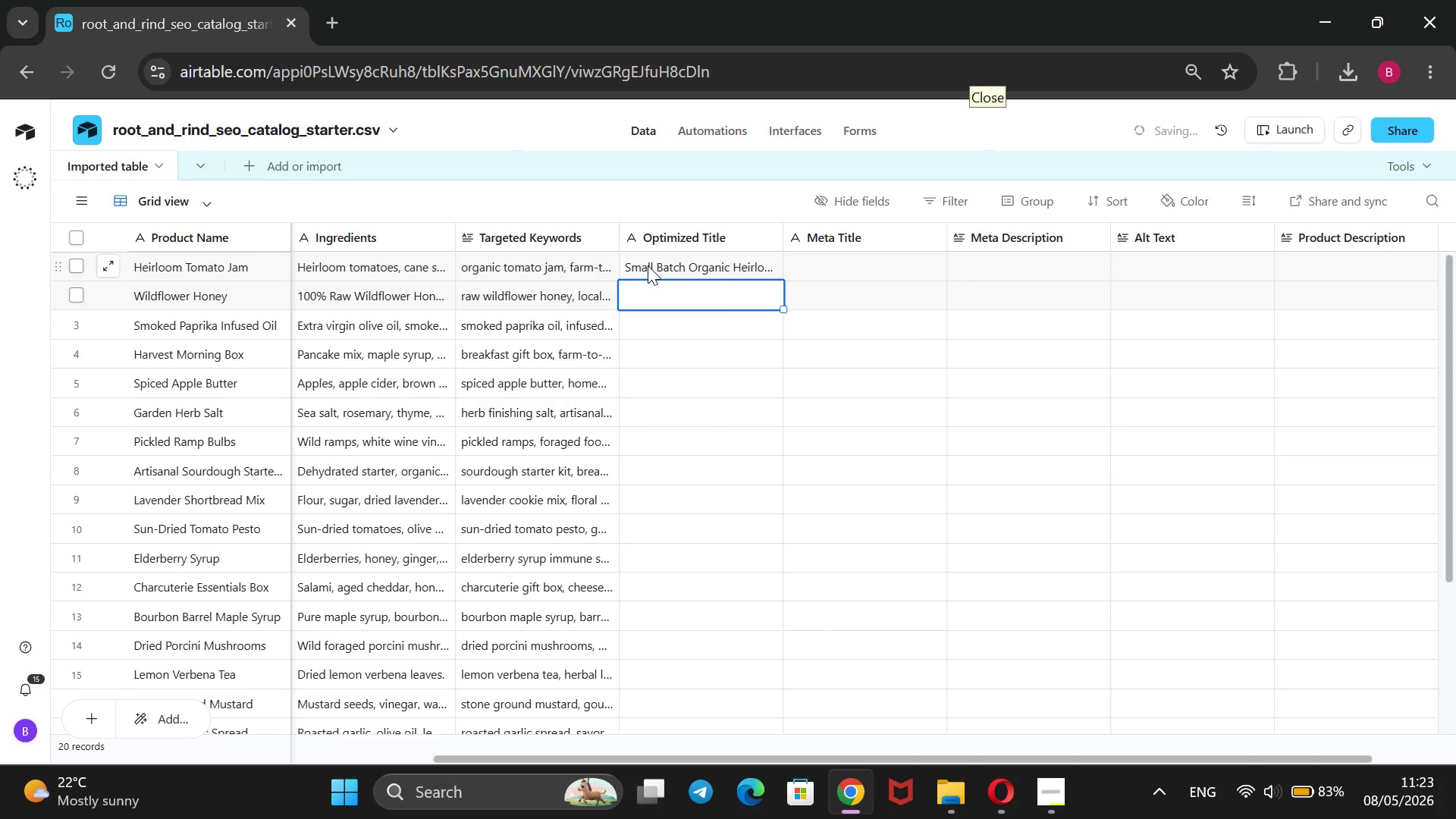 
type(Raw Wildflower Honey | Honey )
 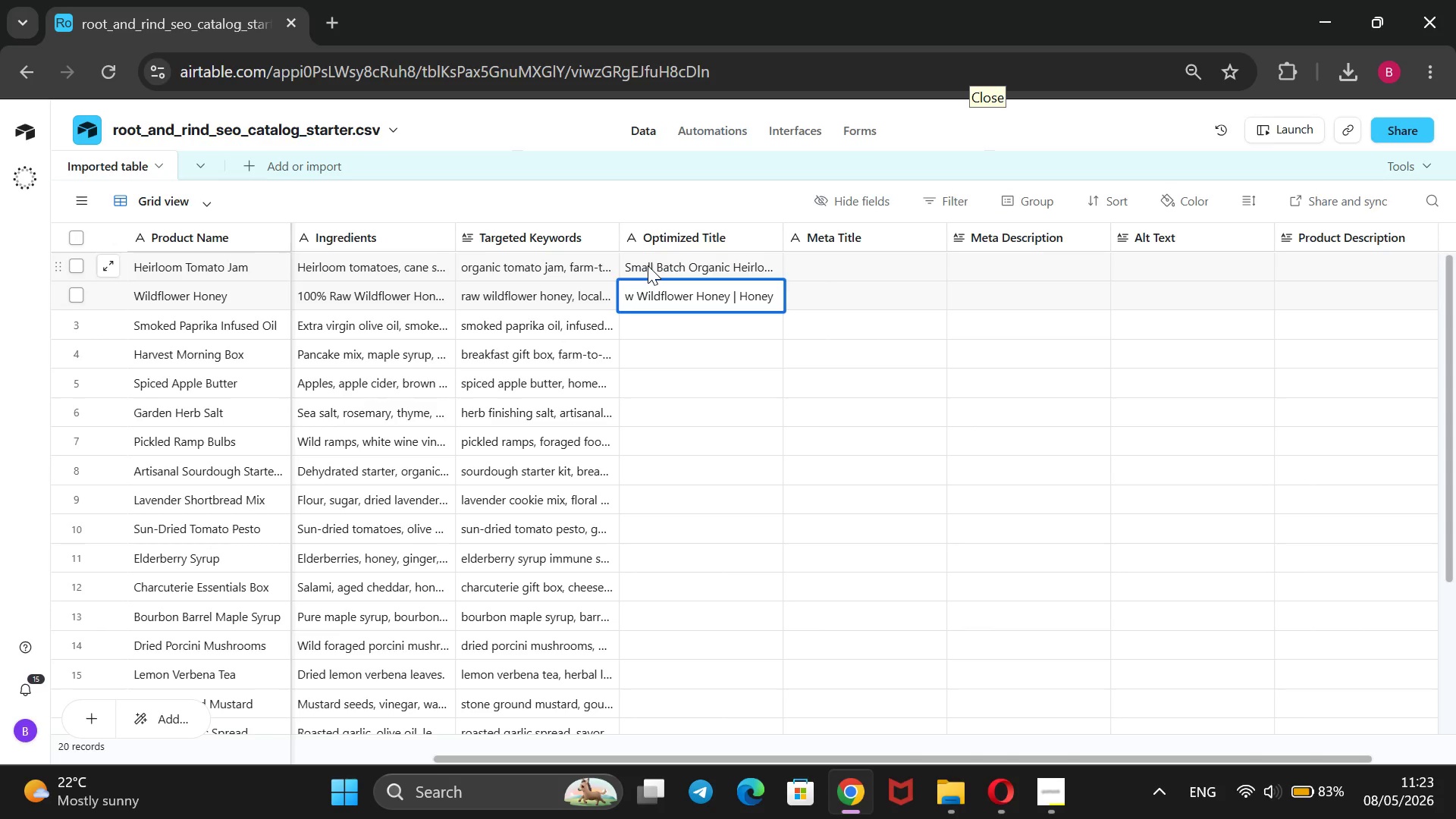 
key(ArrowLeft)
 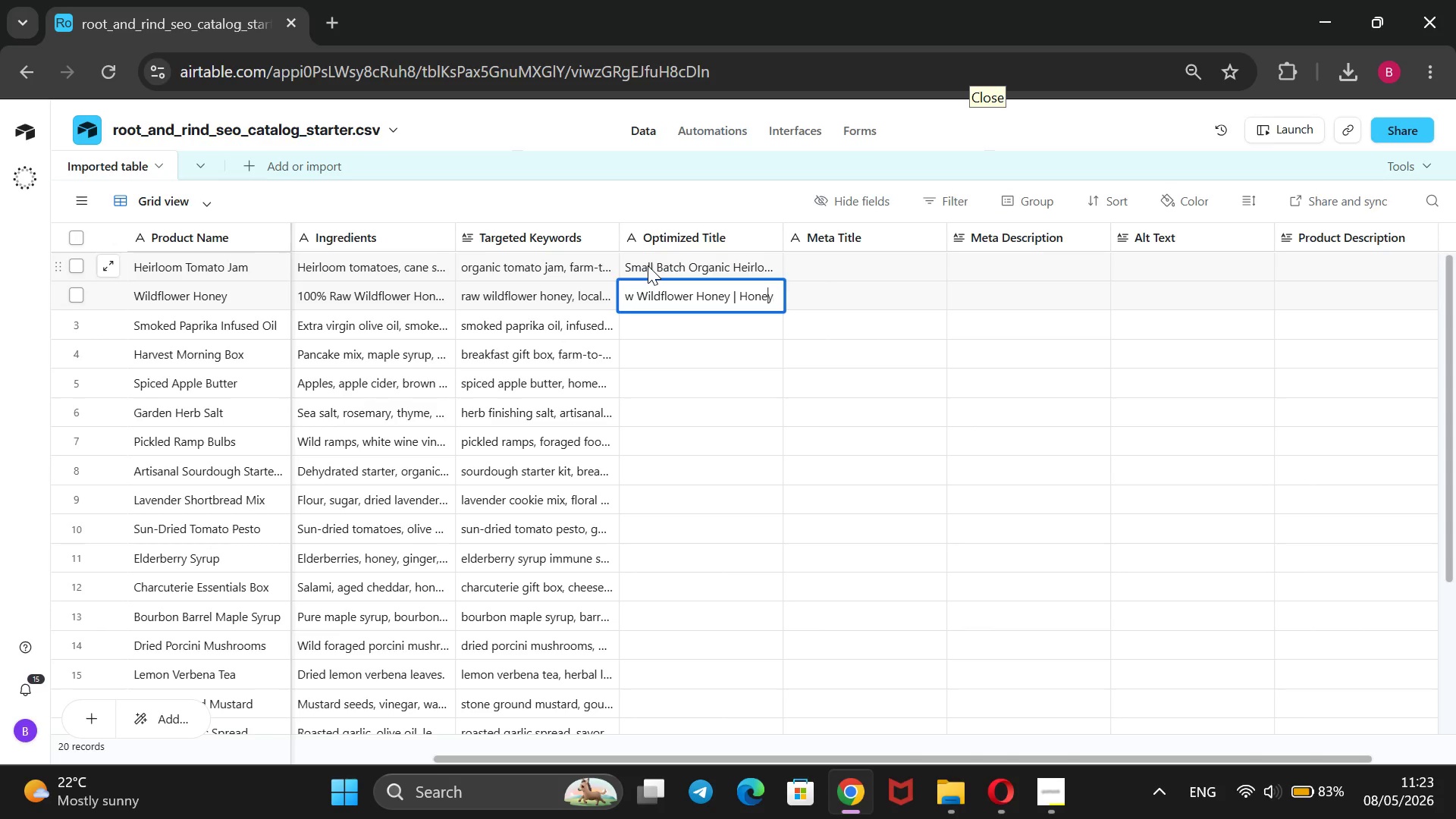 
key(ArrowLeft)
 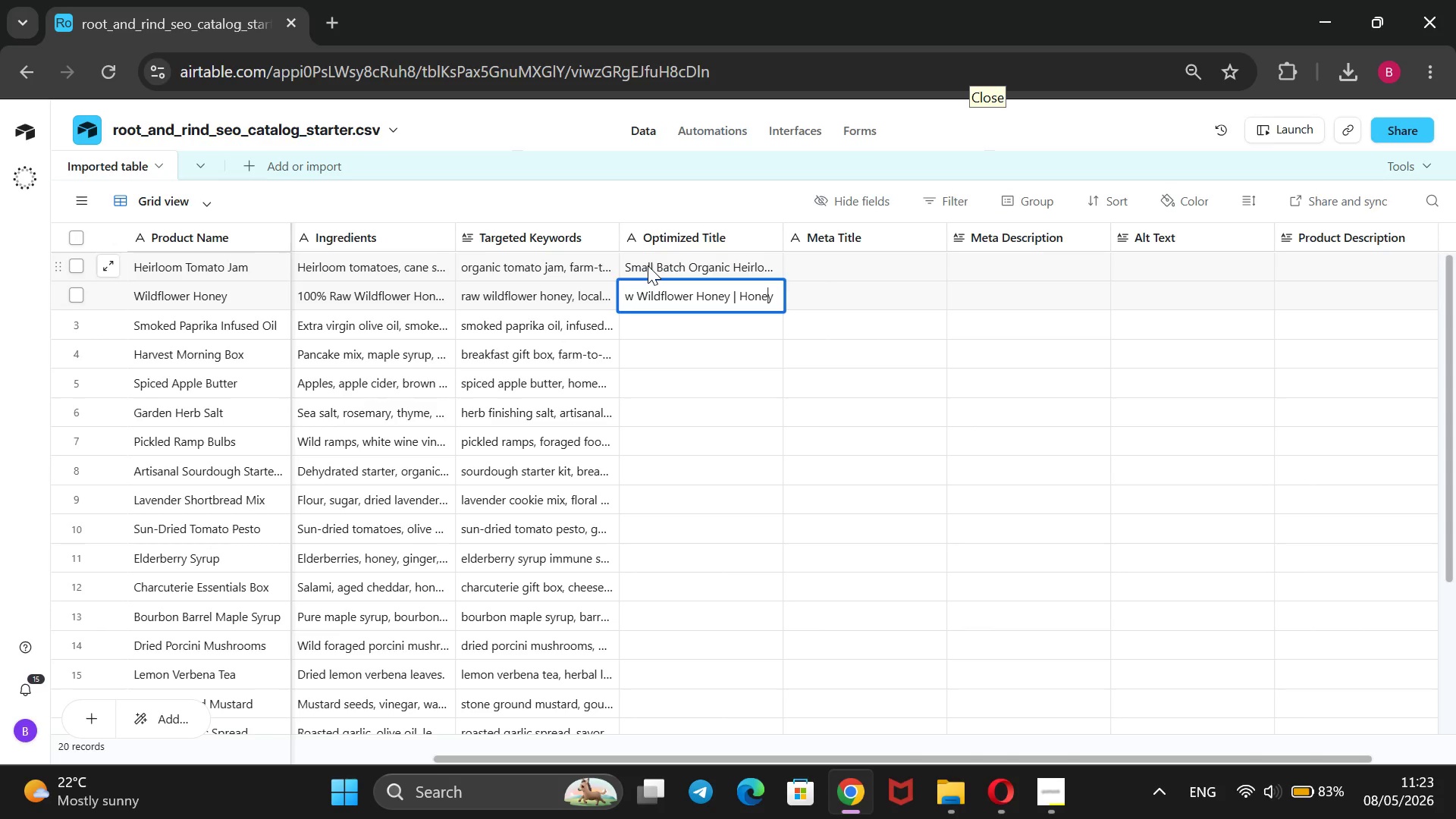 
key(ArrowLeft)
 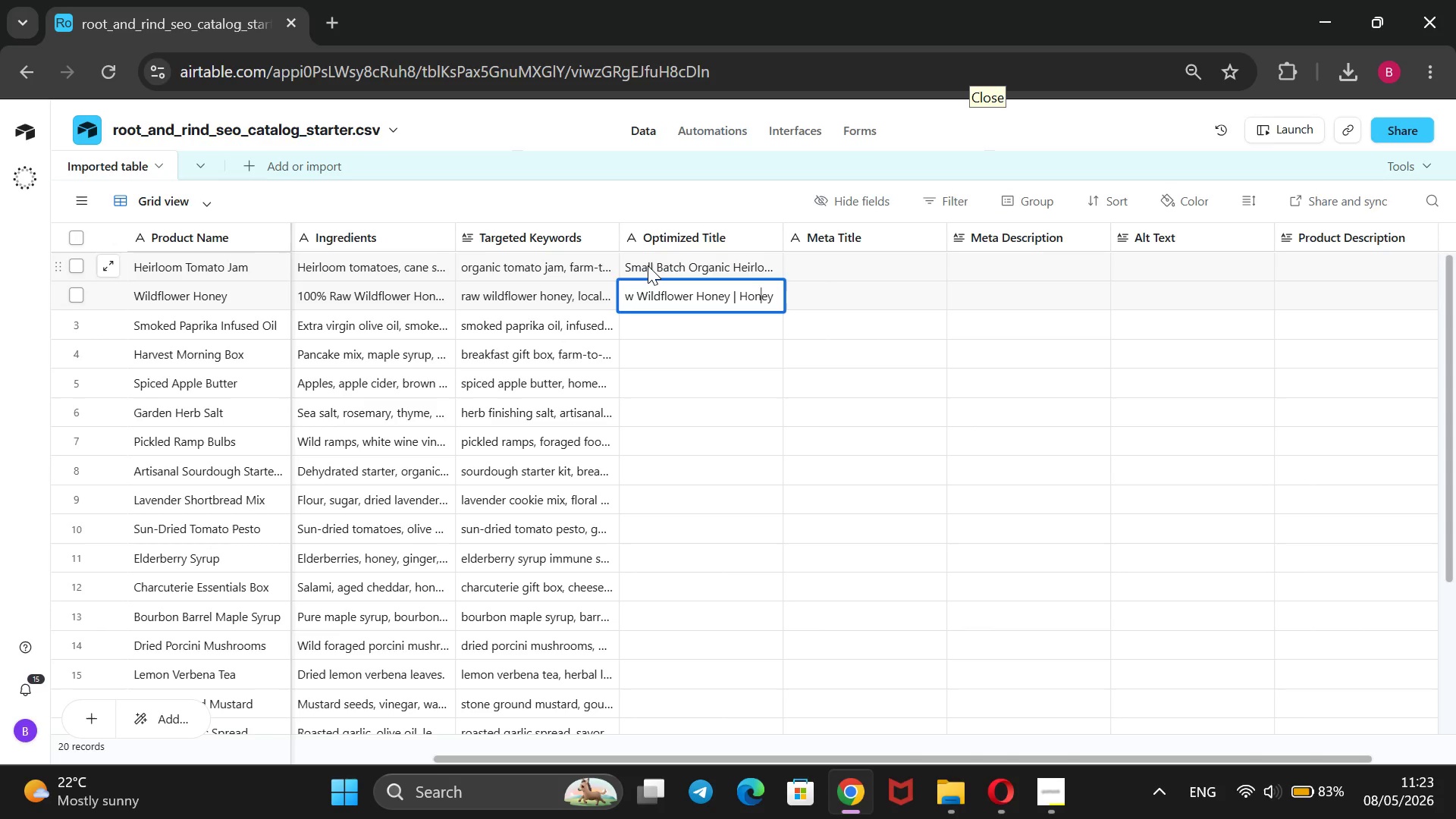 
key(ArrowLeft)
 